 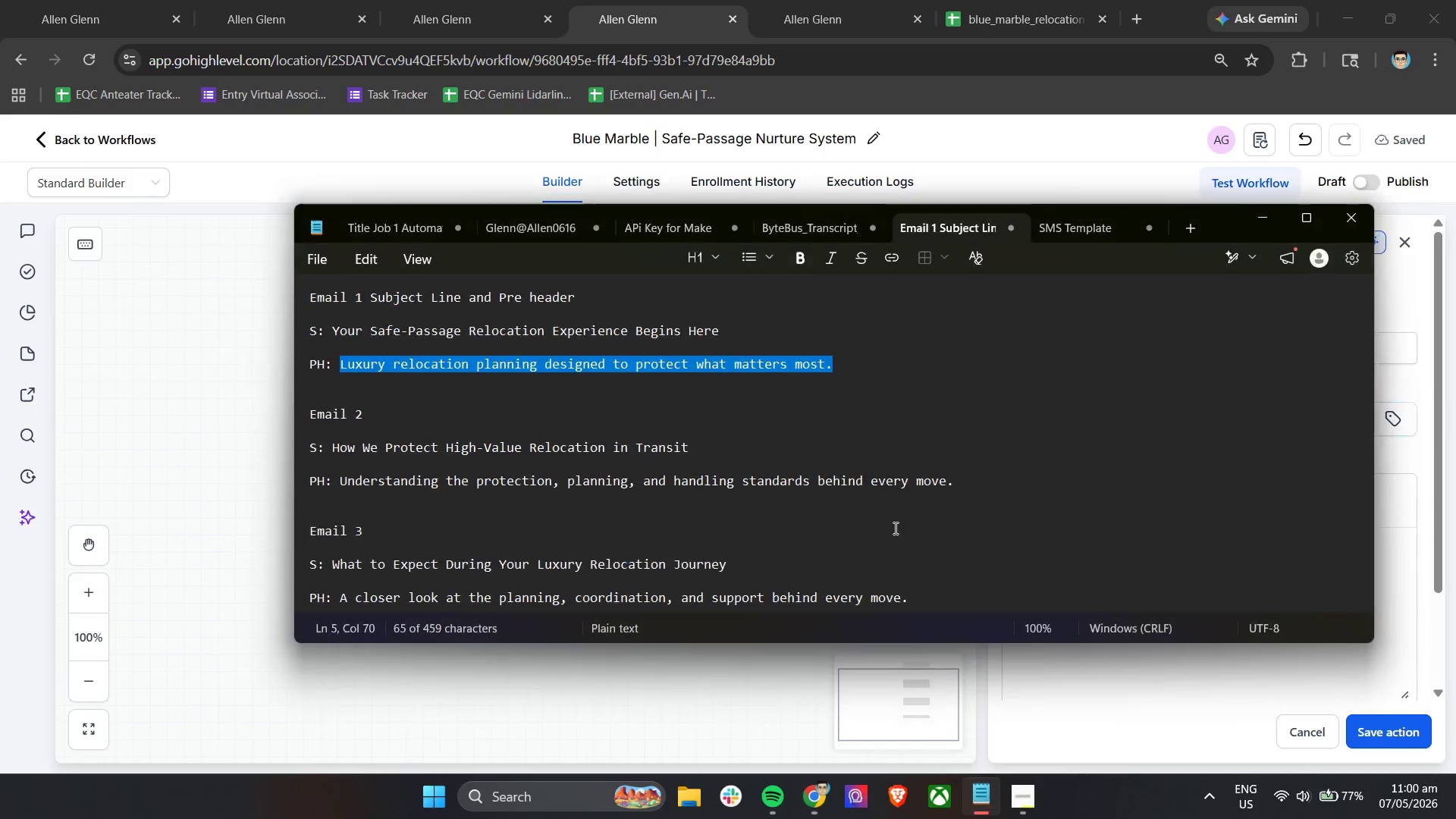 
left_click([1052, 221])
 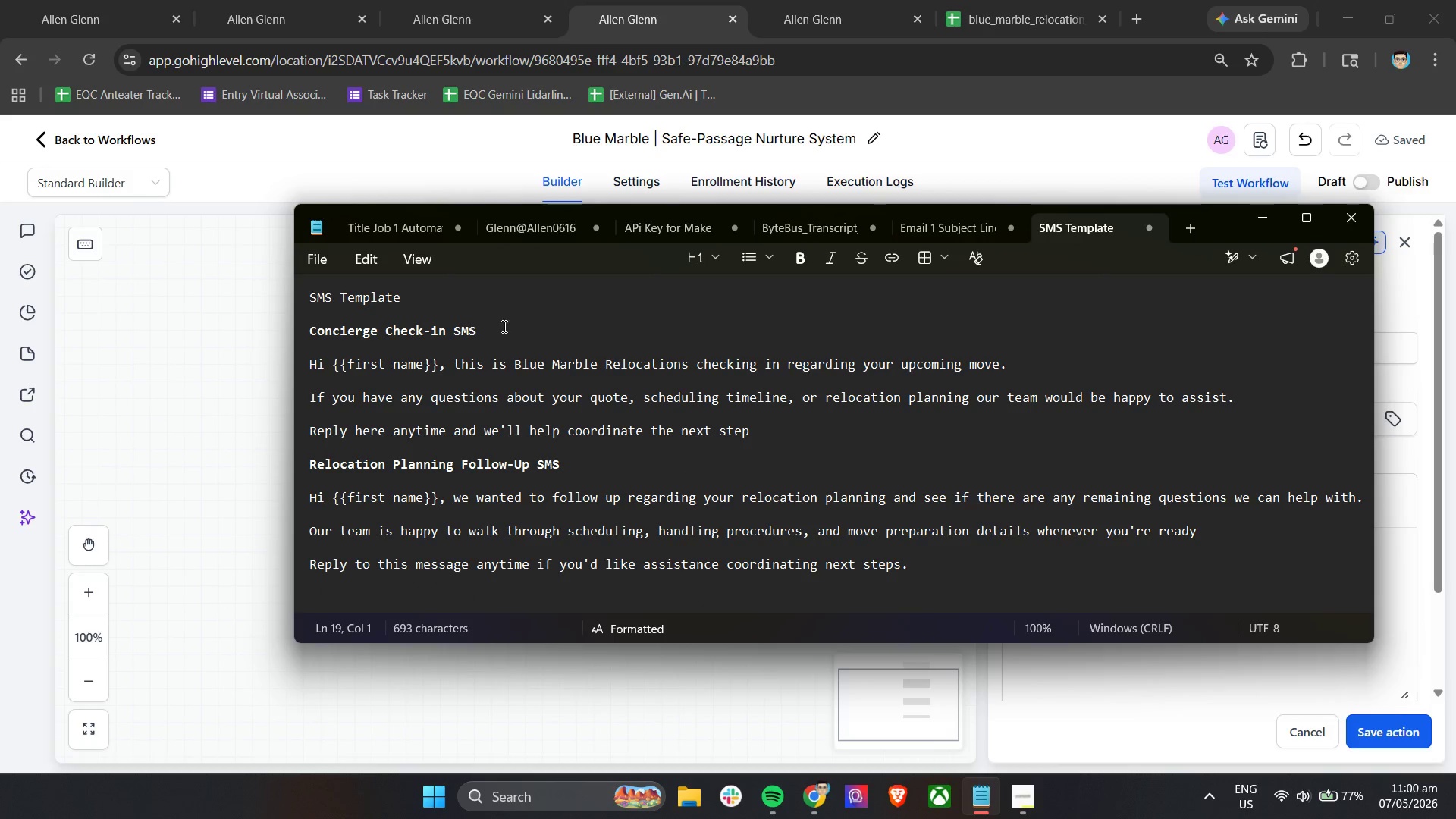 
left_click_drag(start_coordinate=[513, 328], to_coordinate=[307, 331])
 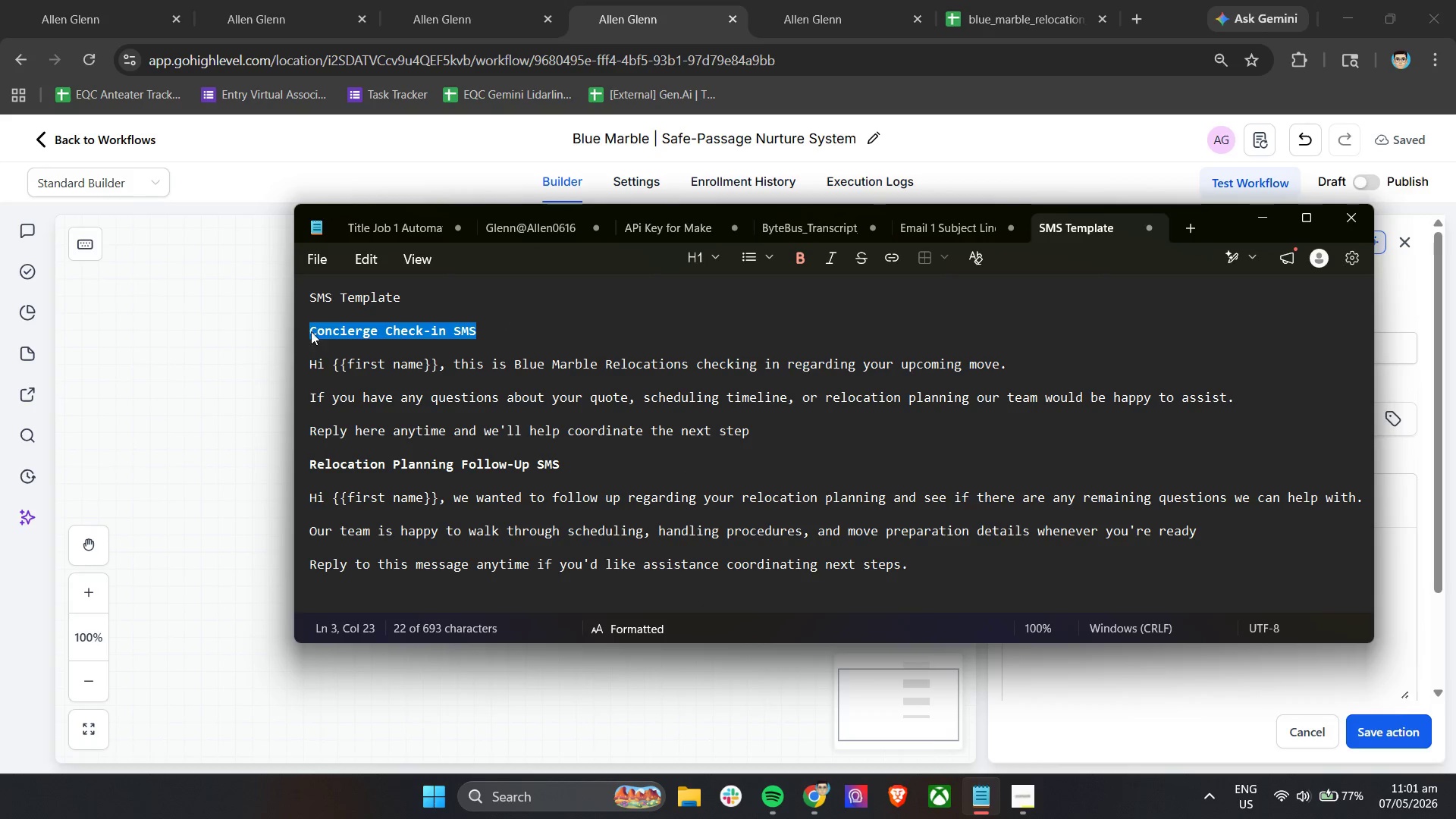 
key(Control+C)
 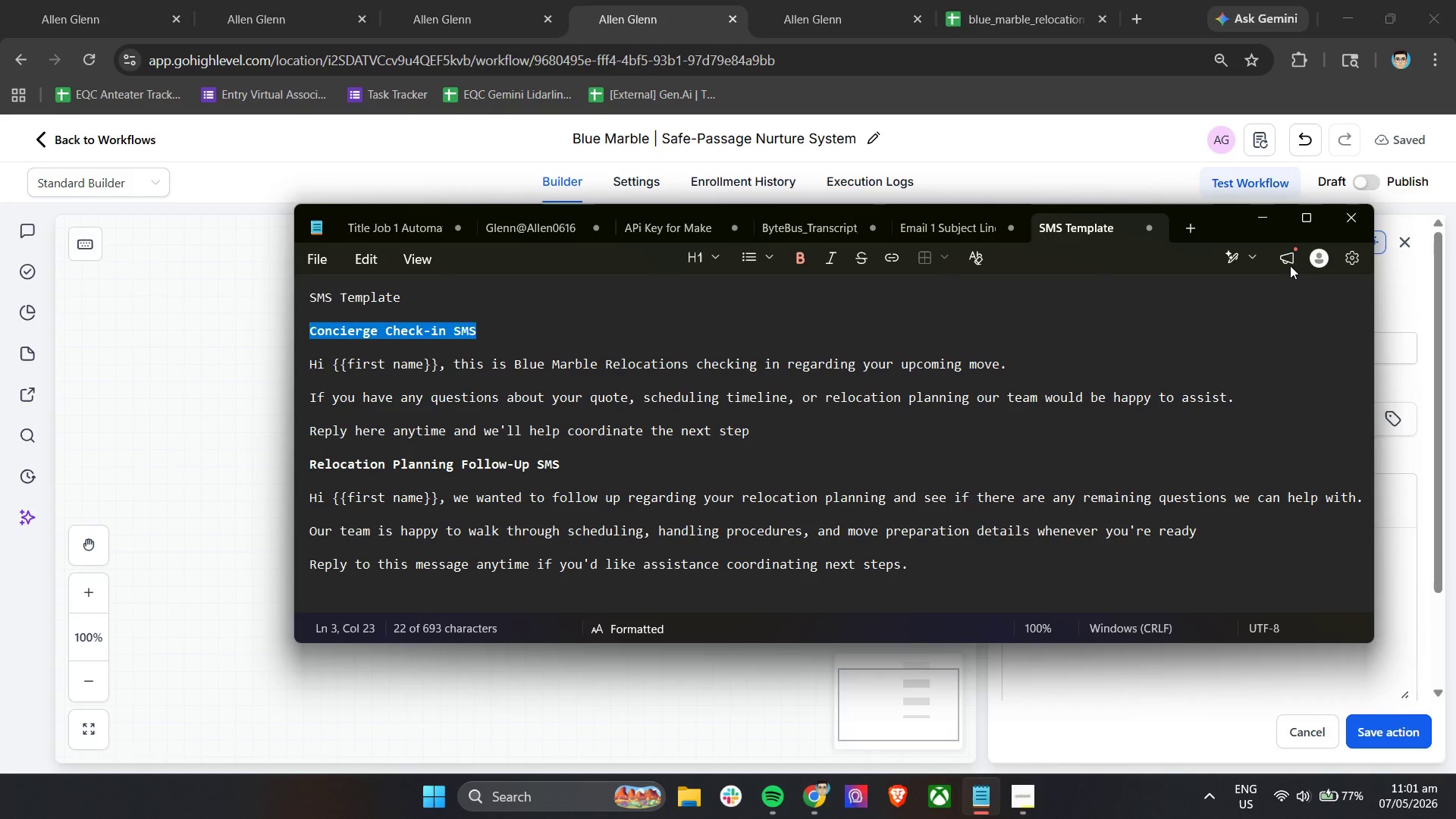 
key(Control+C)
 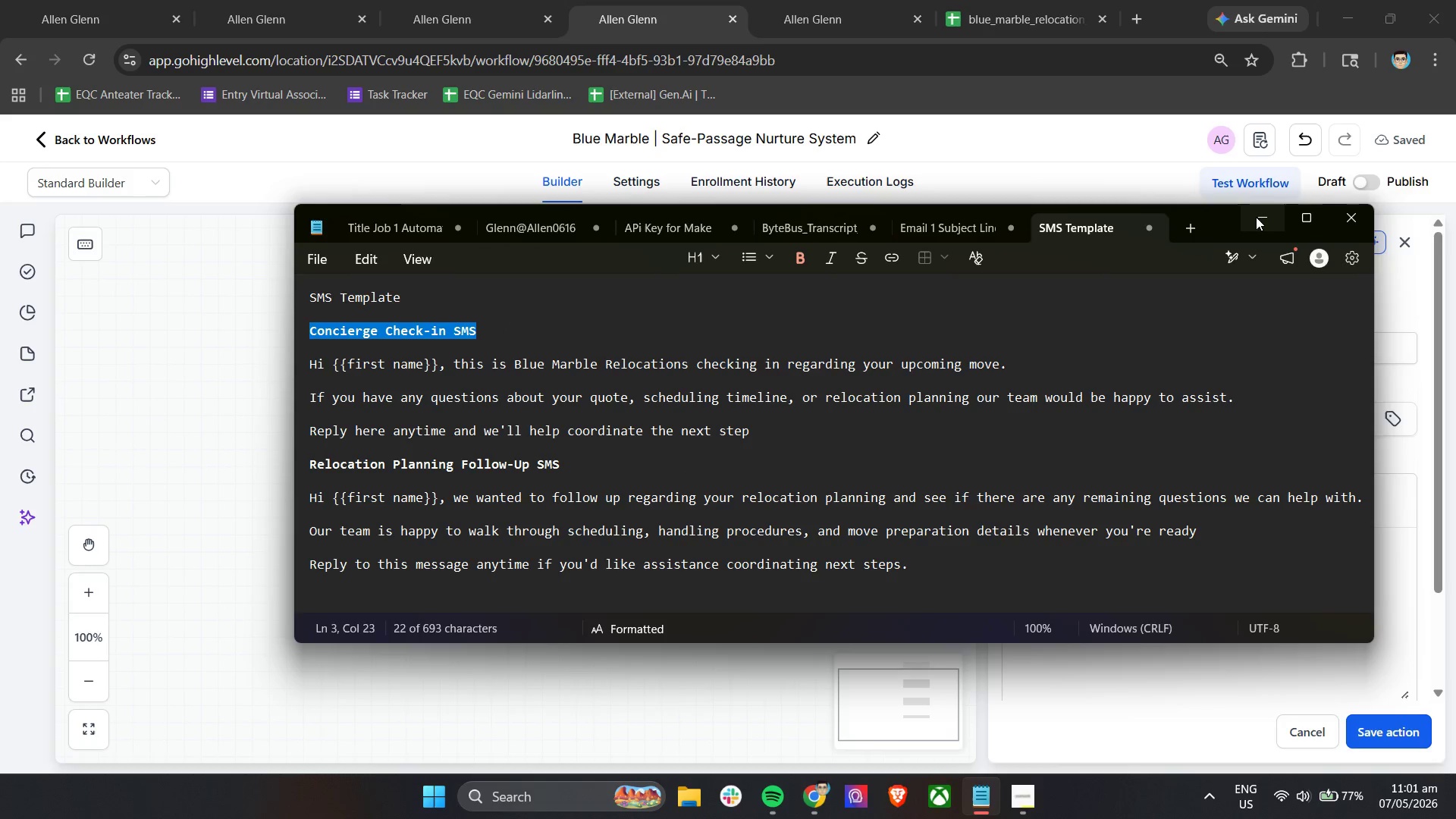 
left_click([1257, 217])
 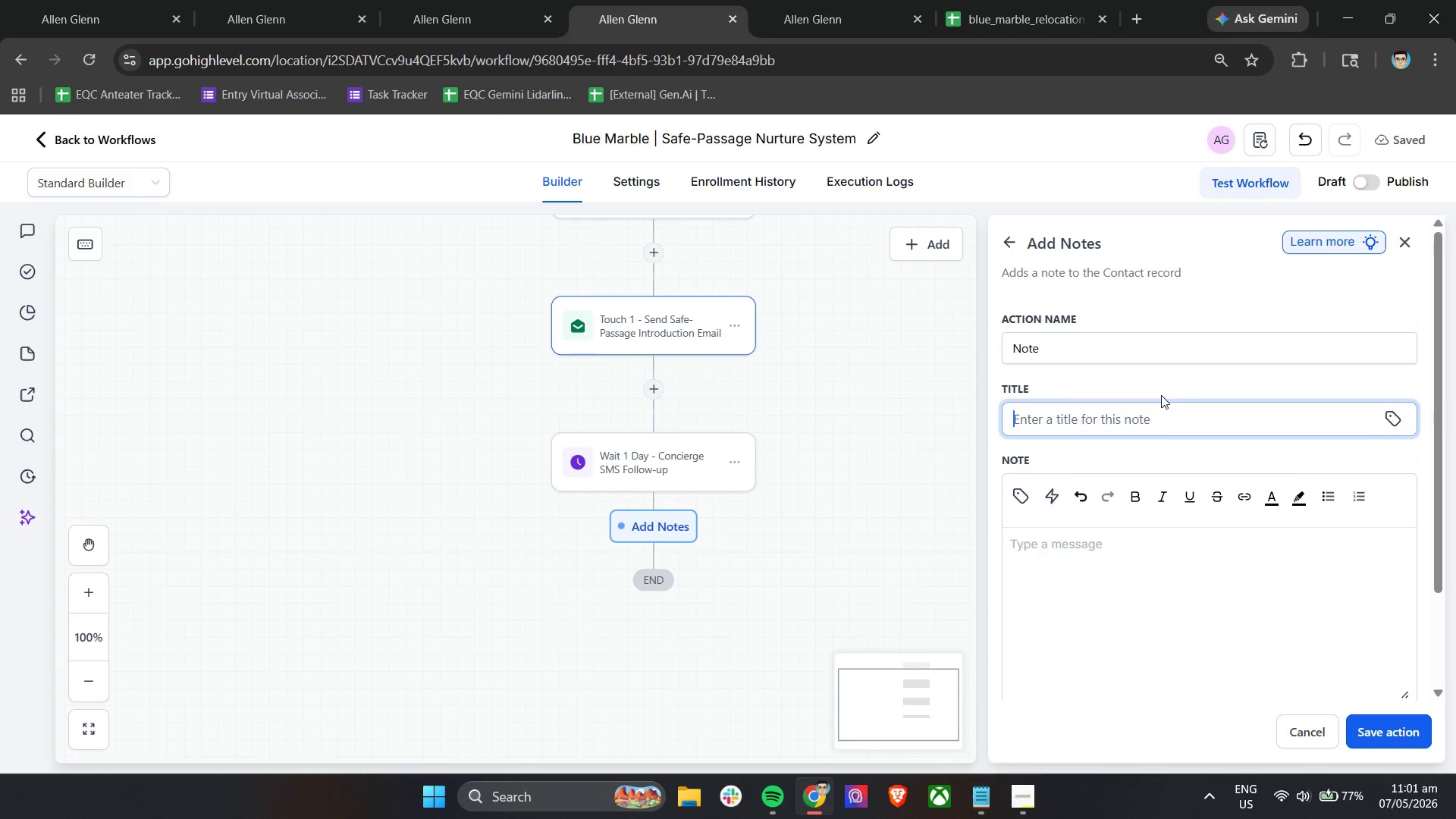 
left_click([1131, 416])
 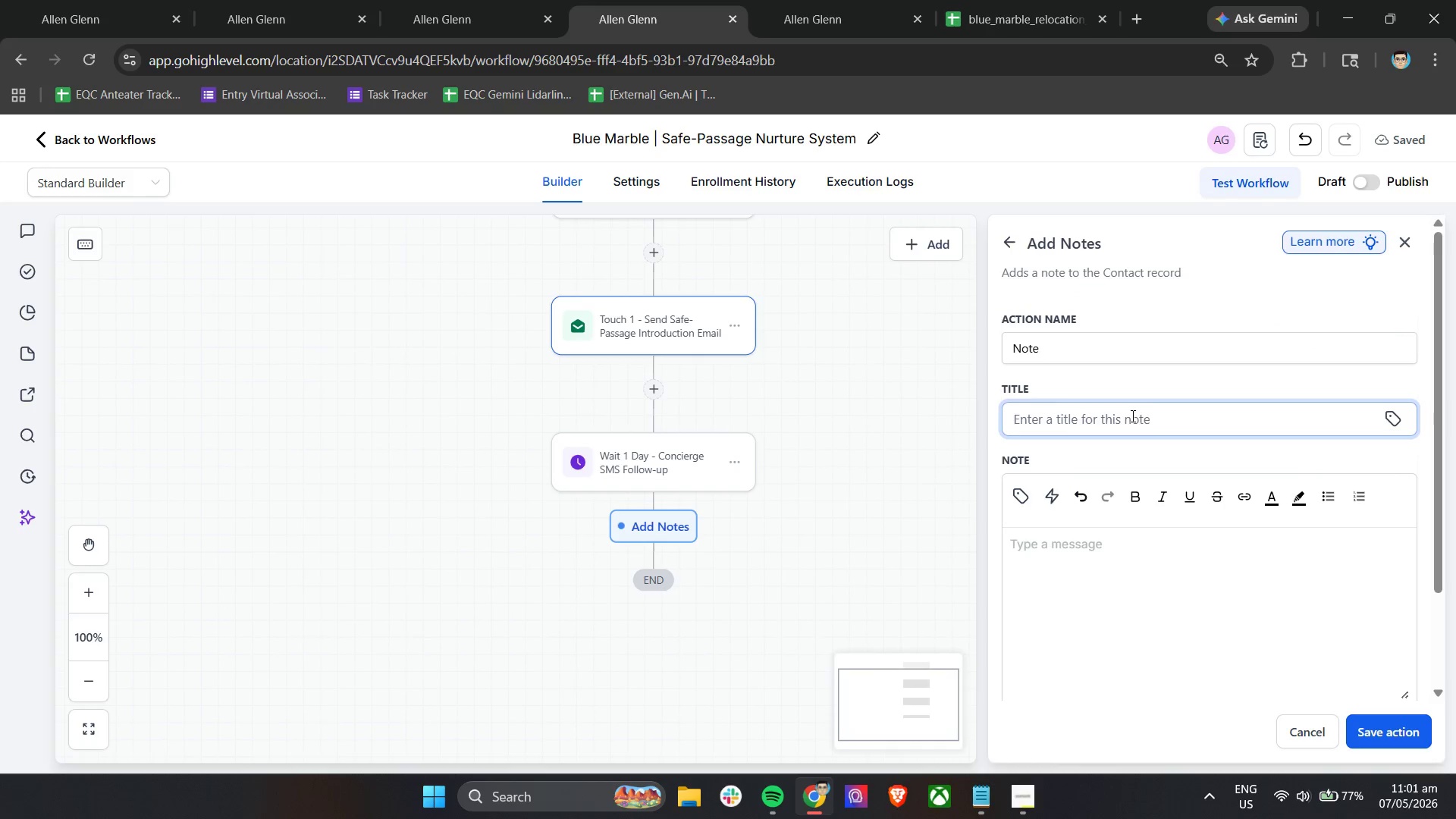 
key(Control+V)
 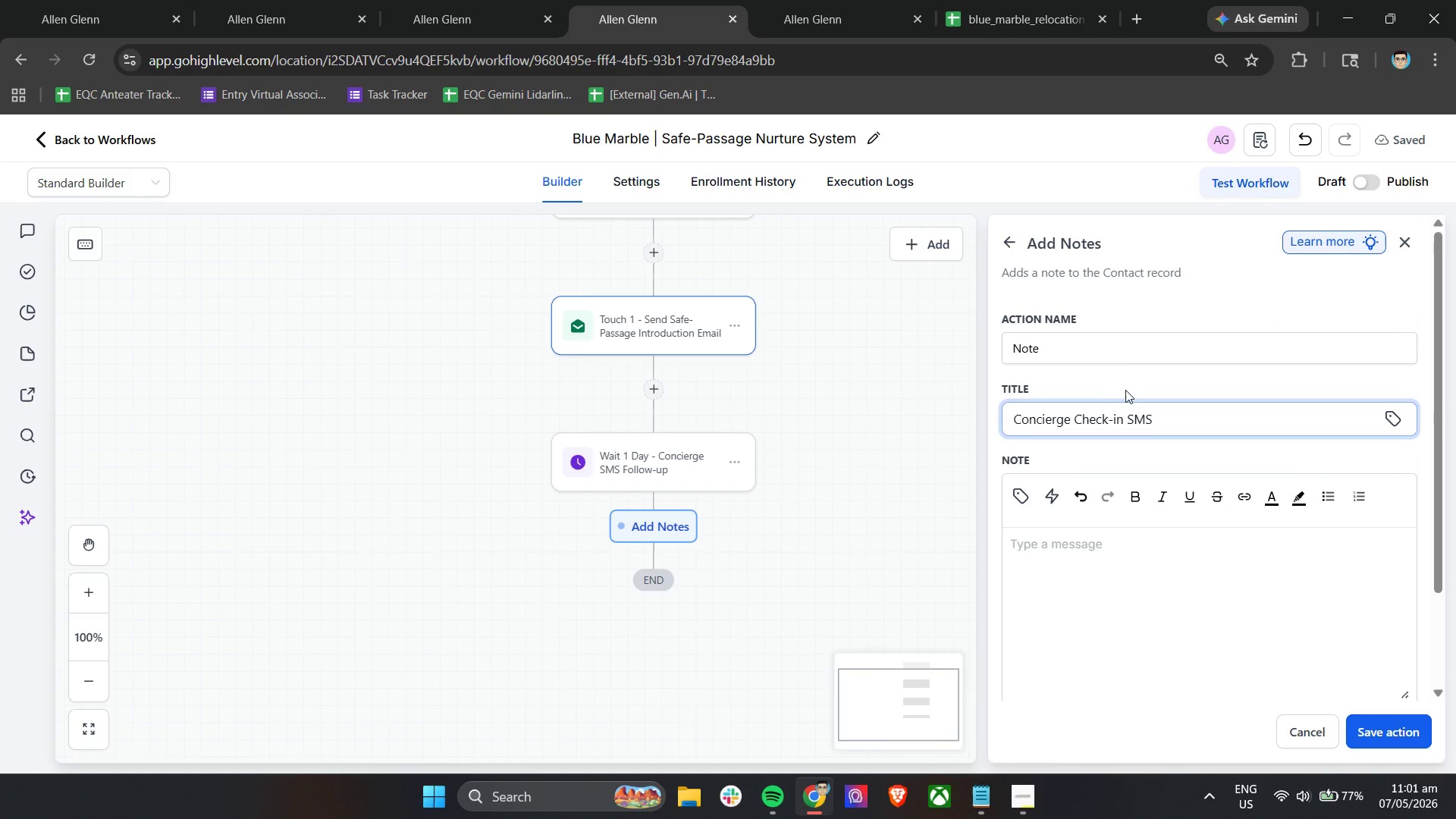 
left_click([1125, 355])
 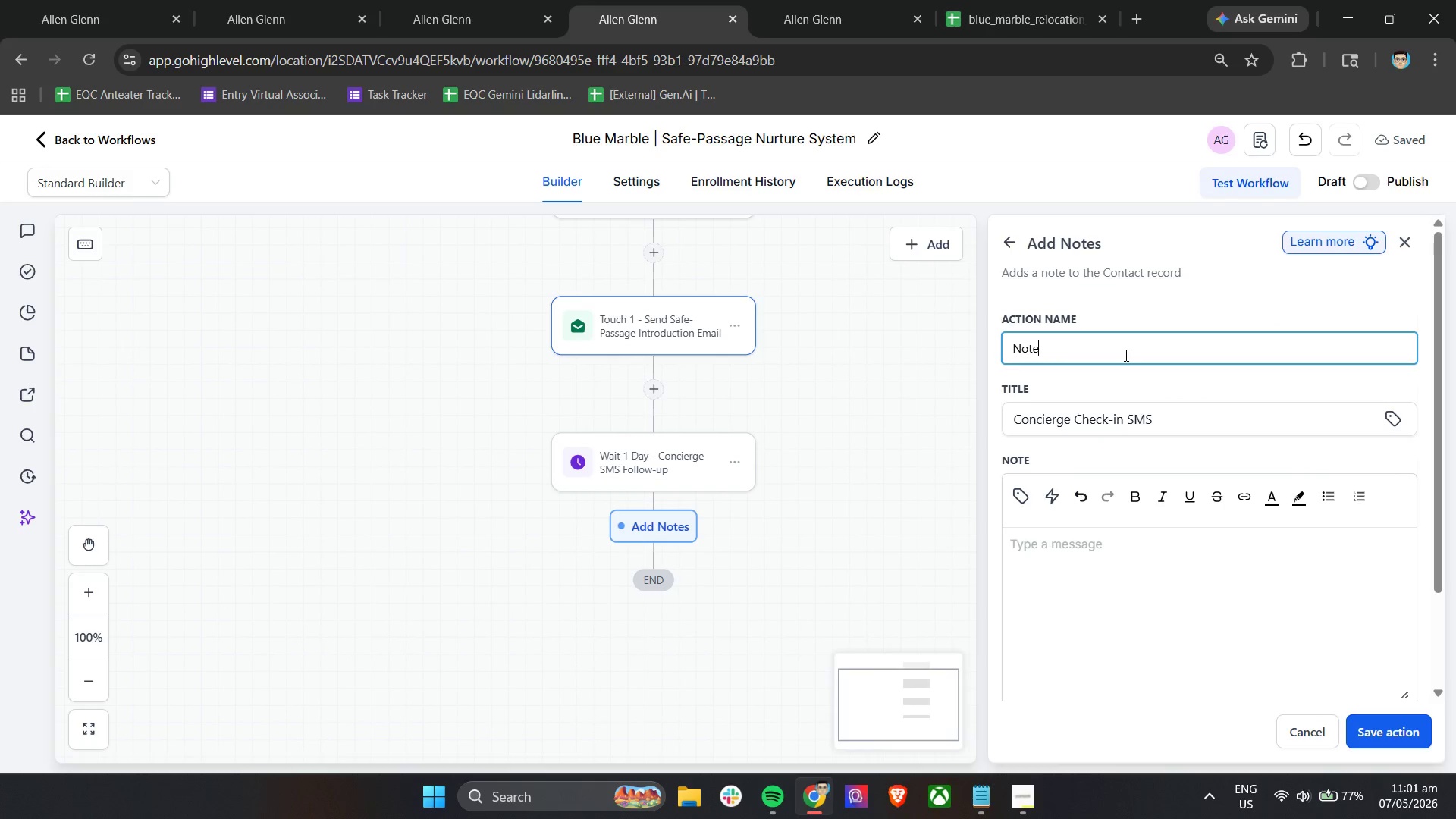 
left_click_drag(start_coordinate=[1125, 355], to_coordinate=[981, 343])
 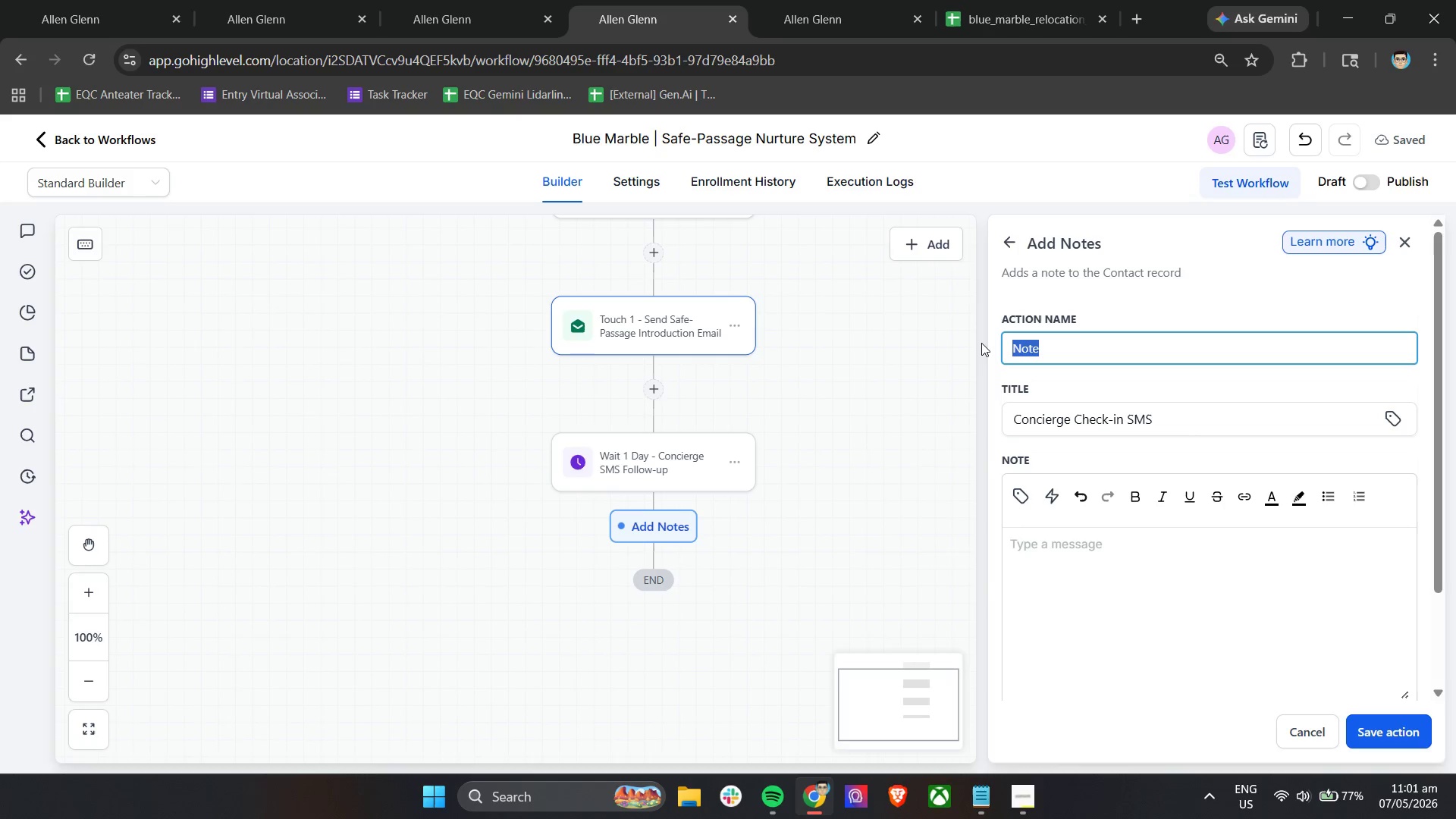 
type(Simulated SMS - Touch 2 Send Concierge Check-In SMS)
 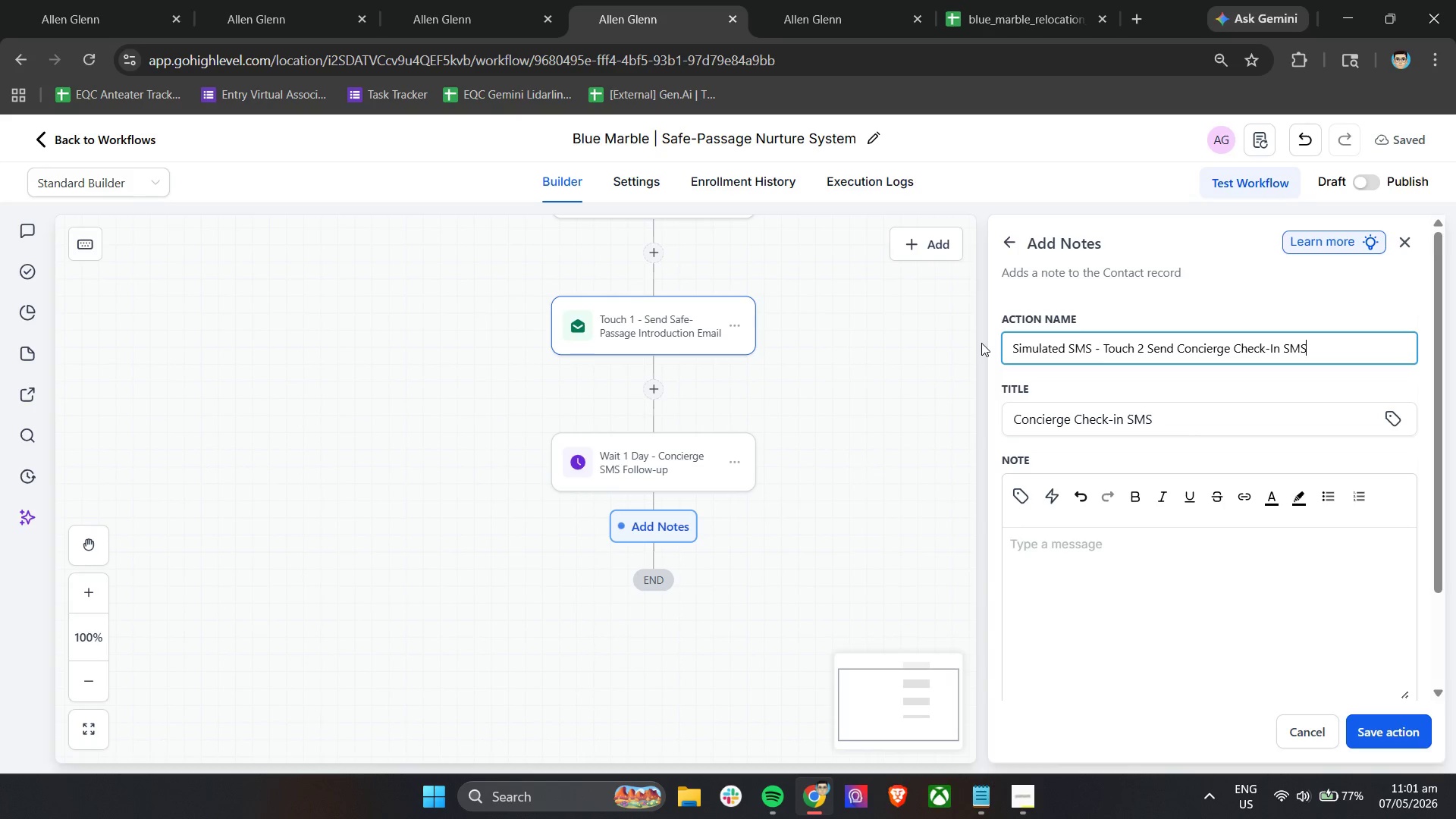 
wait(40.88)
 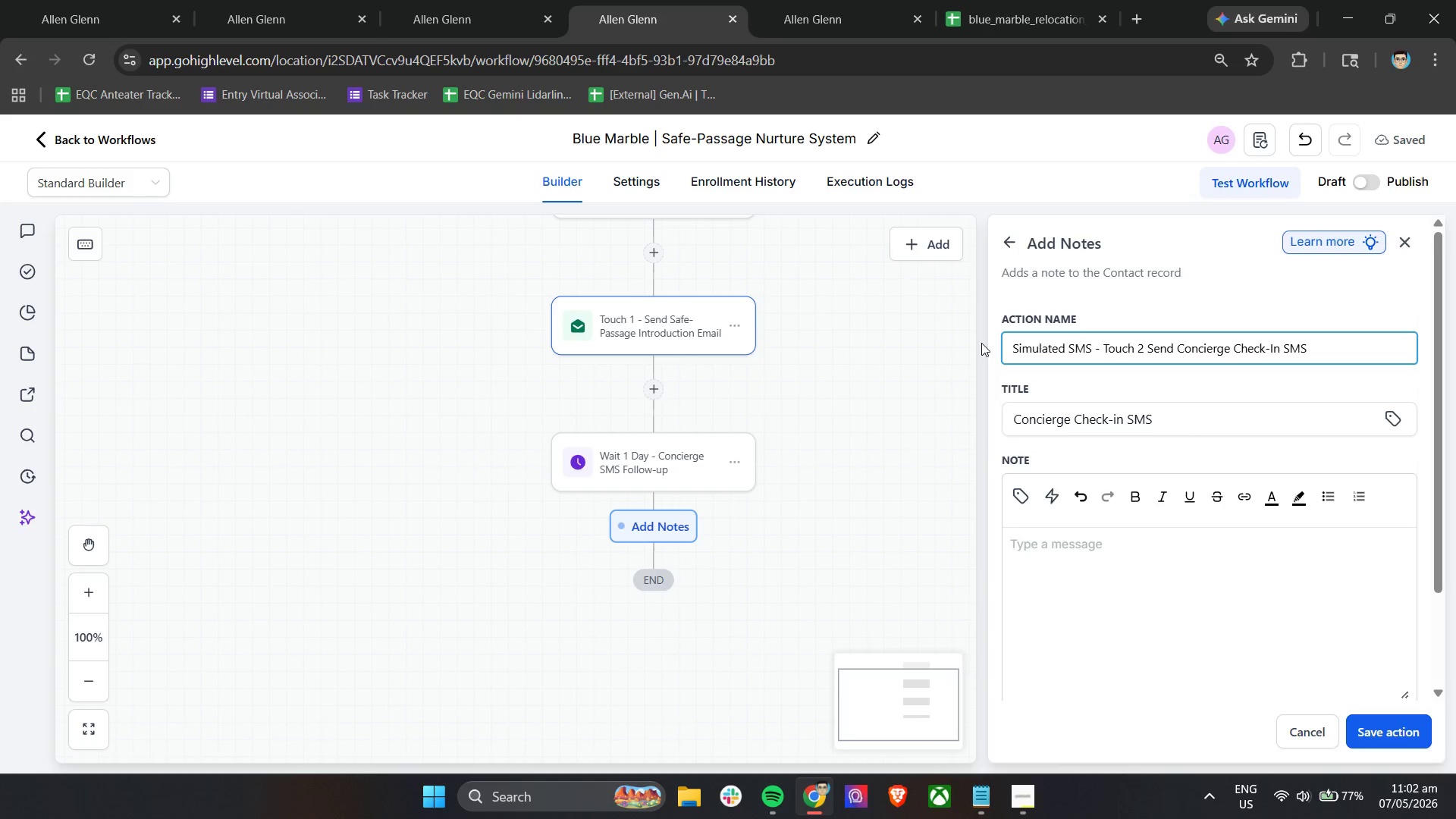 
scroll: coordinate [1203, 479], scroll_direction: down, amount: 2.0
 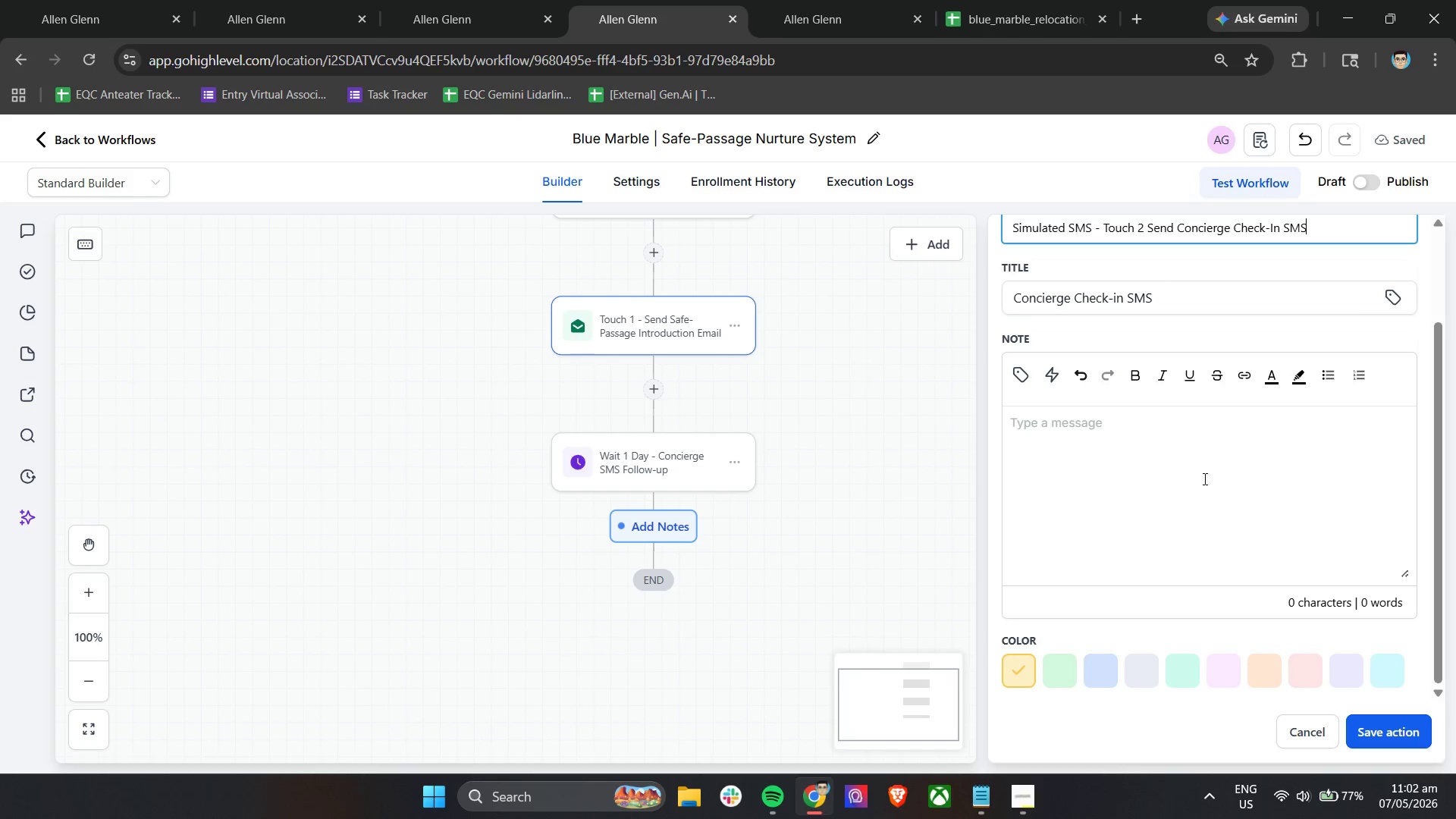 
wait(21.91)
 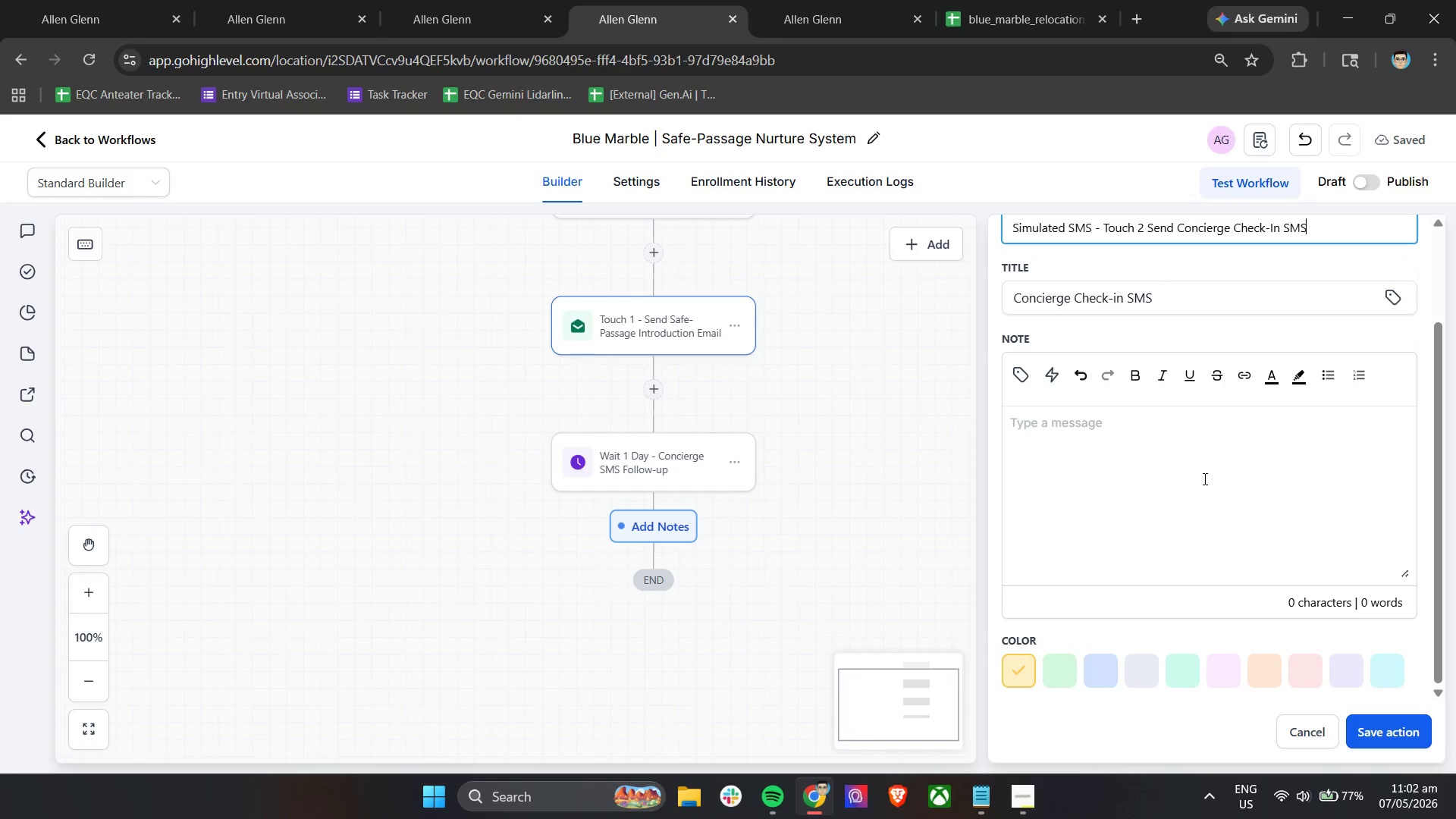 
left_click([982, 807])
 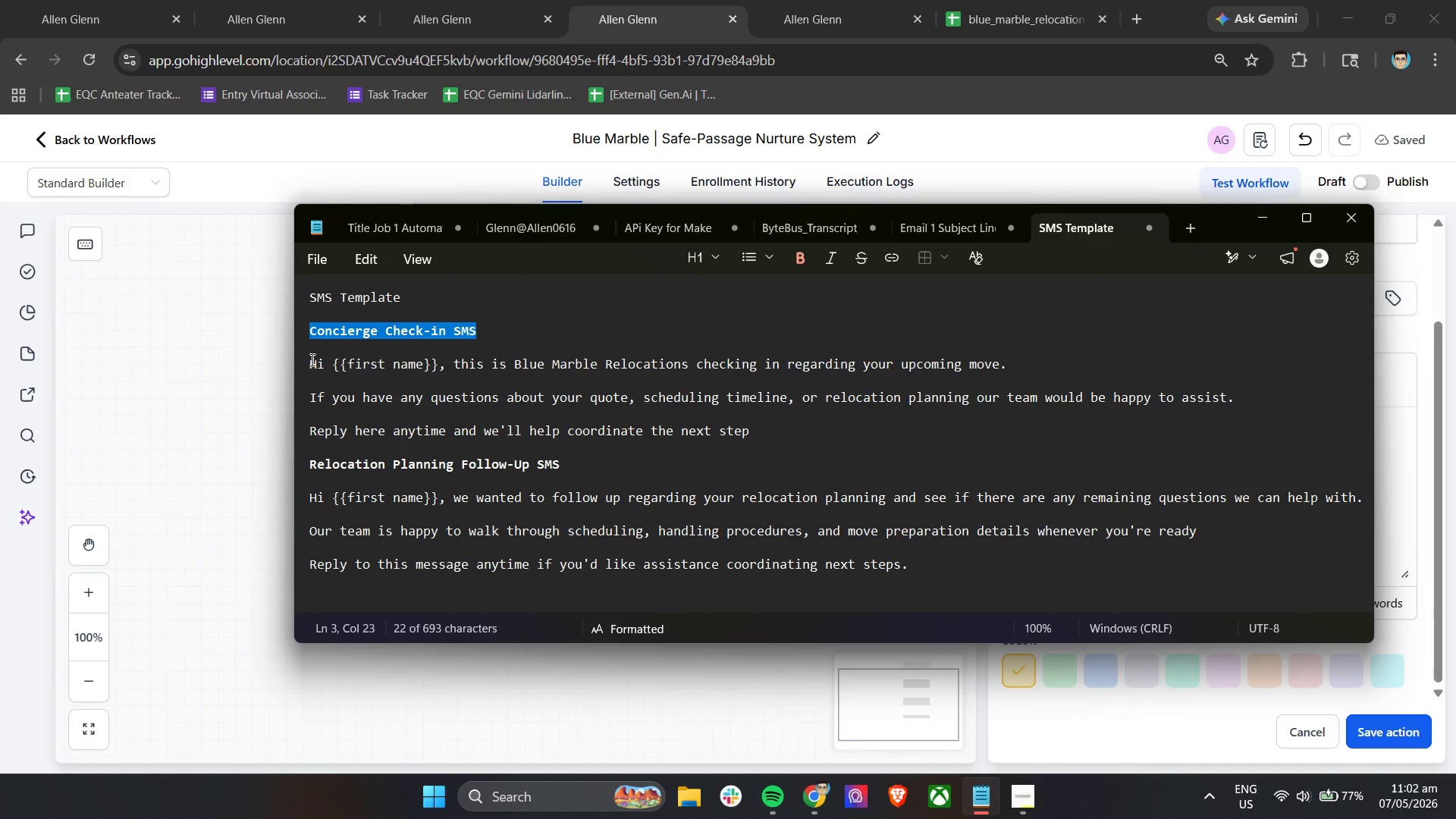 
left_click_drag(start_coordinate=[773, 435], to_coordinate=[309, 358])
 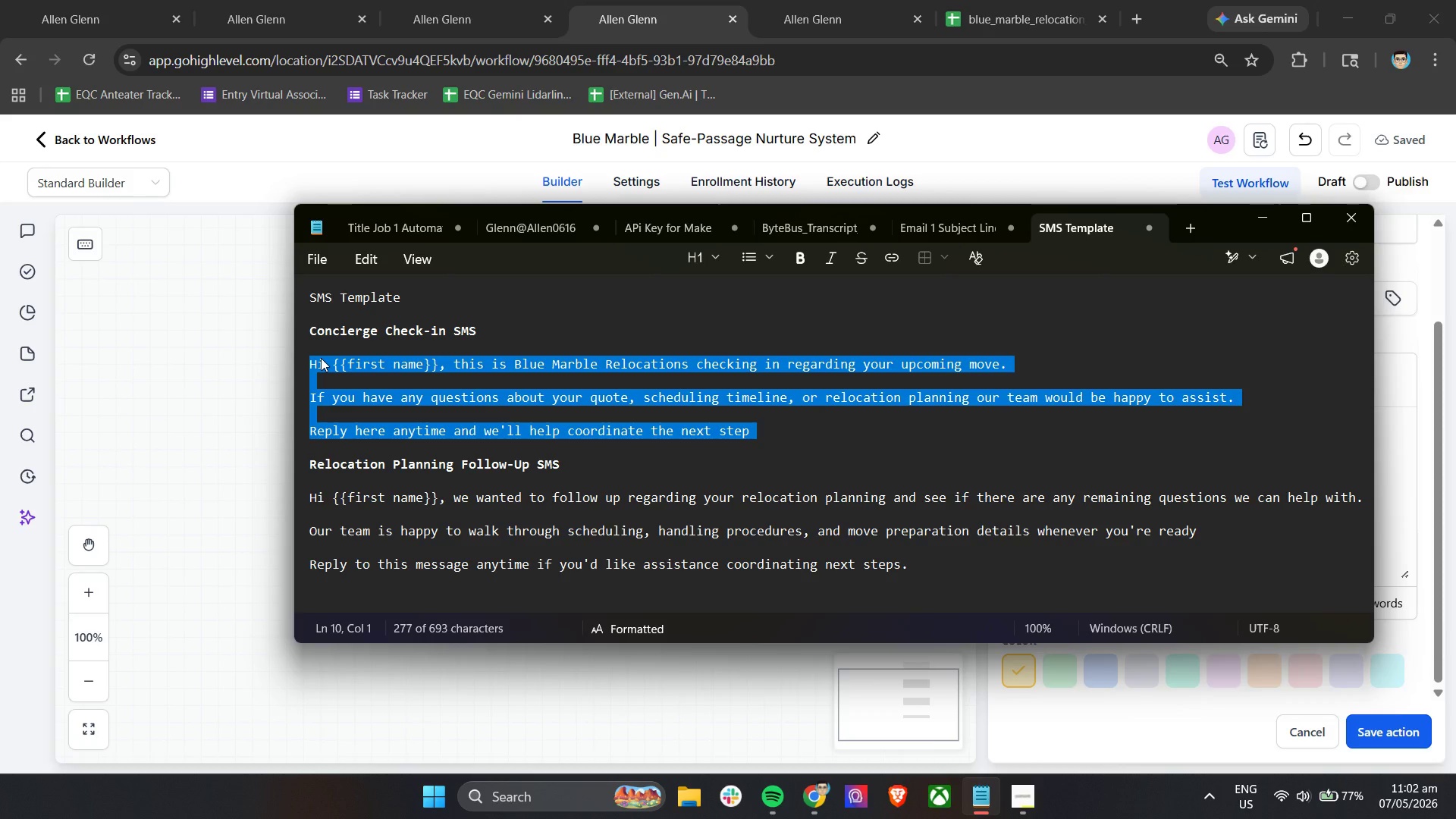 
key(Control+C)
 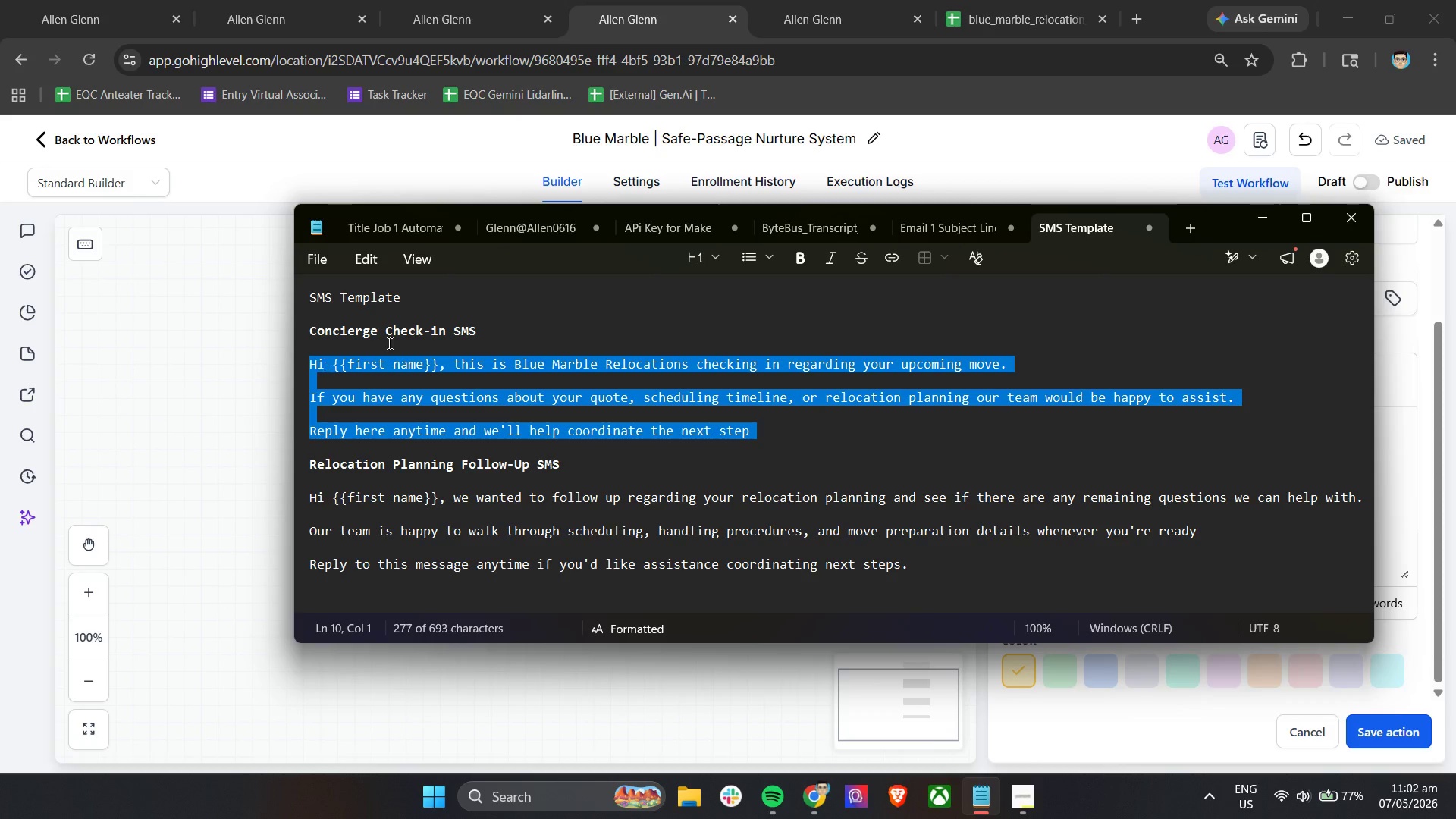 
key(Control+C)
 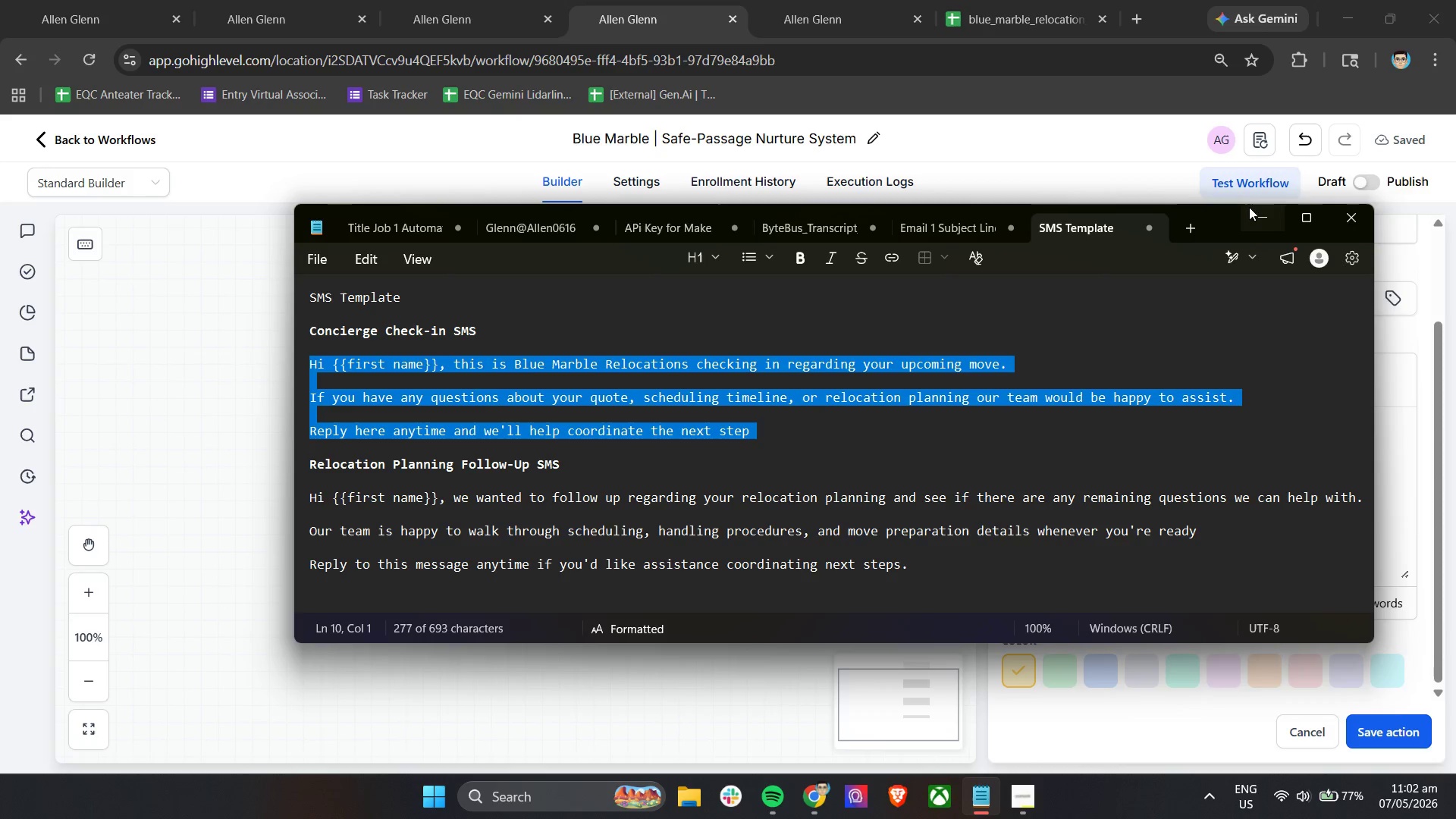 
left_click([1264, 217])
 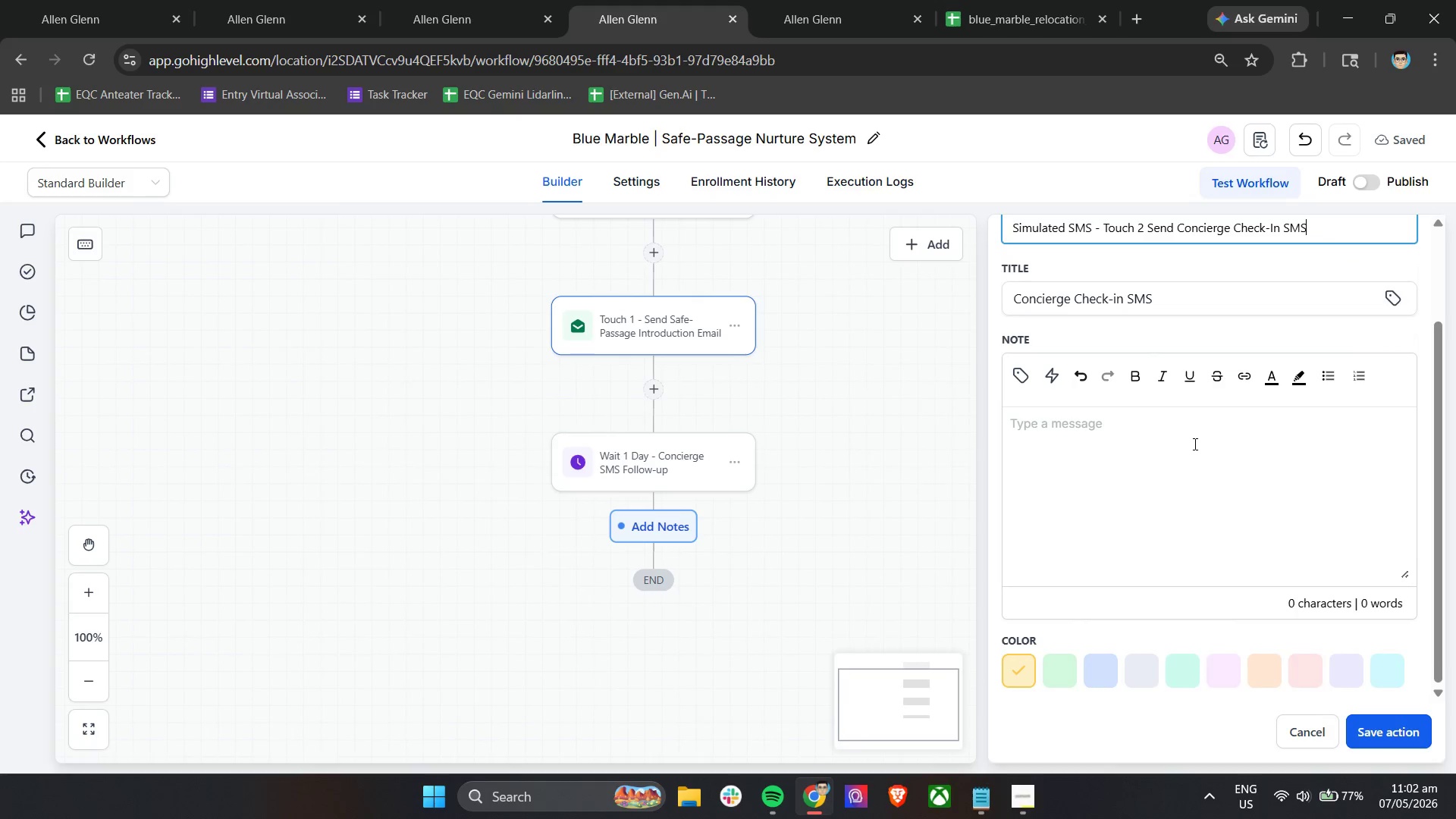 
left_click([1188, 449])
 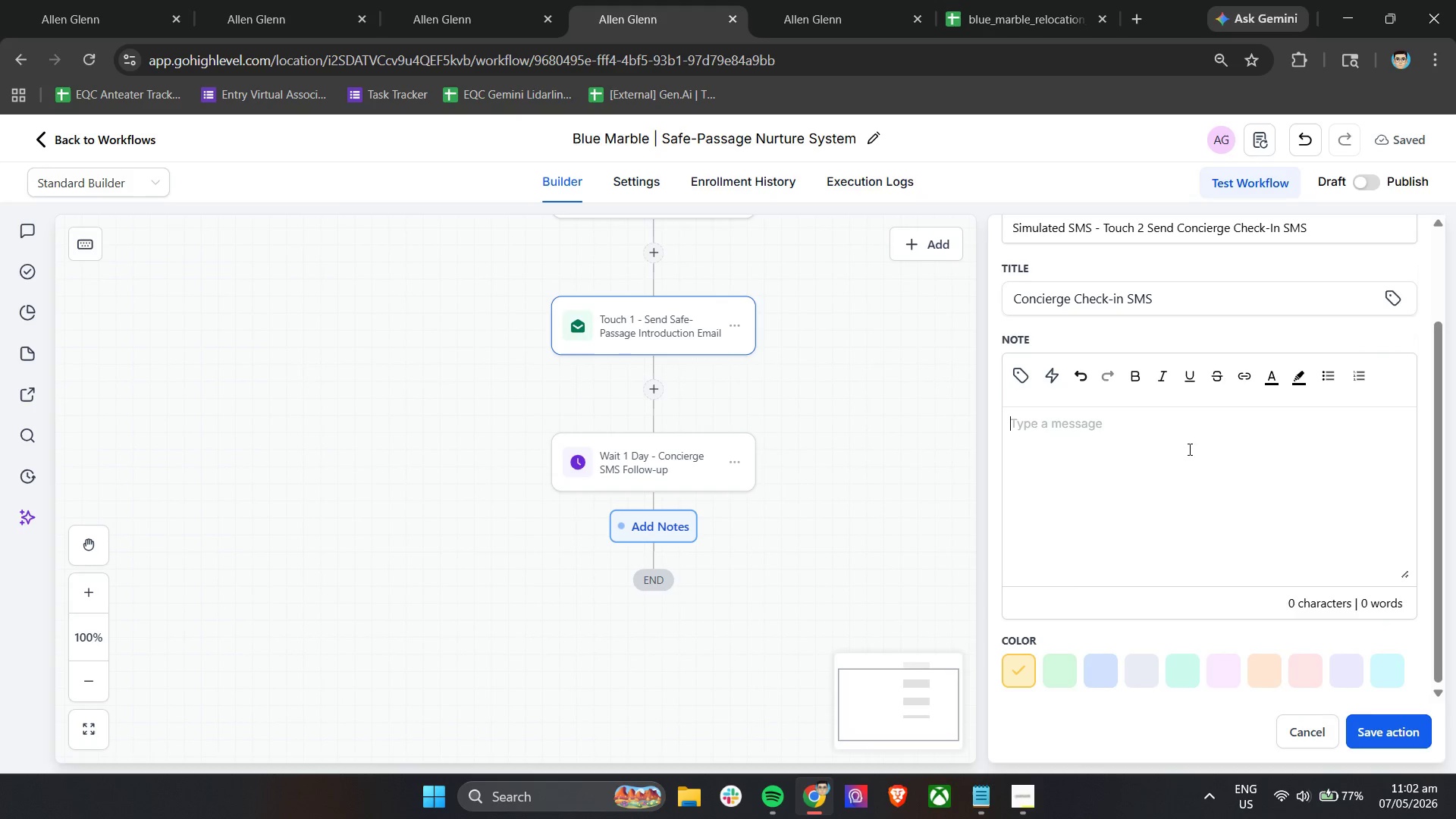 
key(Control+V)
 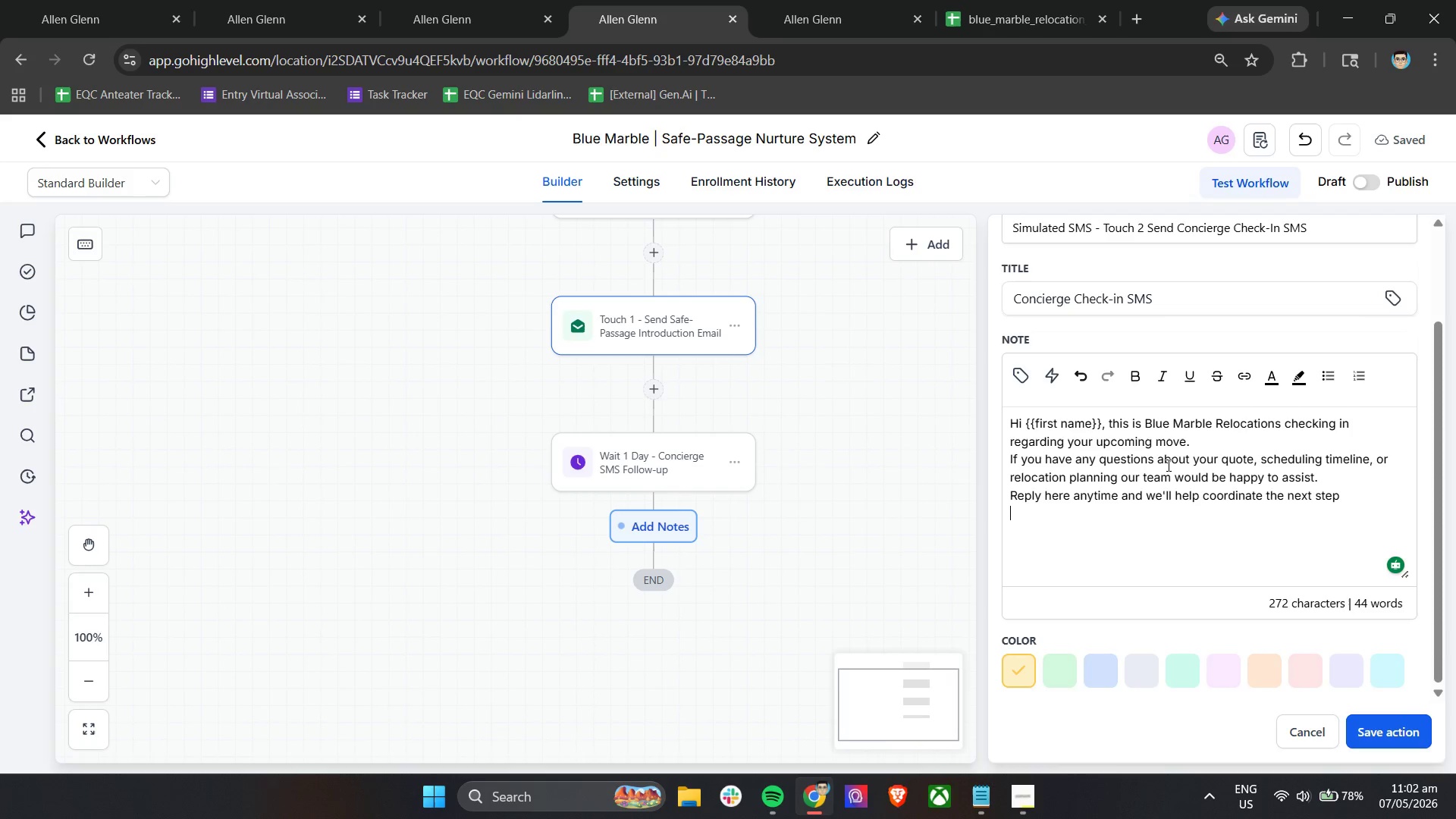 
wait(19.14)
 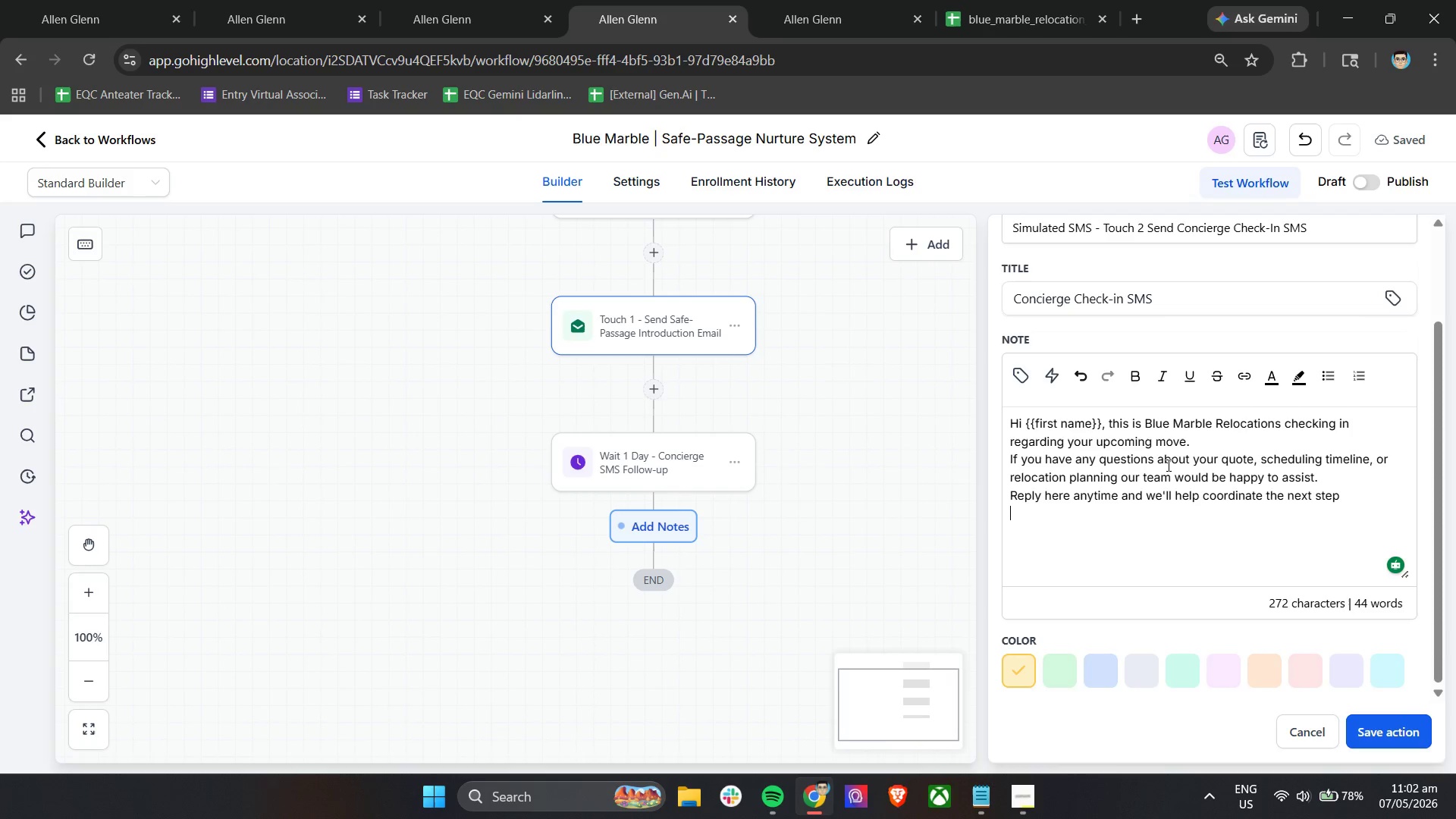 
left_click([1296, 793])
 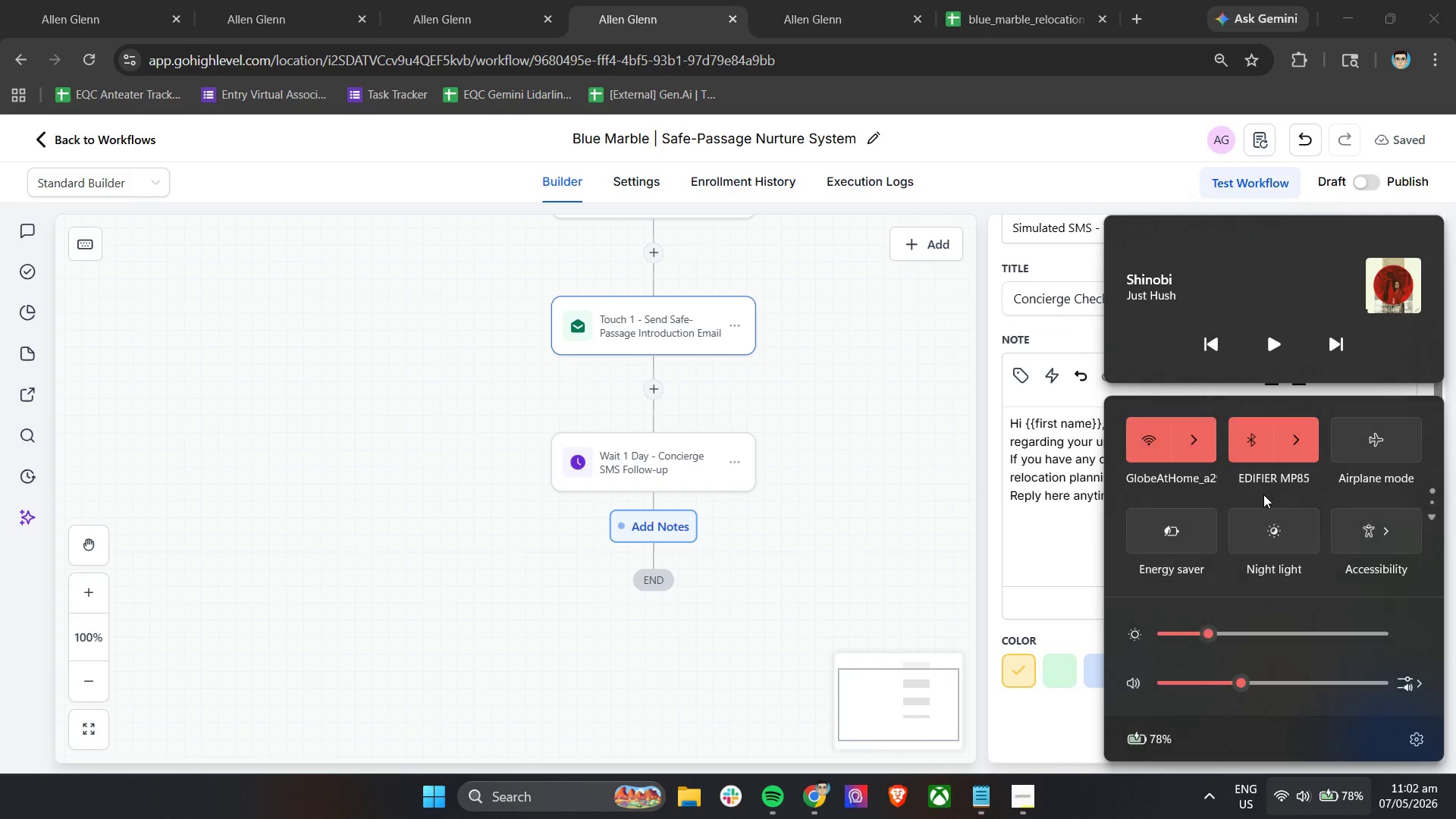 
left_click([1254, 458])
 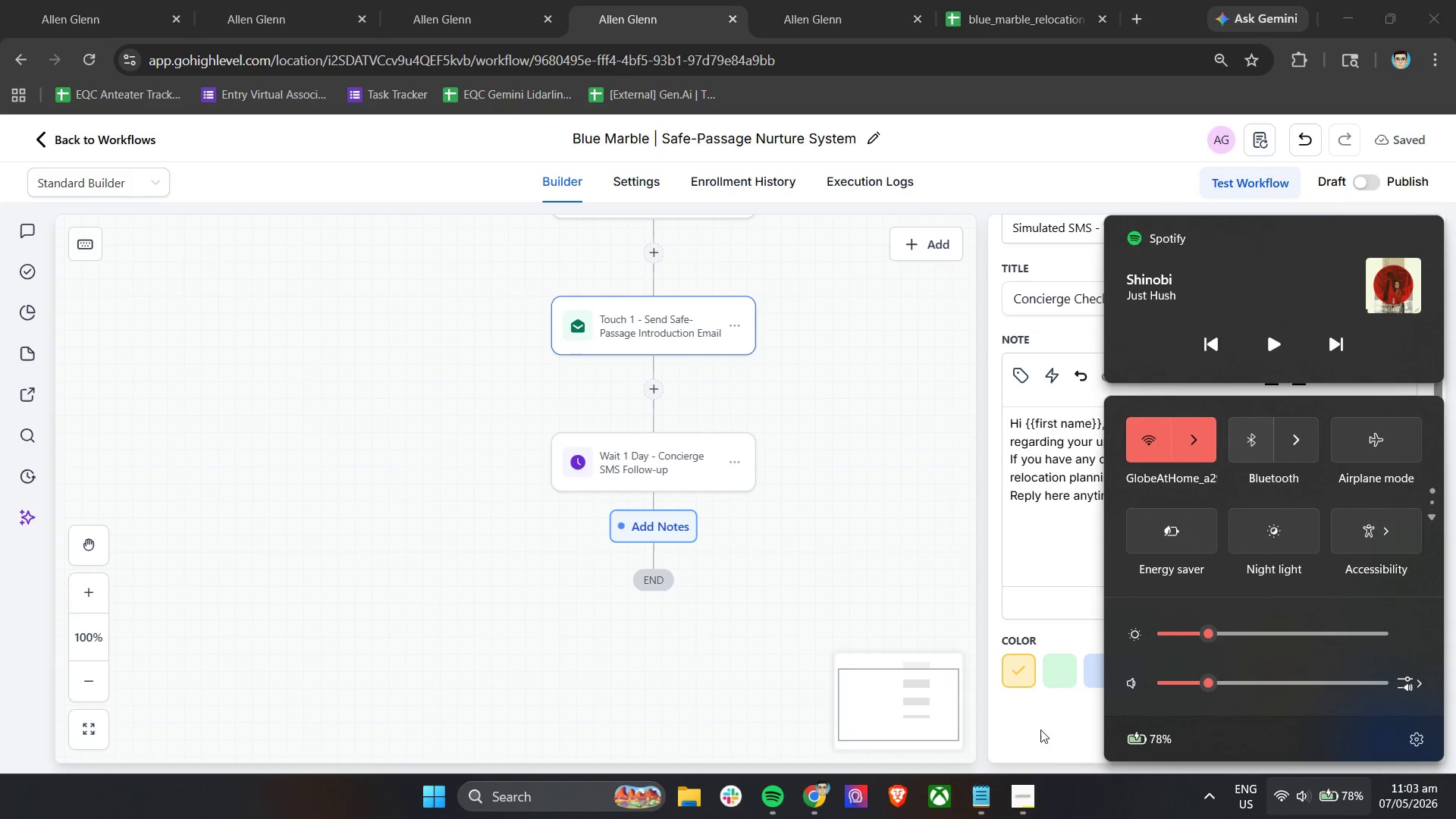 
left_click([1053, 749])
 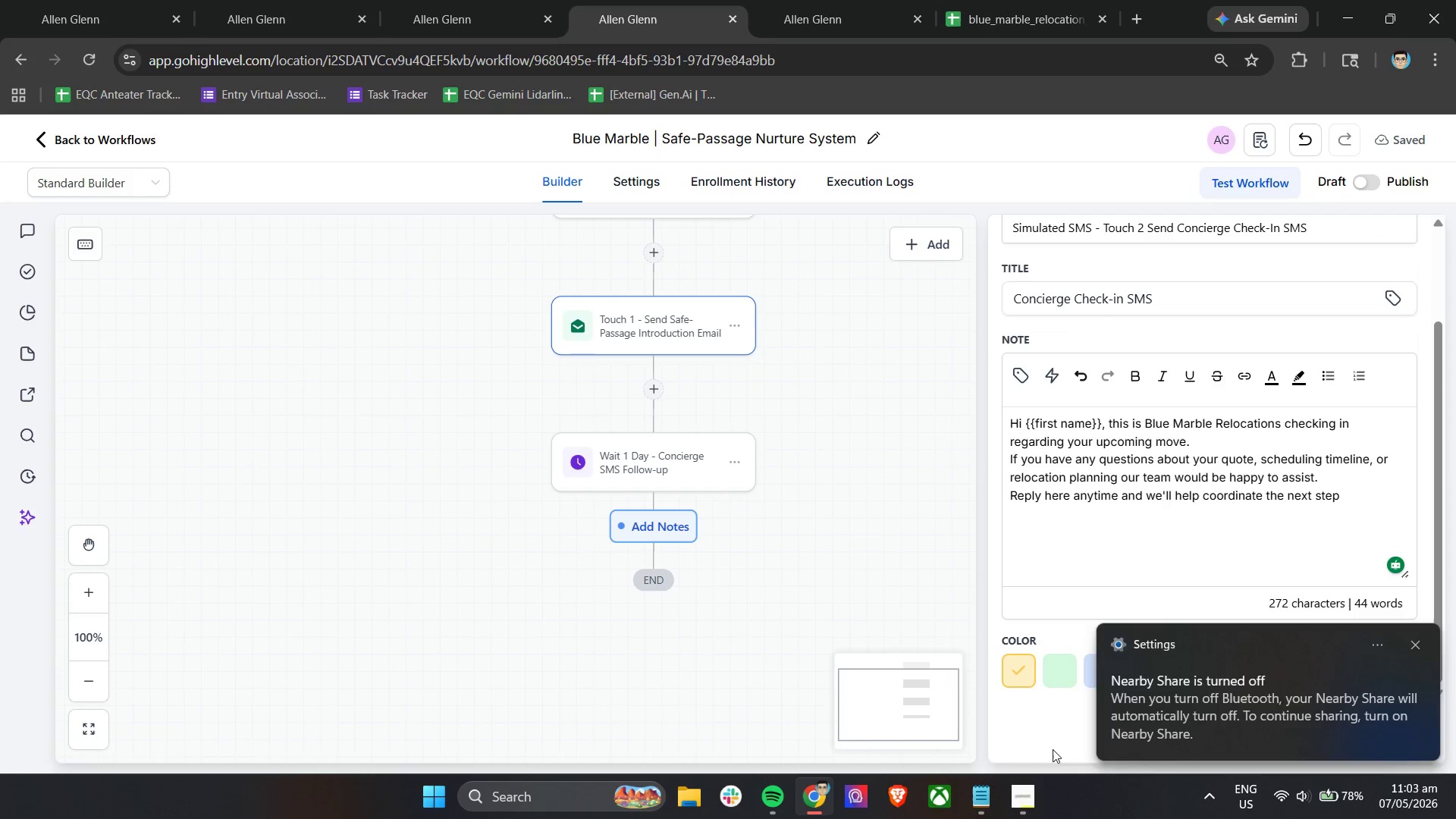 
left_click([1053, 749])
 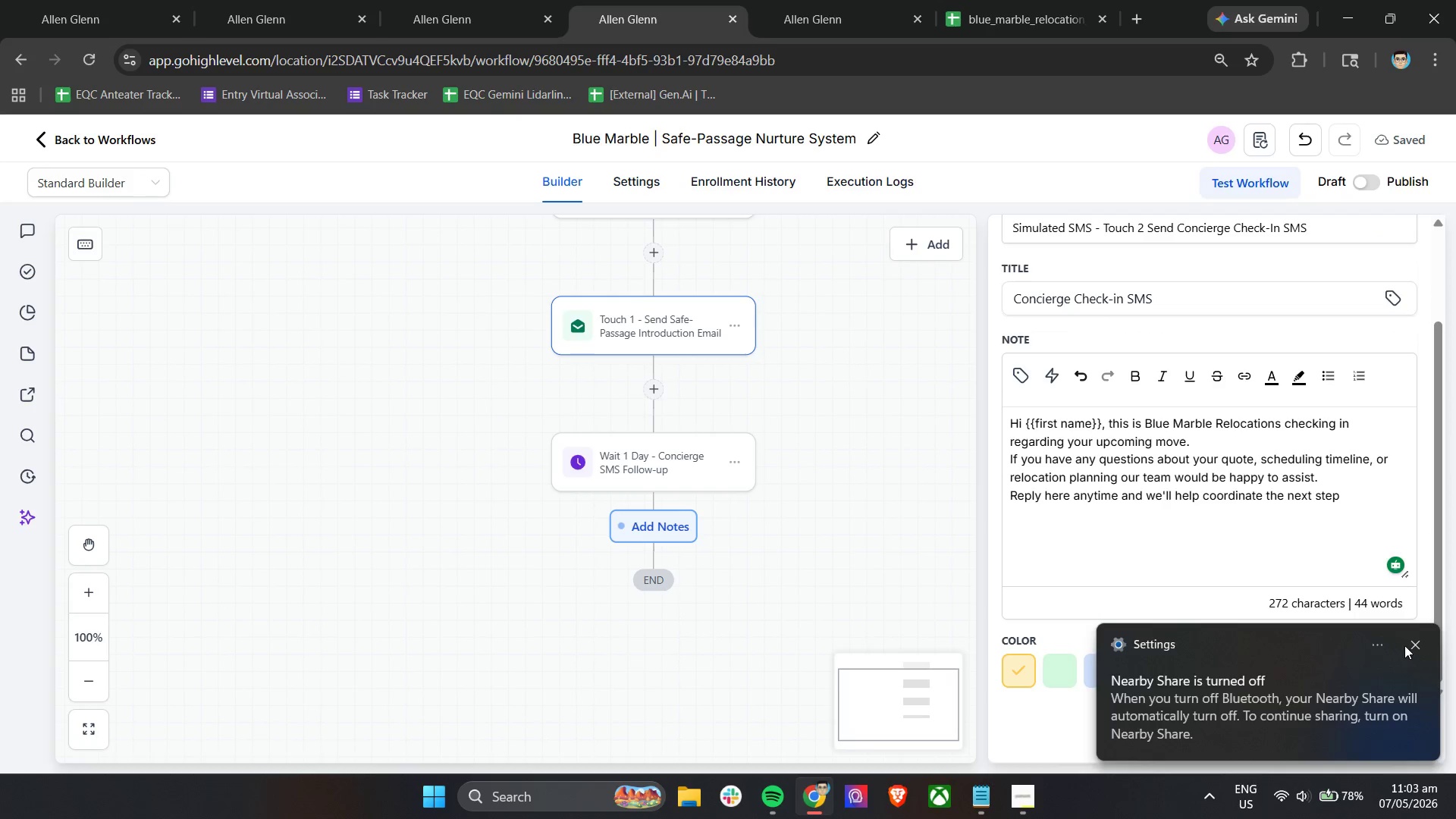 
left_click([1411, 645])
 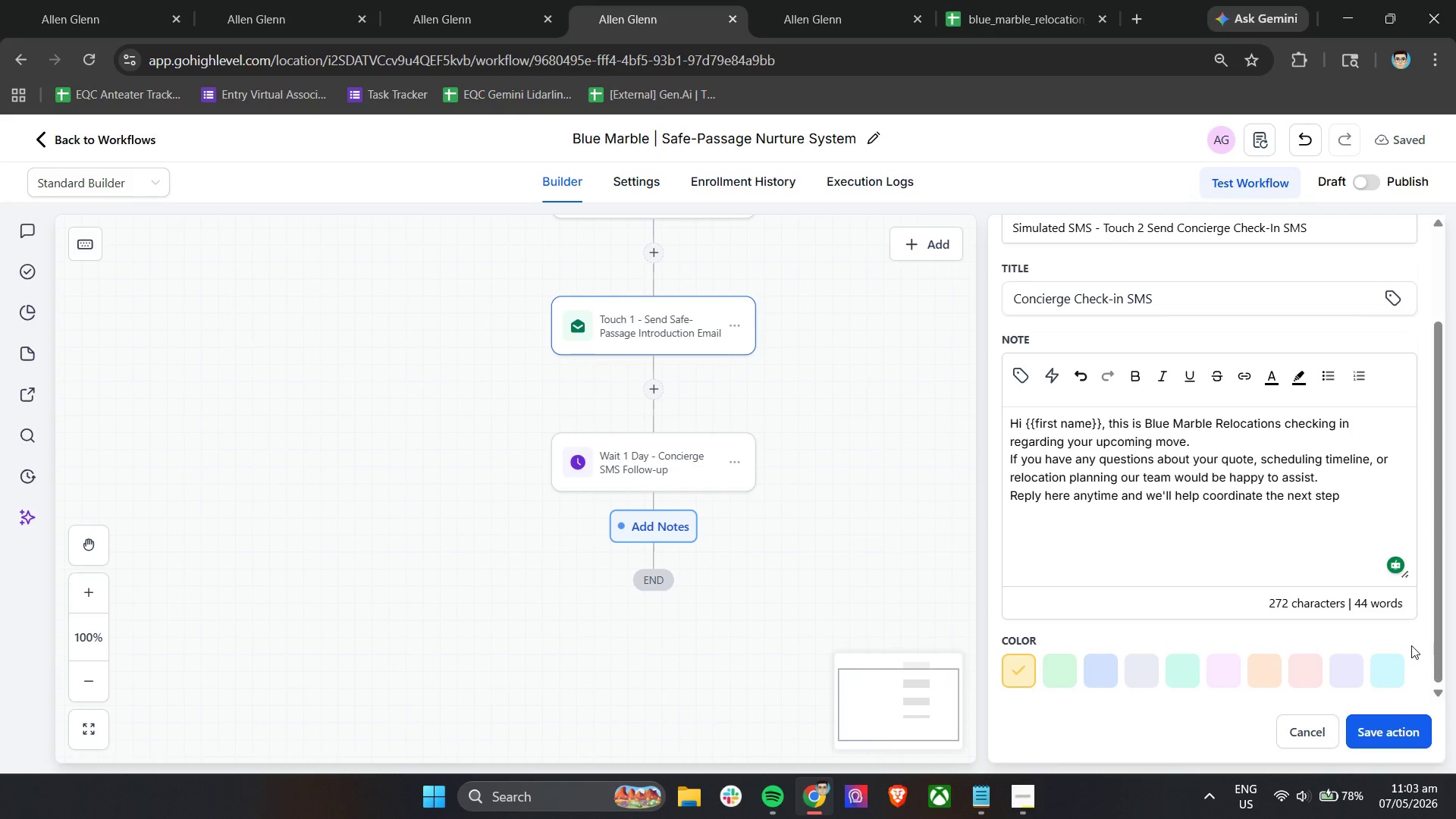 
wait(6.78)
 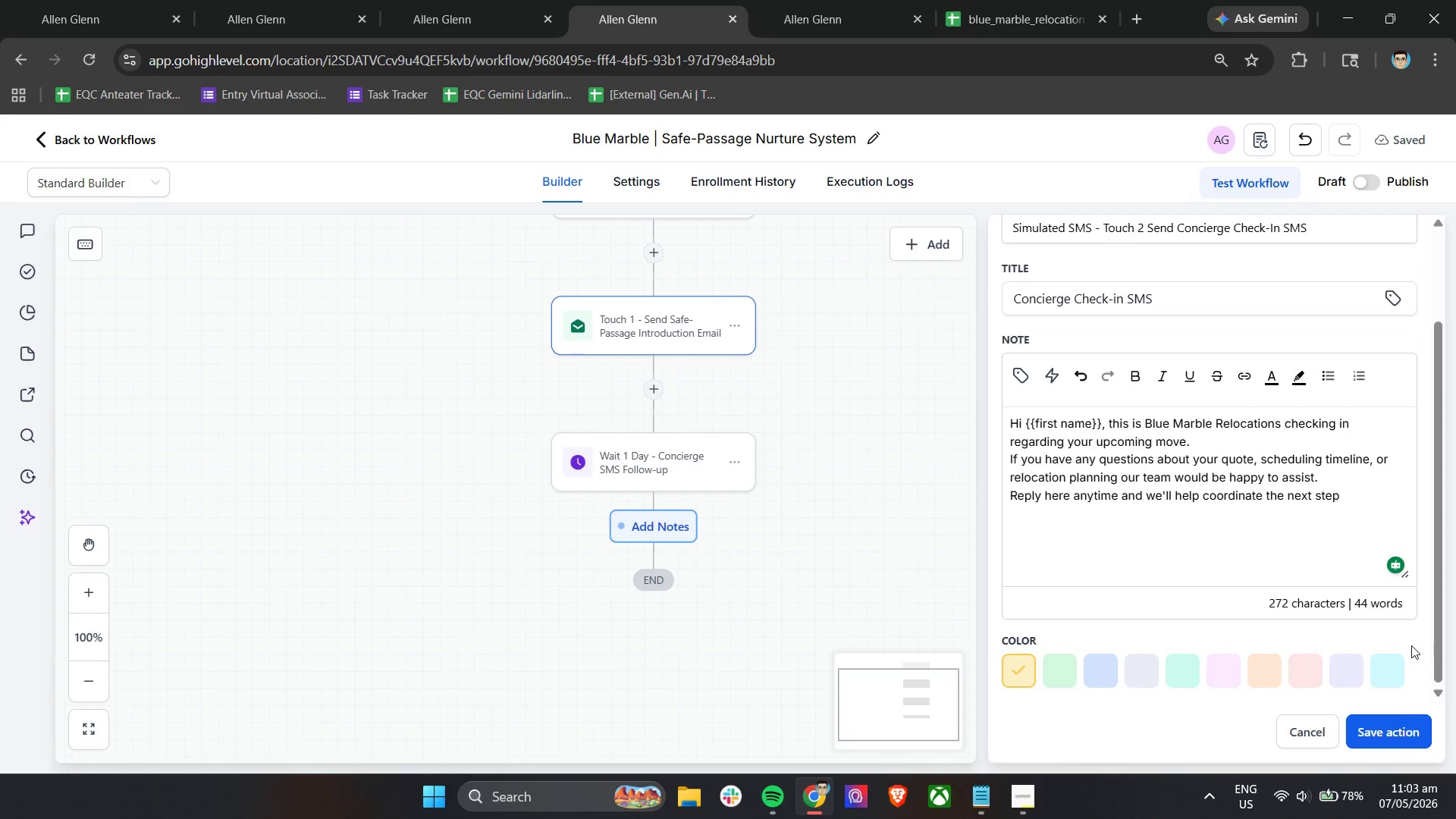 
left_click([1195, 444])
 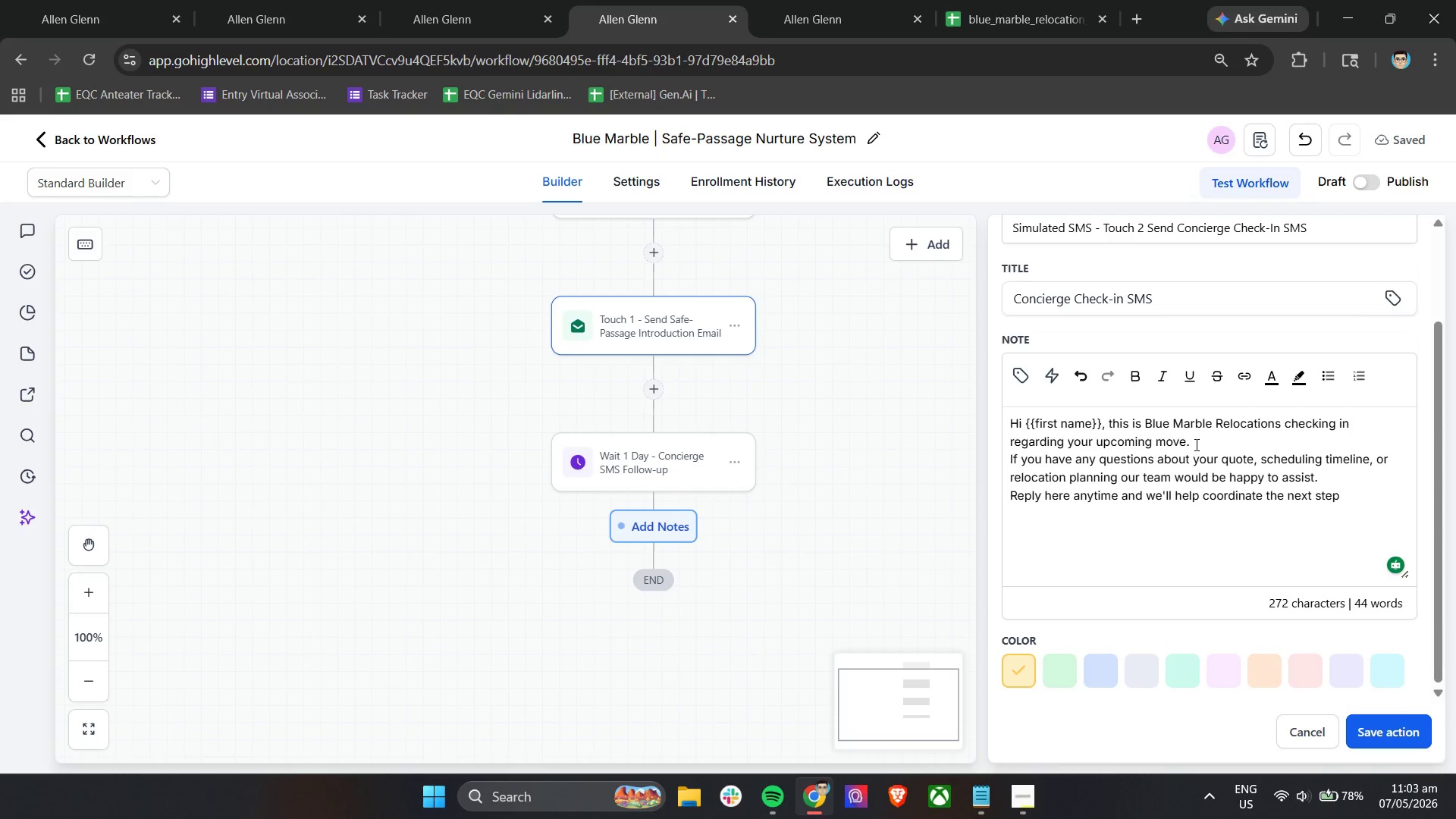 
key(Enter)
 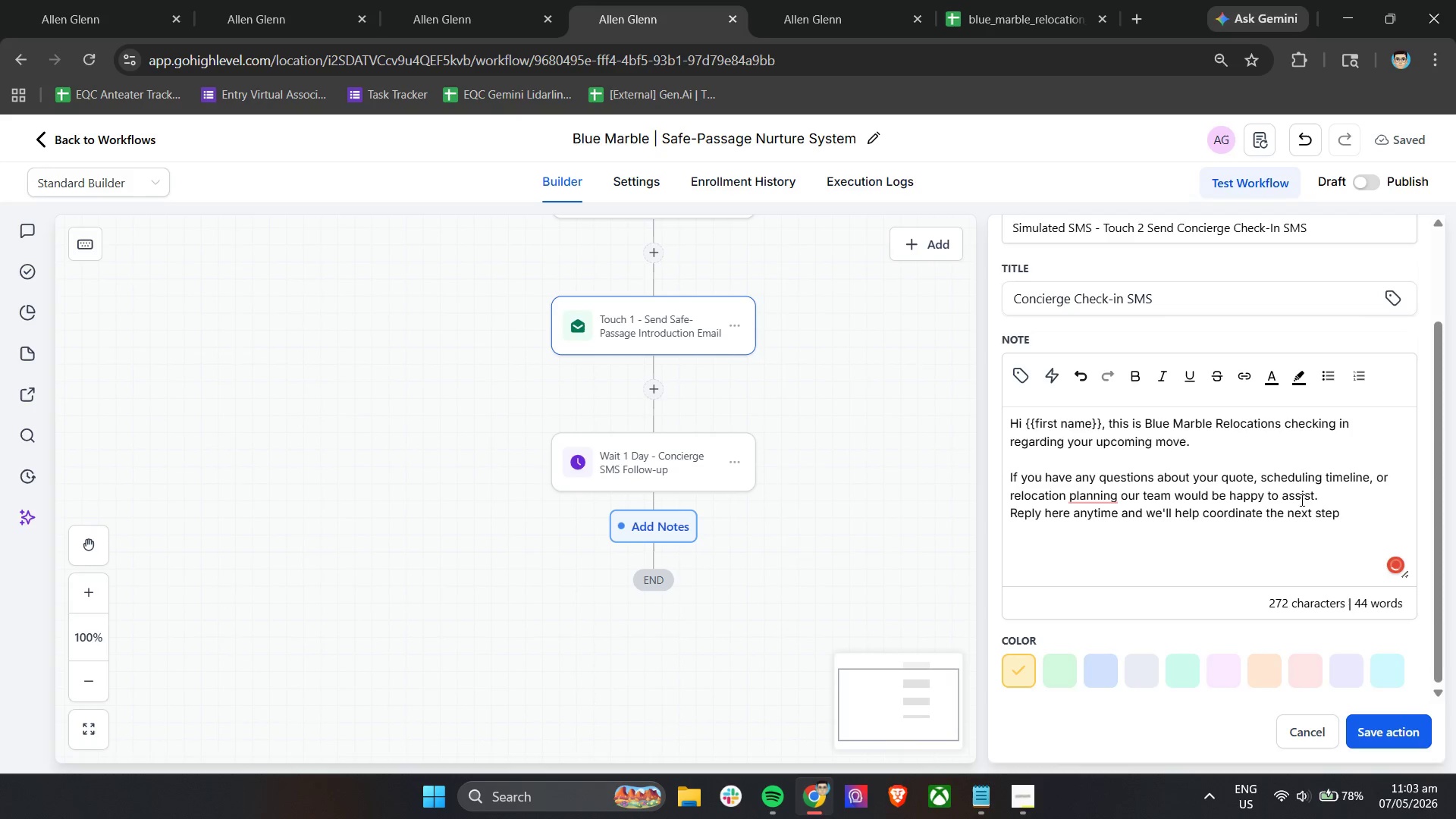 
left_click([1322, 494])
 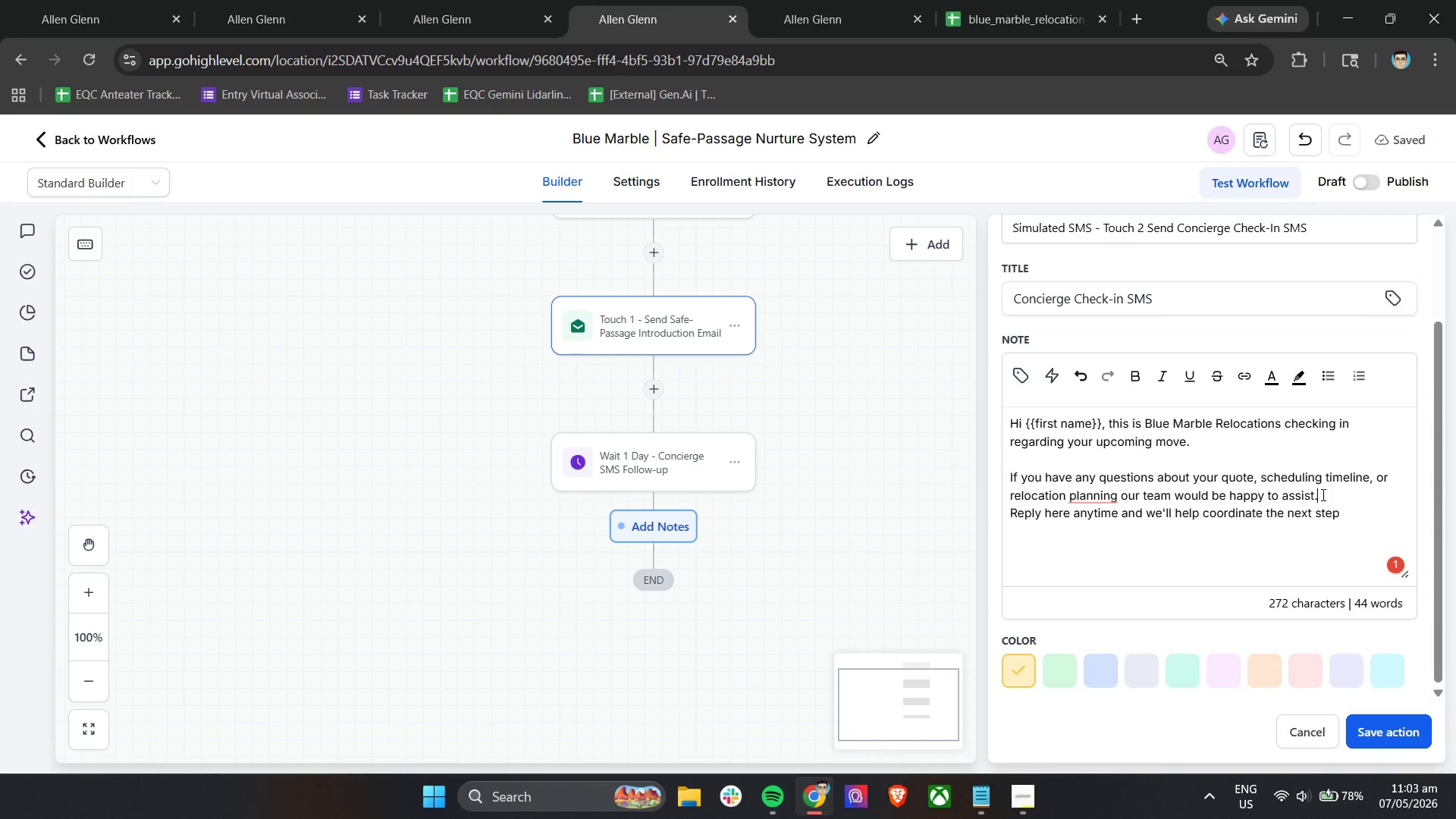 
key(Enter)
 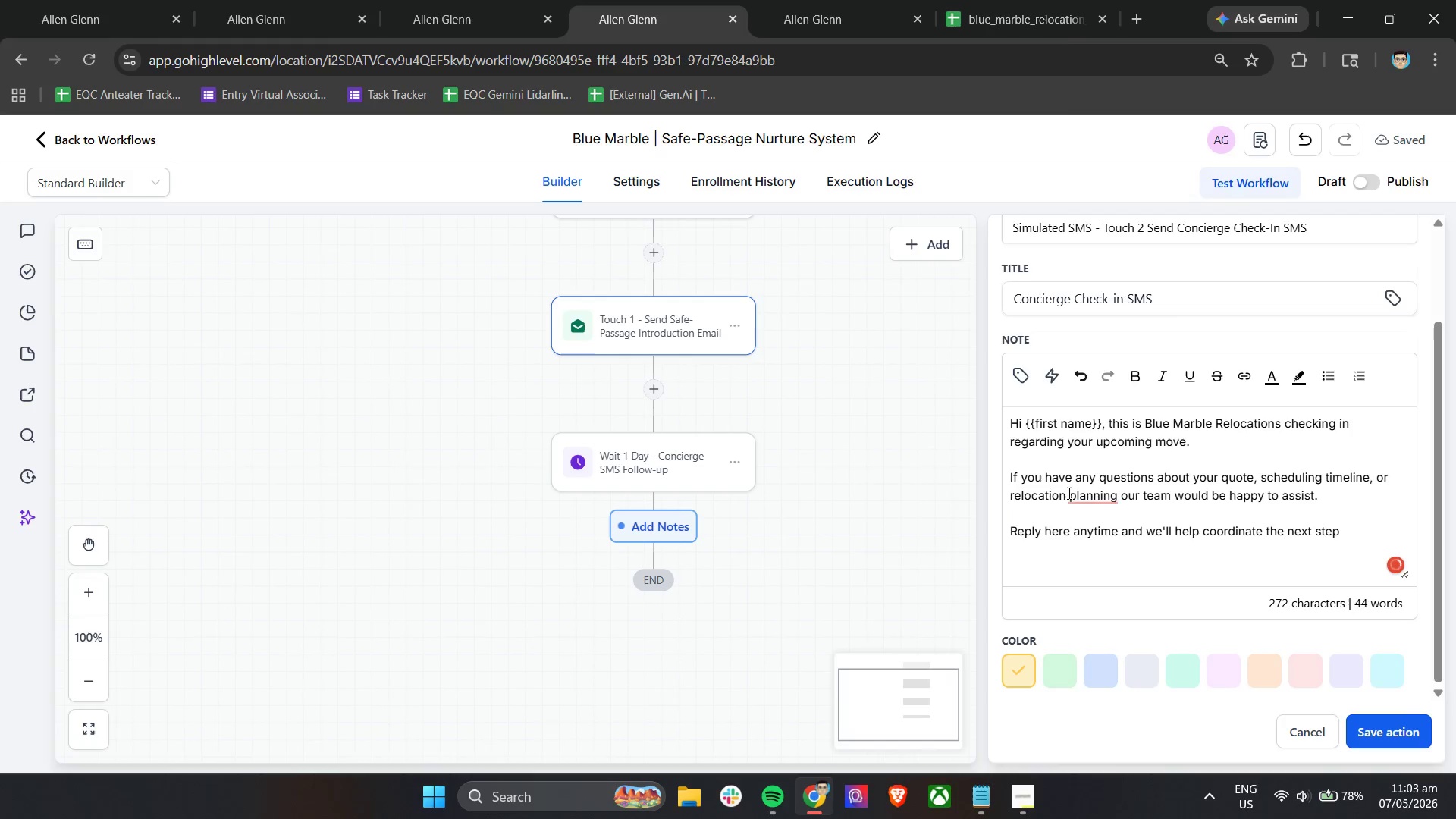 
mouse_move([1104, 511])
 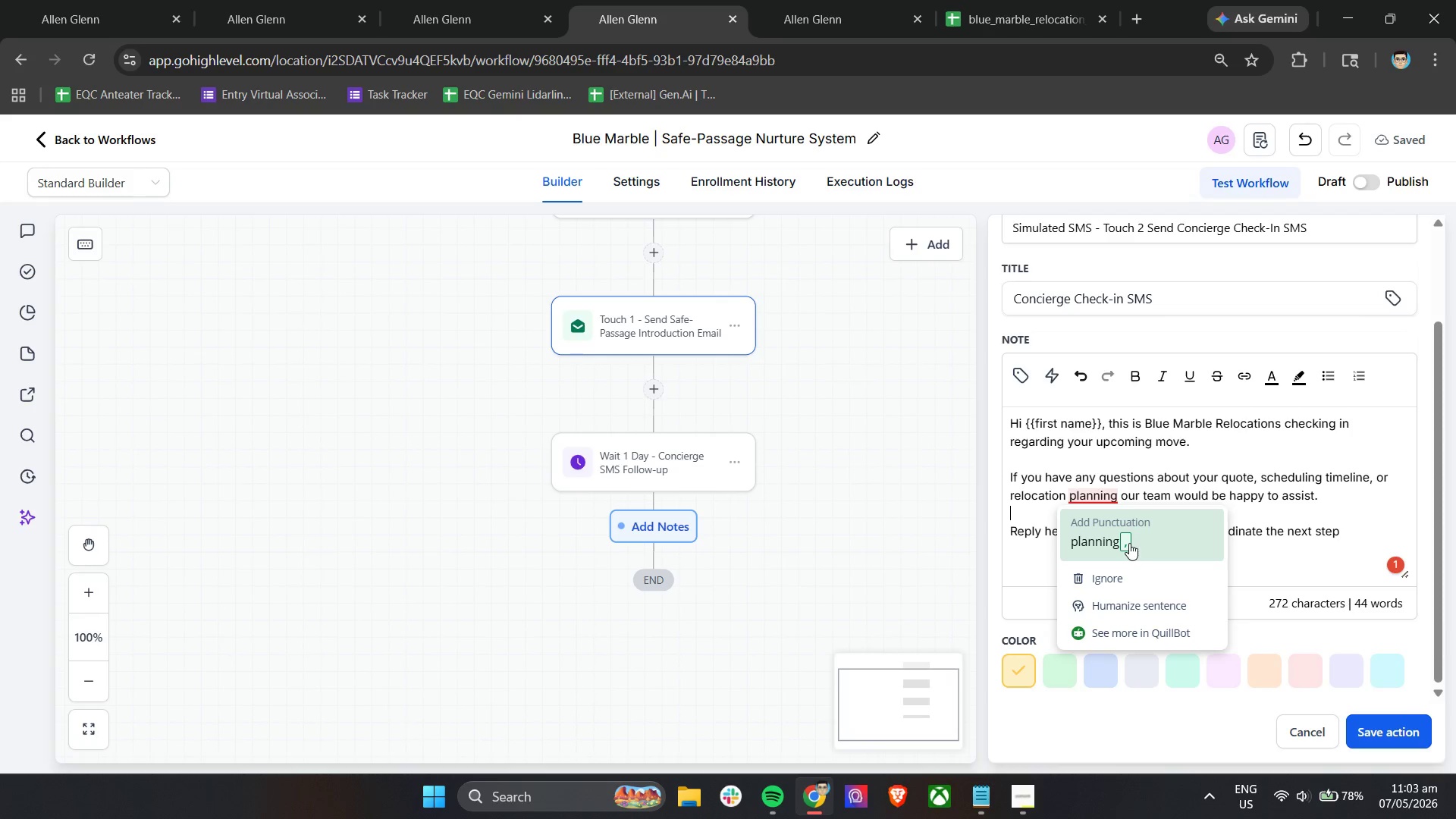 
left_click([1129, 543])
 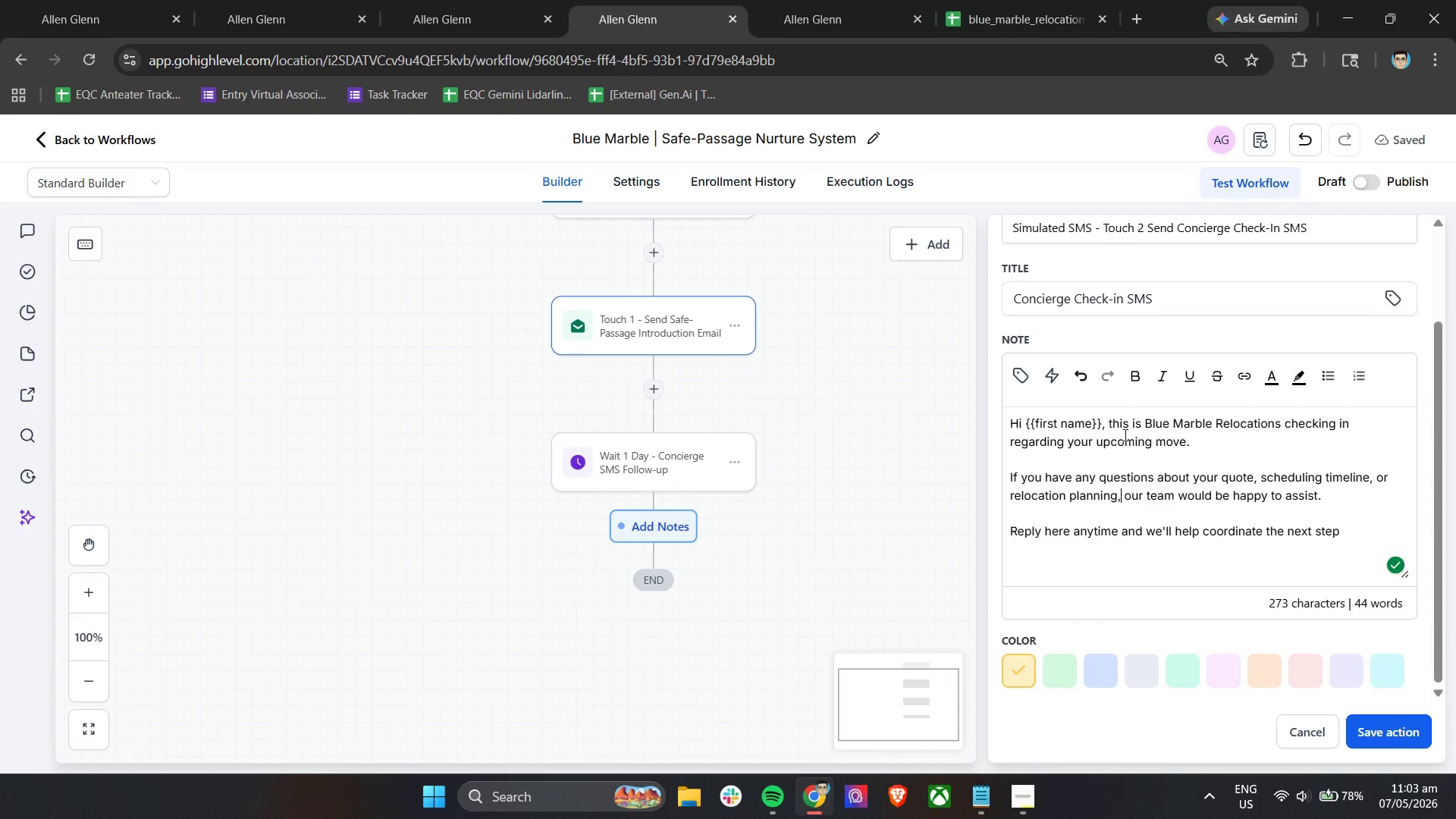 
scroll: coordinate [934, 560], scroll_direction: down, amount: 2.0
 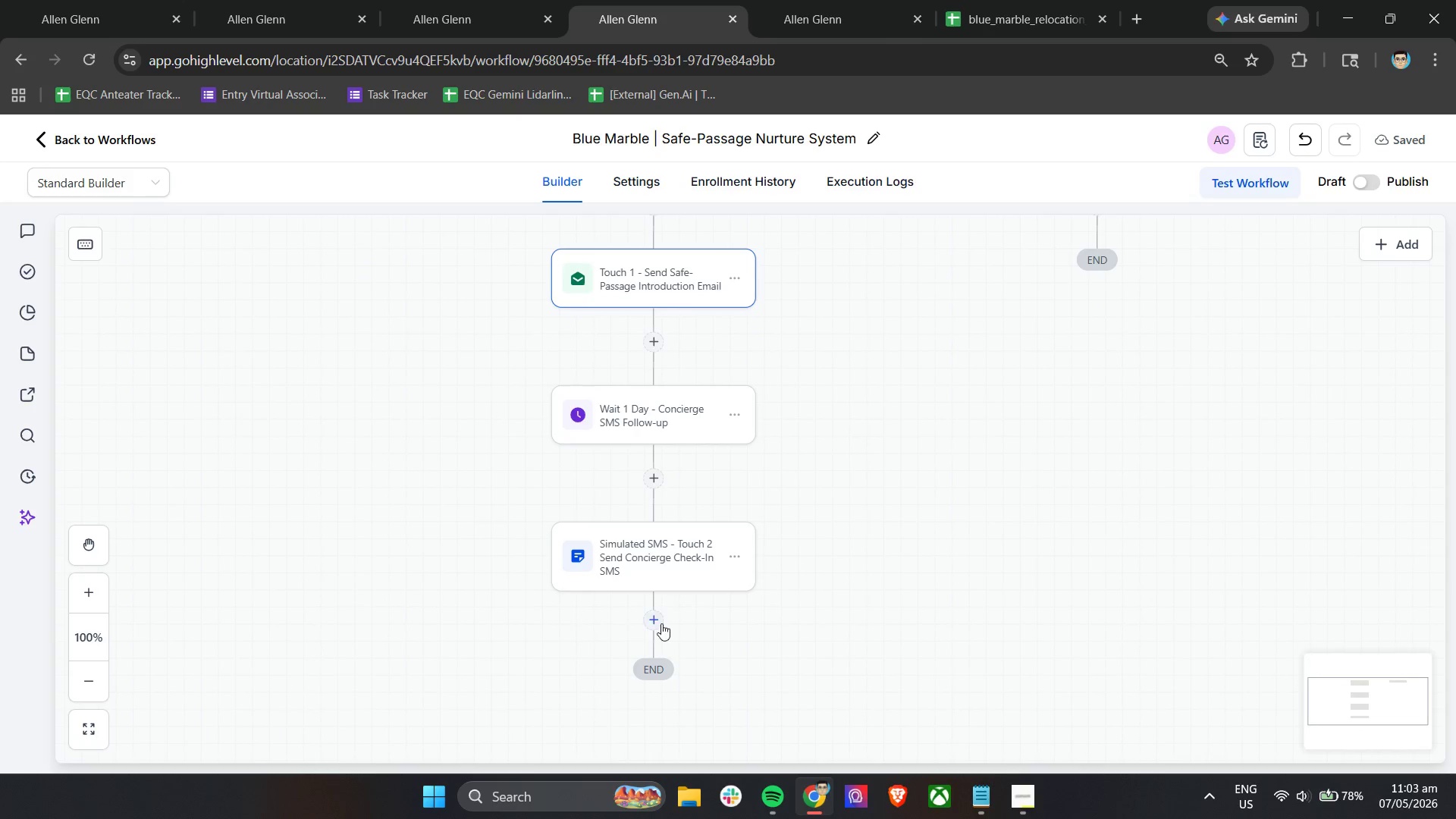 
left_click([652, 549])
 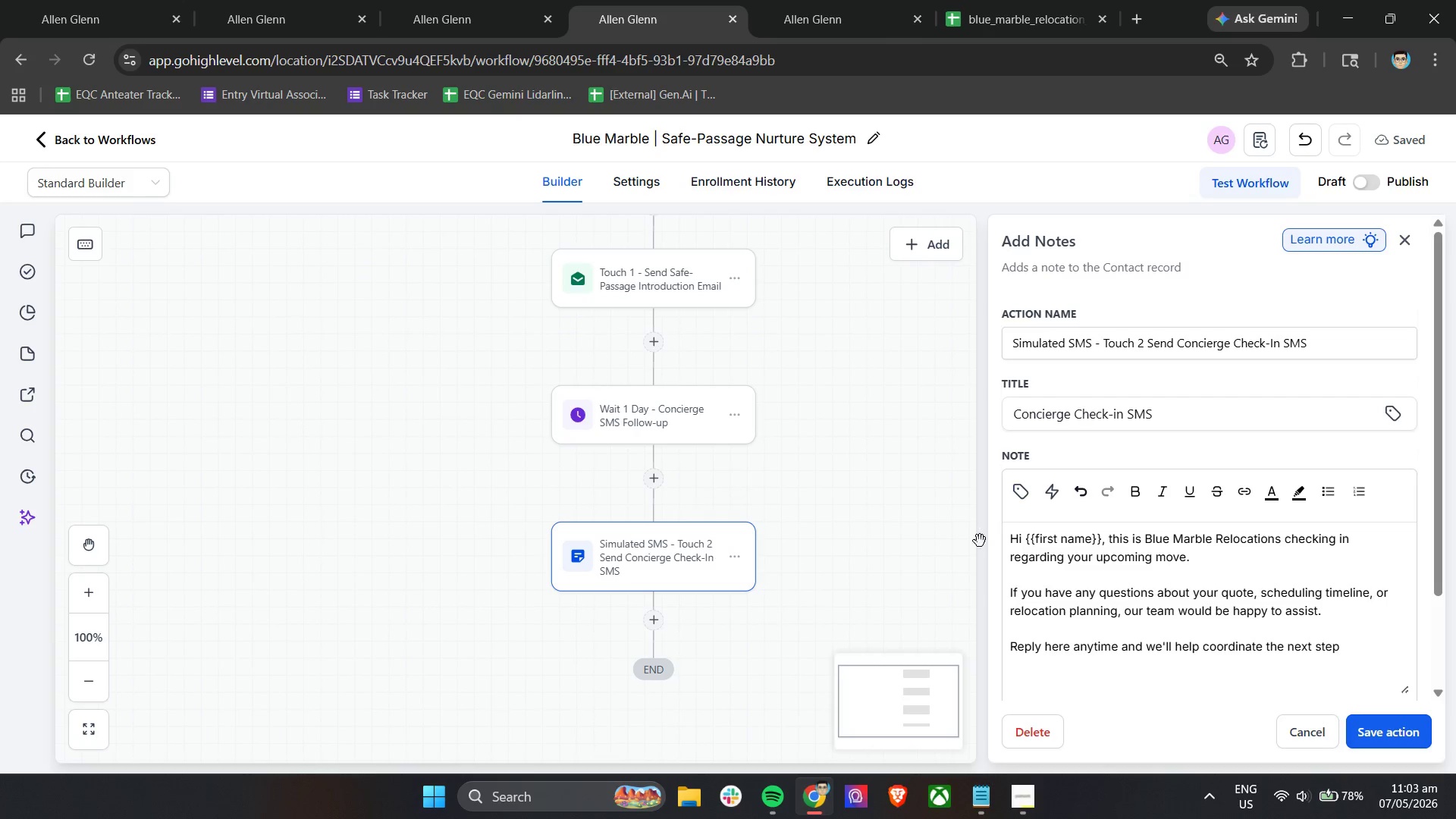 
scroll: coordinate [1118, 532], scroll_direction: down, amount: 5.0
 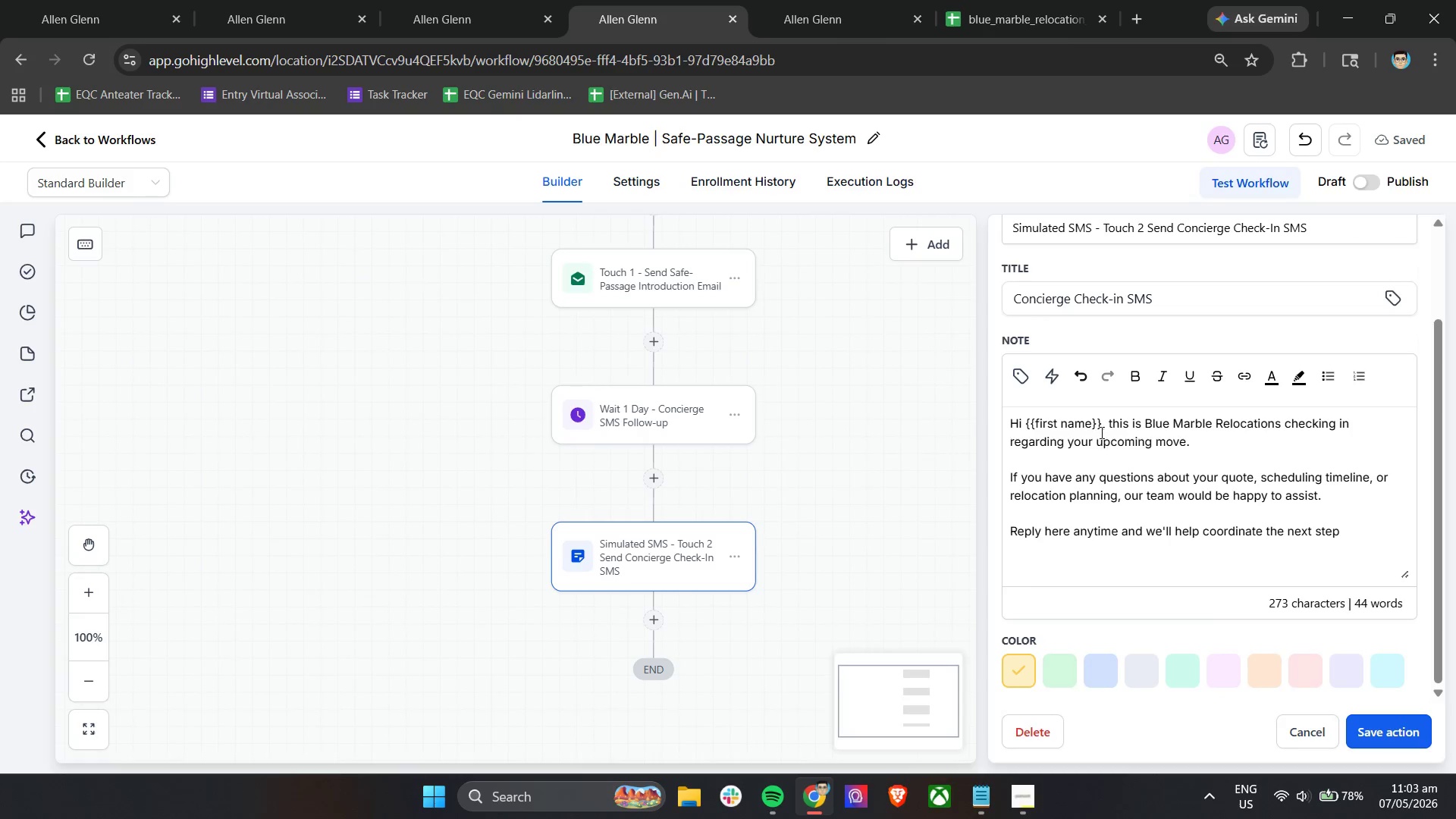 
left_click_drag(start_coordinate=[1100, 422], to_coordinate=[1025, 428])
 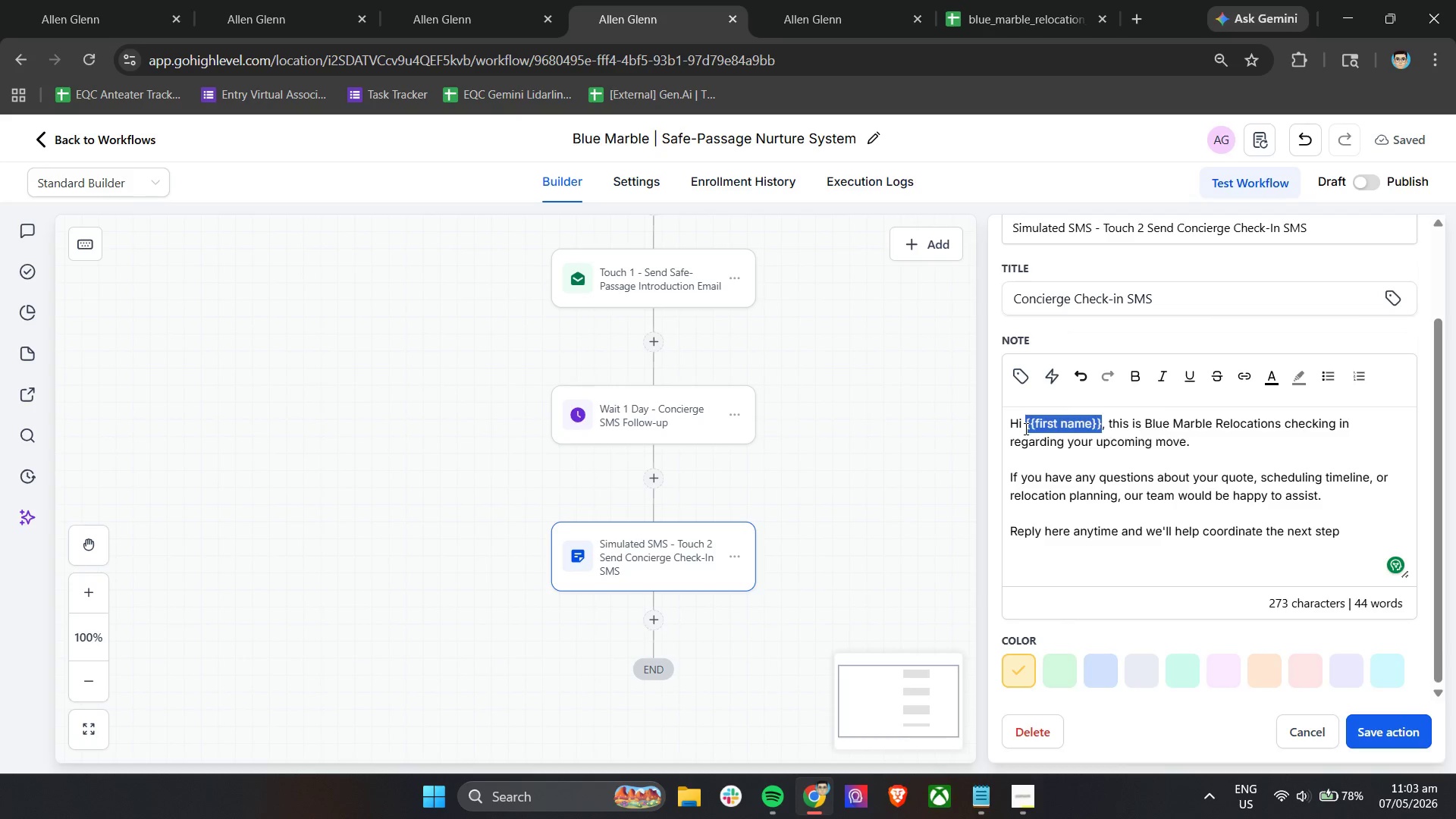 
key(Backspace)
 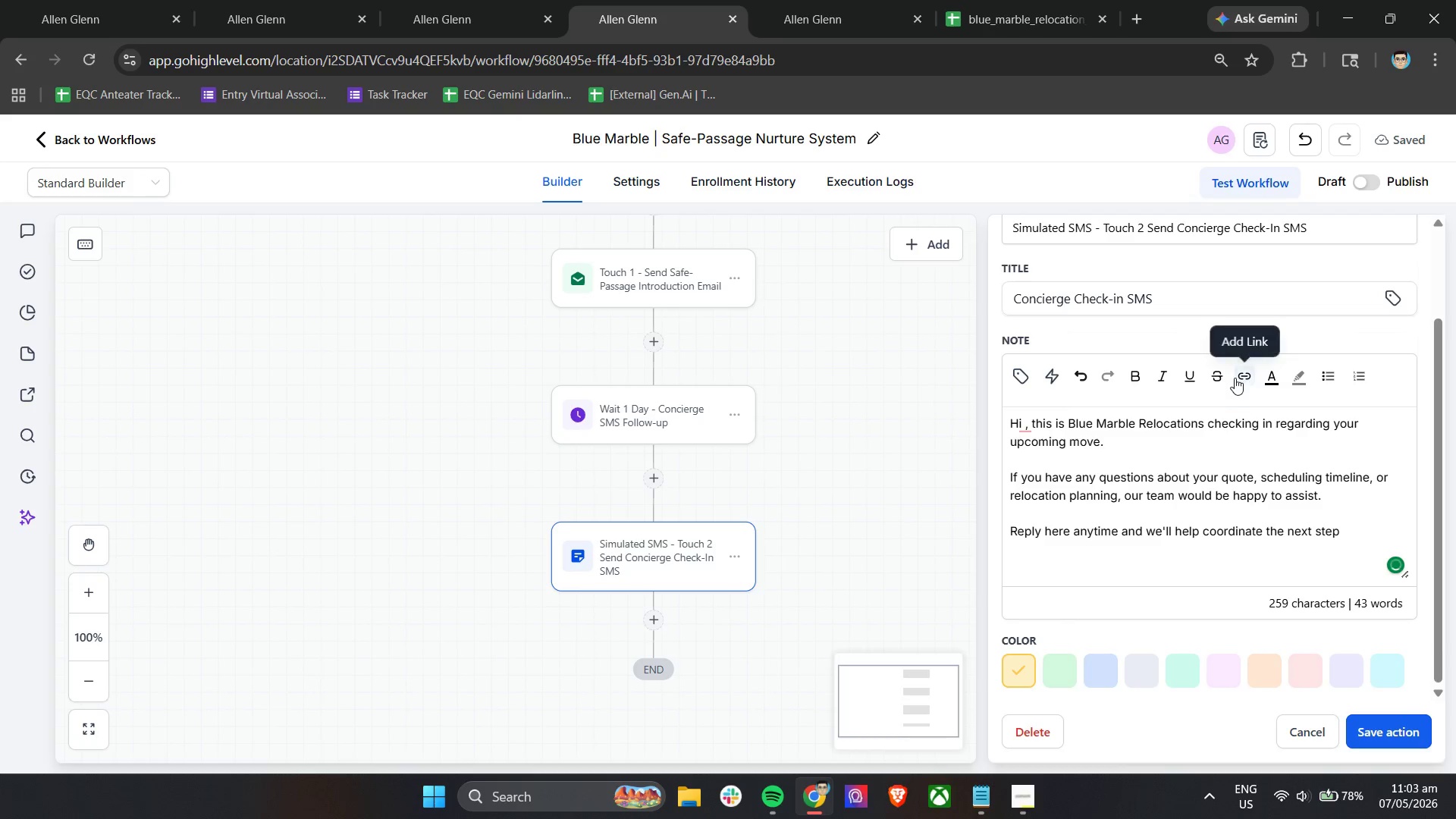 
left_click([1026, 375])
 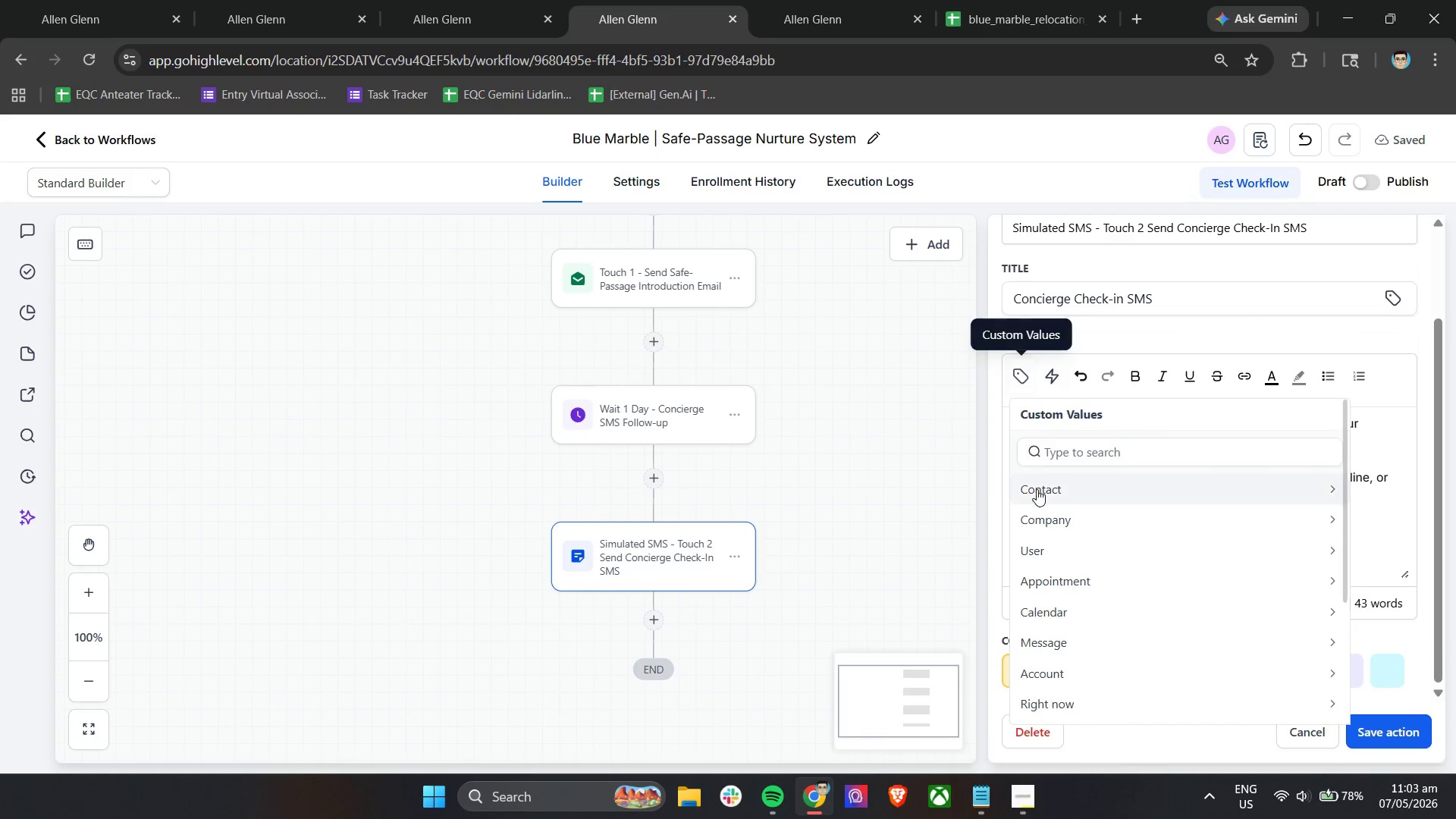 
left_click([1037, 490])
 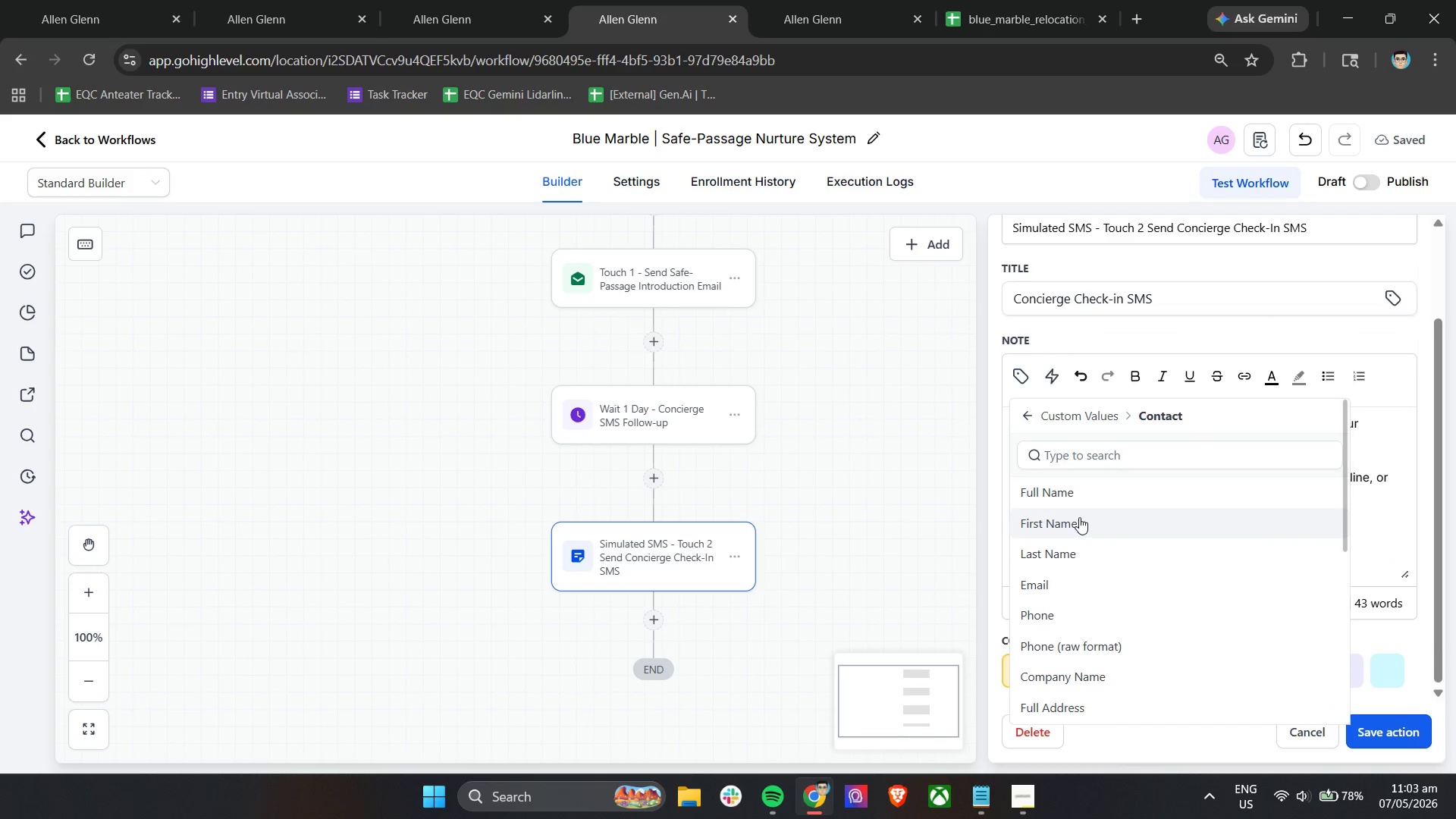 
left_click([1079, 517])
 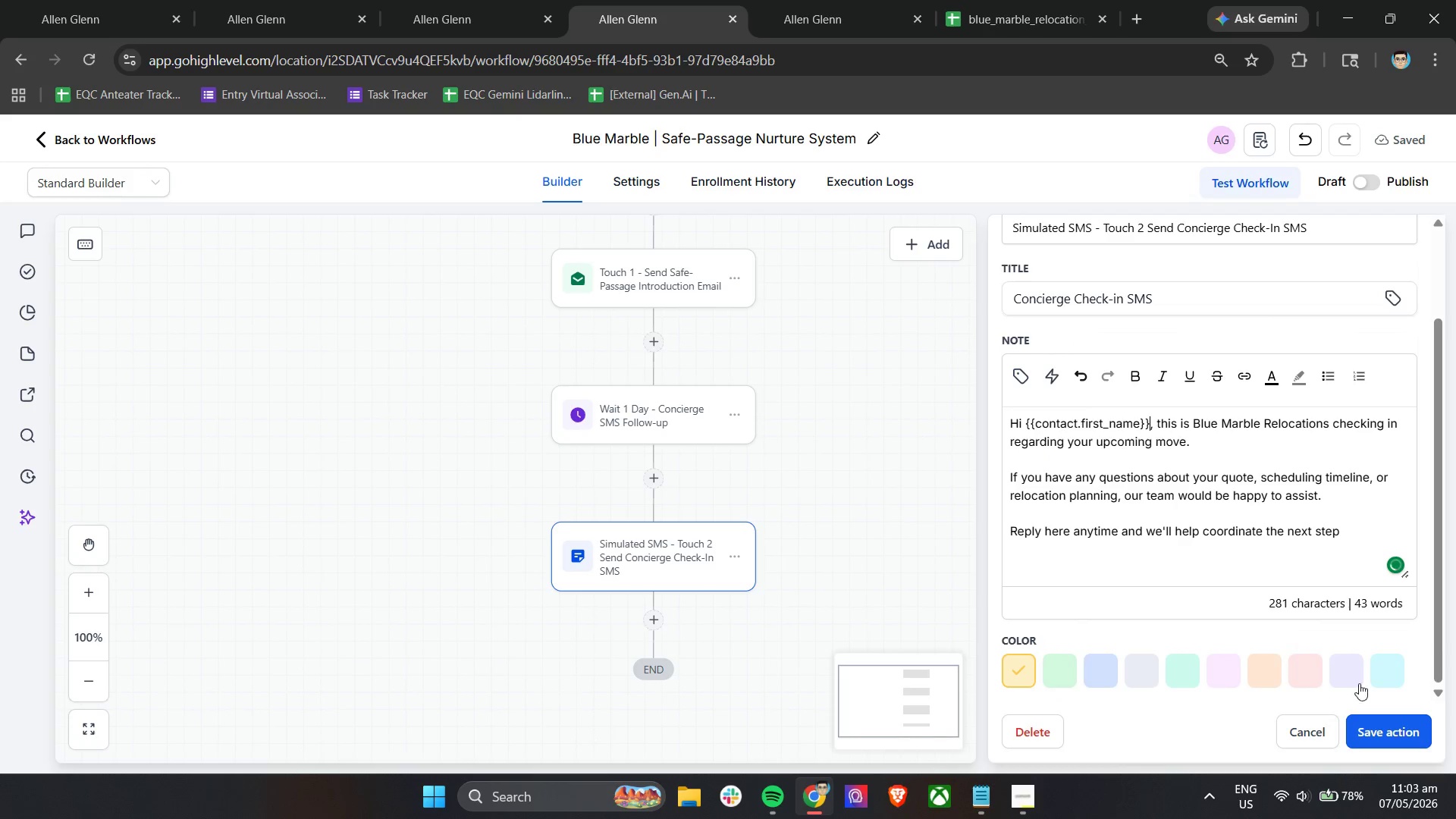 
left_click([1386, 726])
 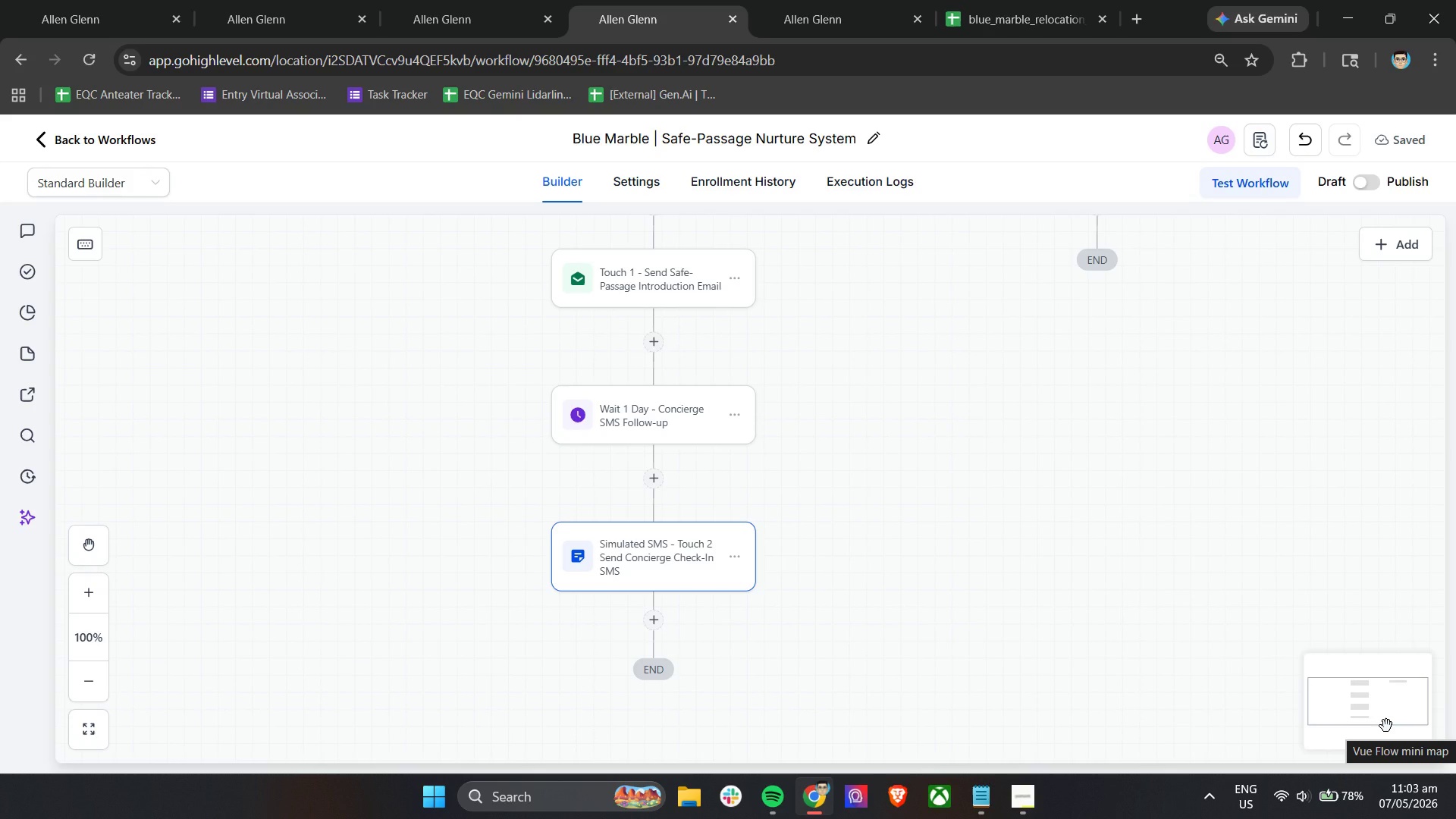 
wait(10.78)
 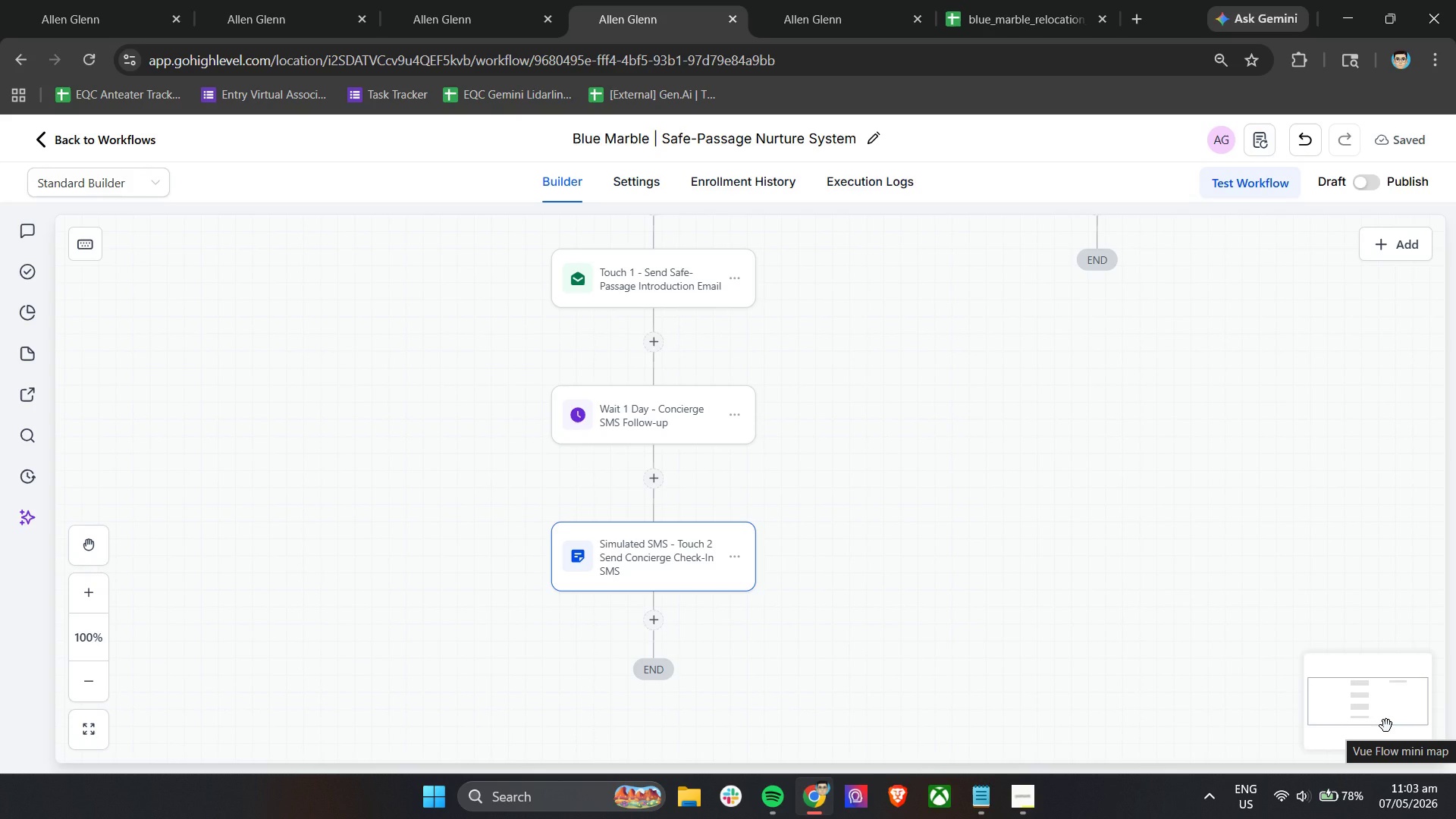 
left_click([644, 616])
 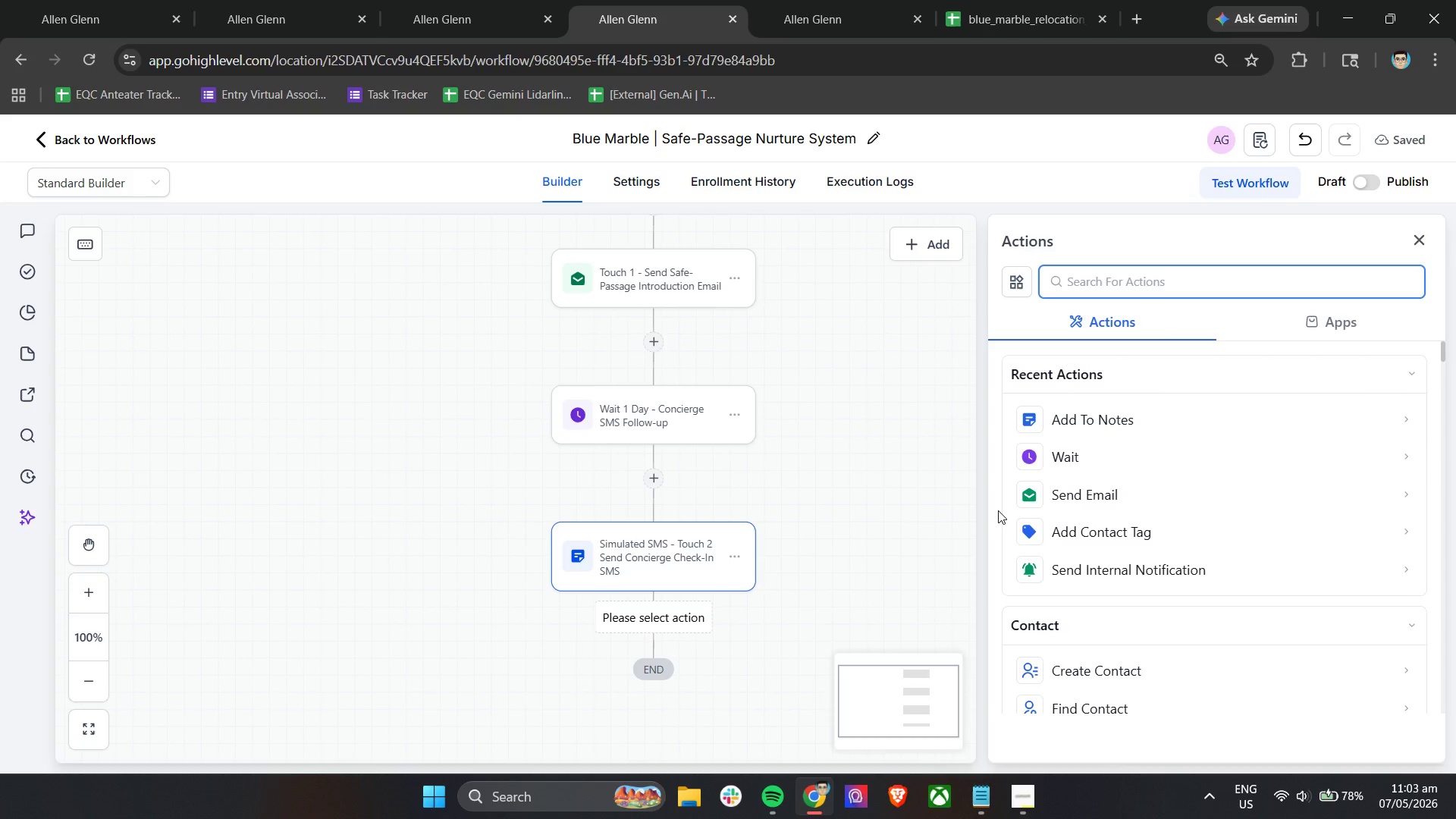 
wait(10.36)
 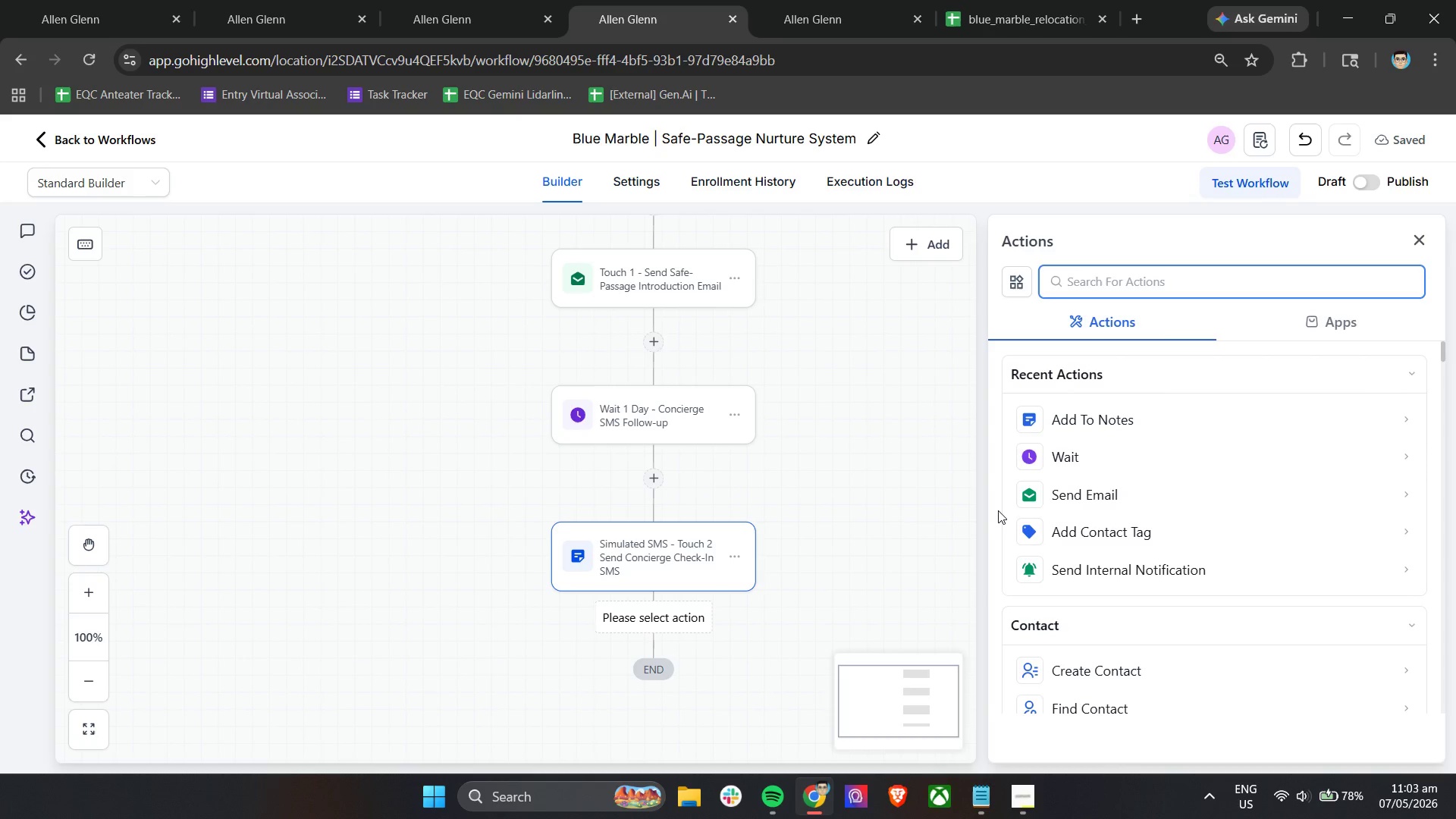 
left_click([1090, 456])
 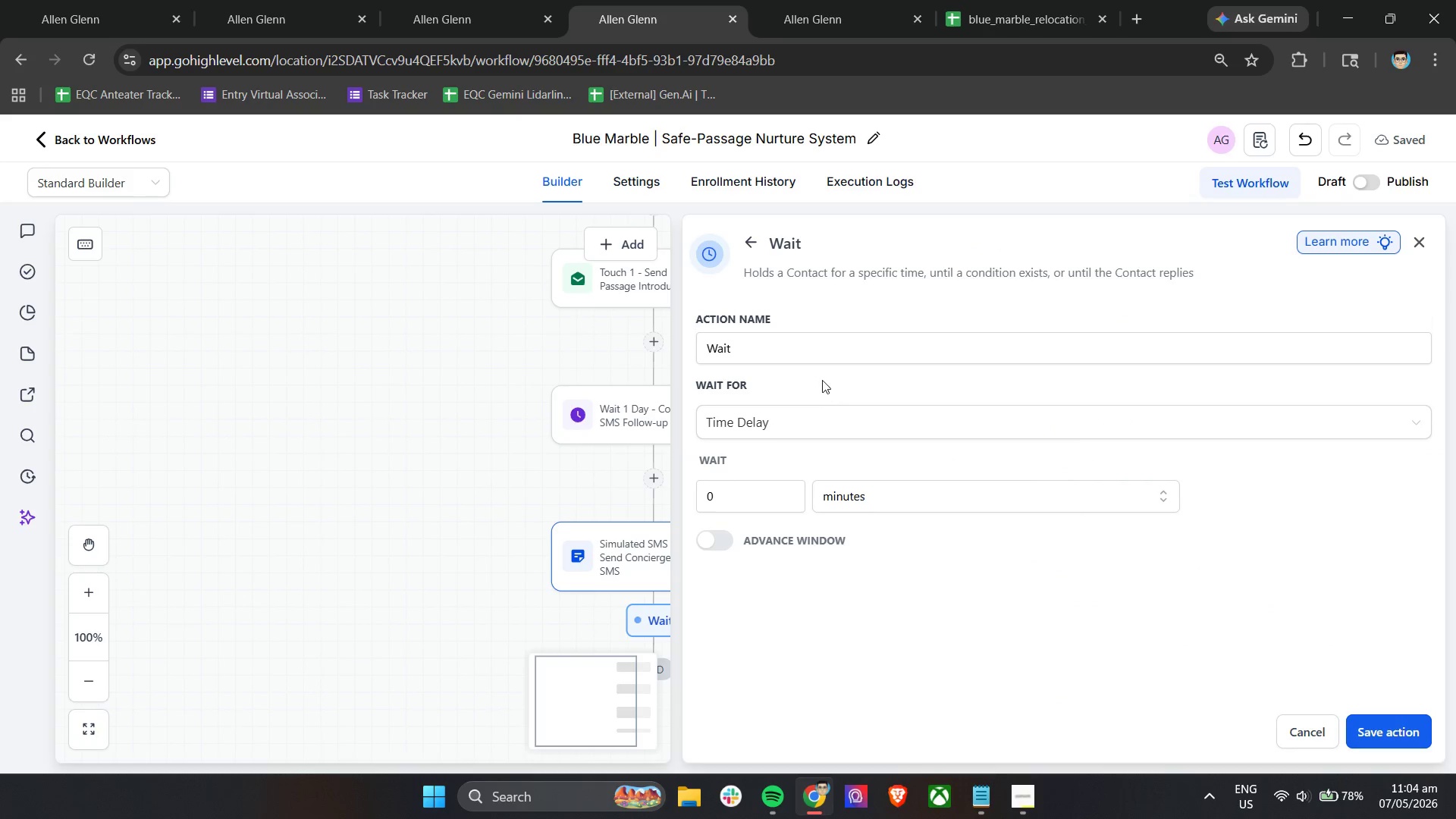 
left_click([830, 345])
 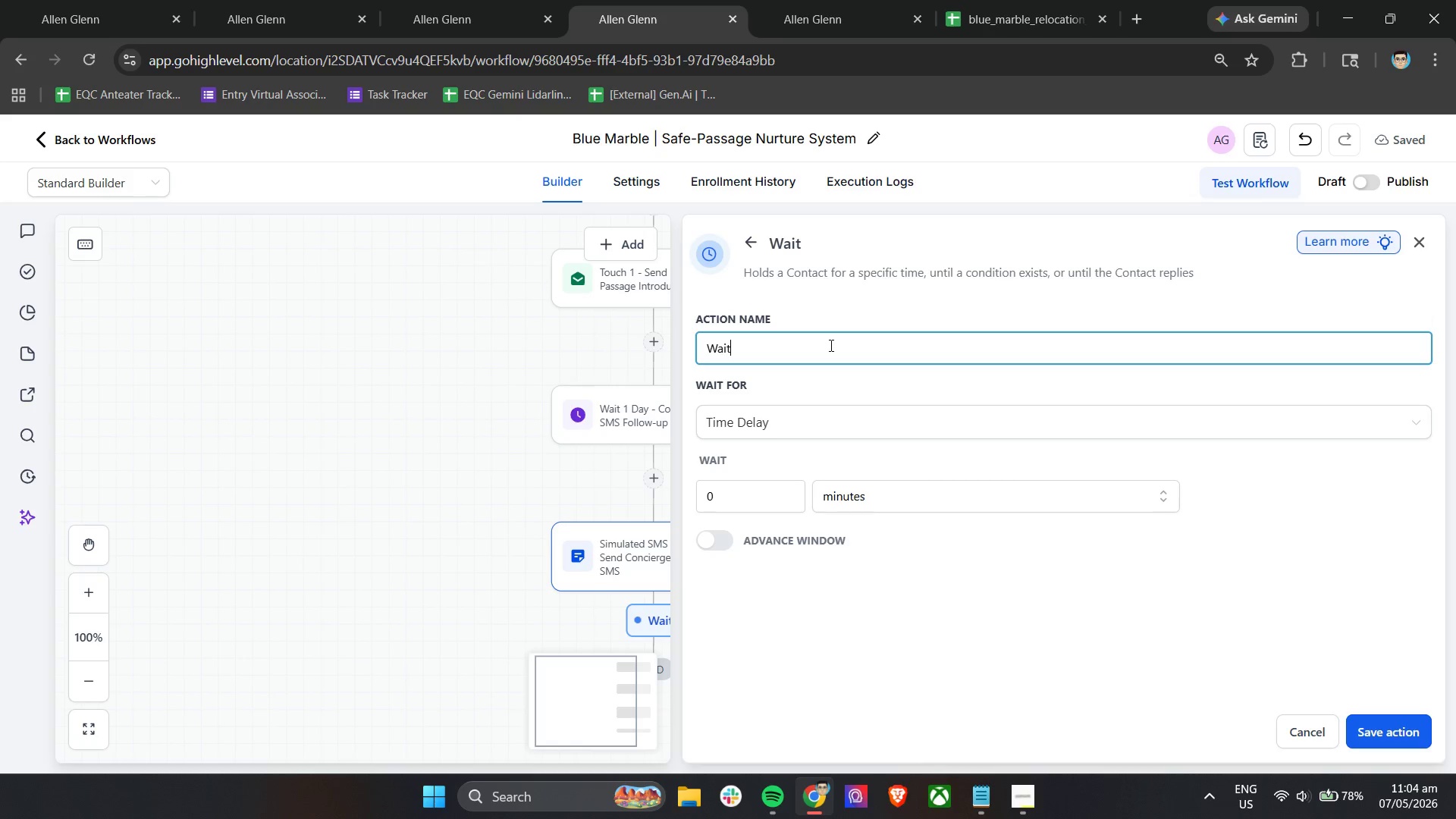 
type( 2 Days - )
 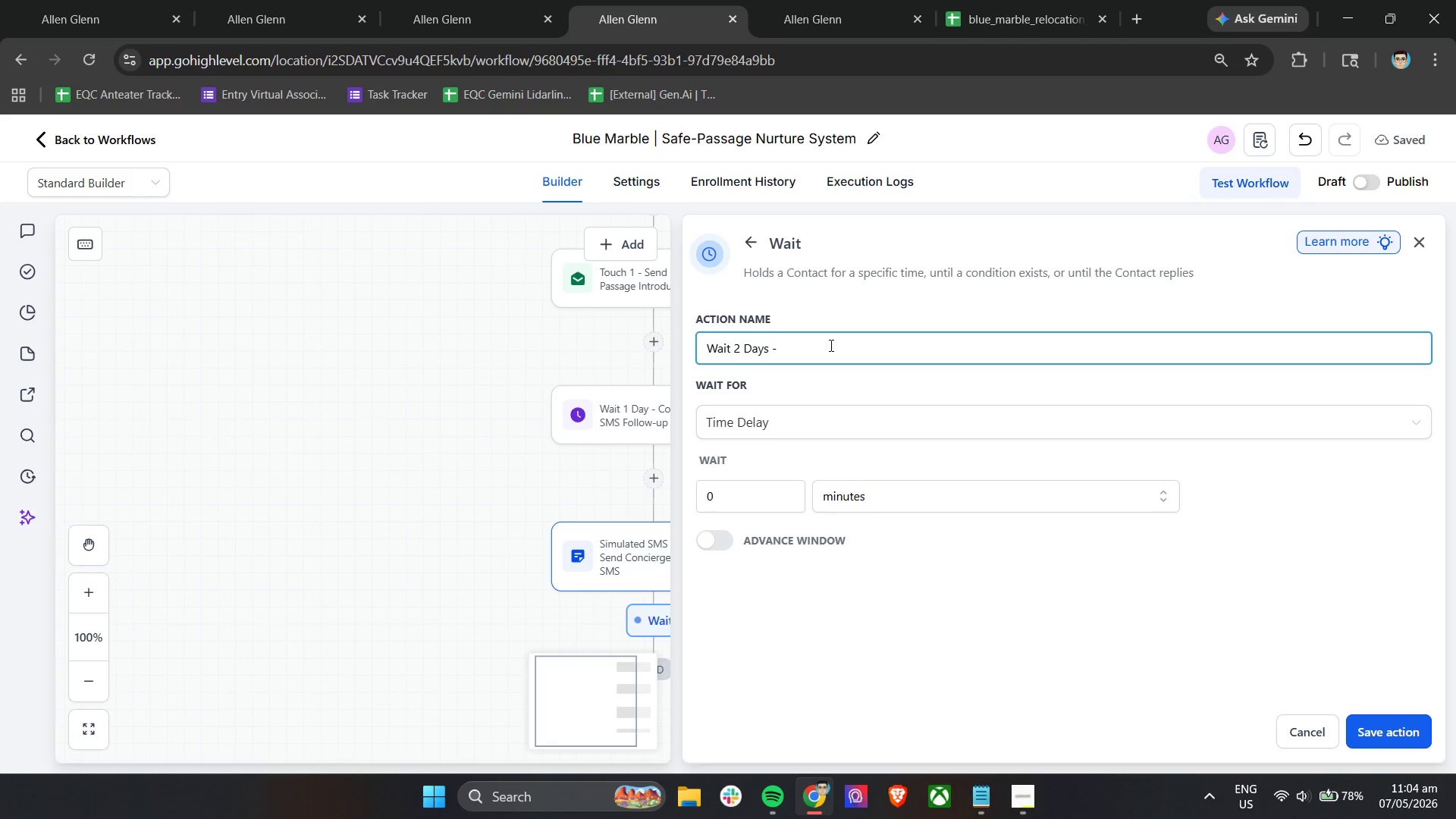 
hold_key(key=ShiftLeft, duration=0.48)
 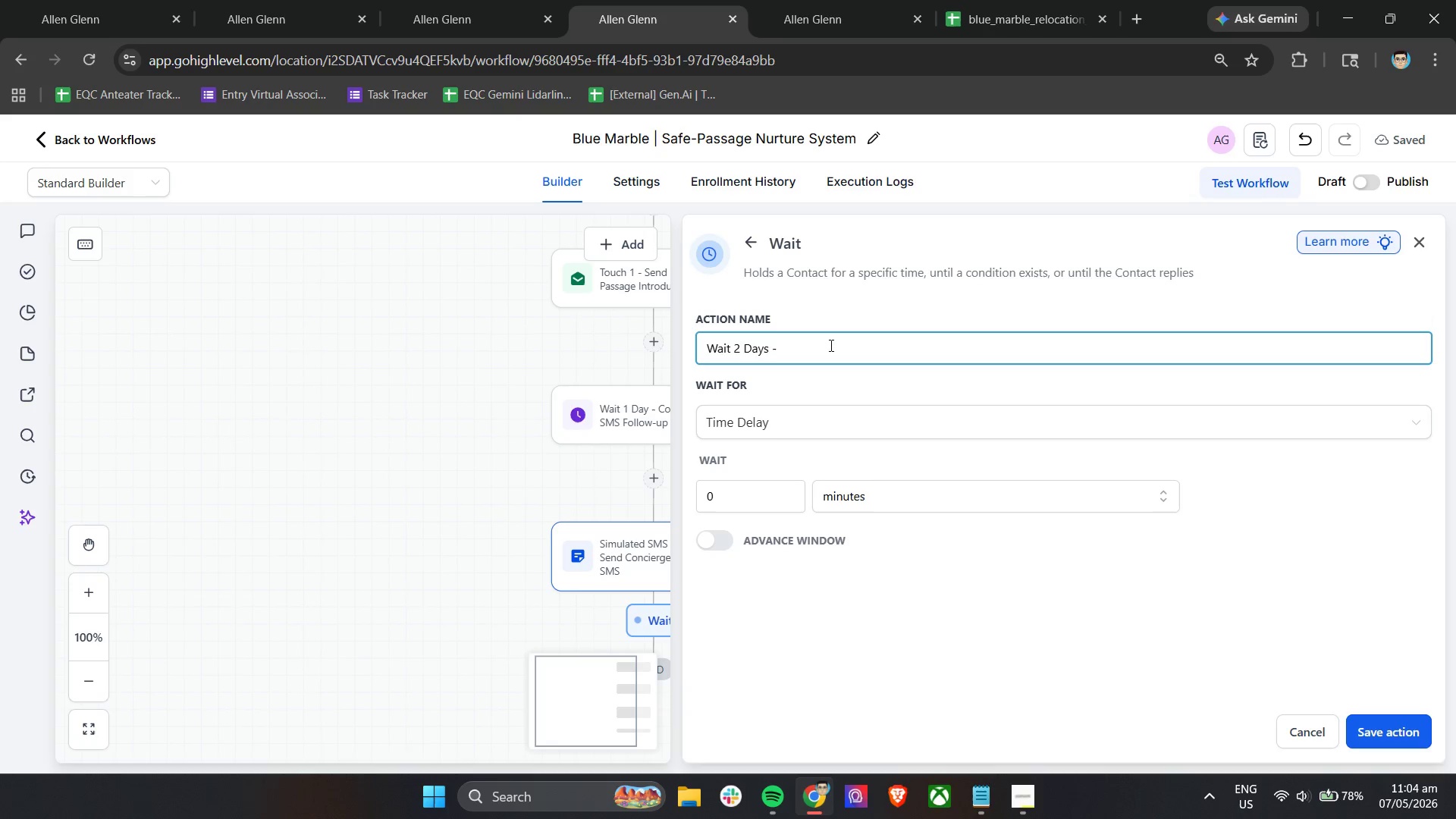 
type(Insurance Guidance Email)
 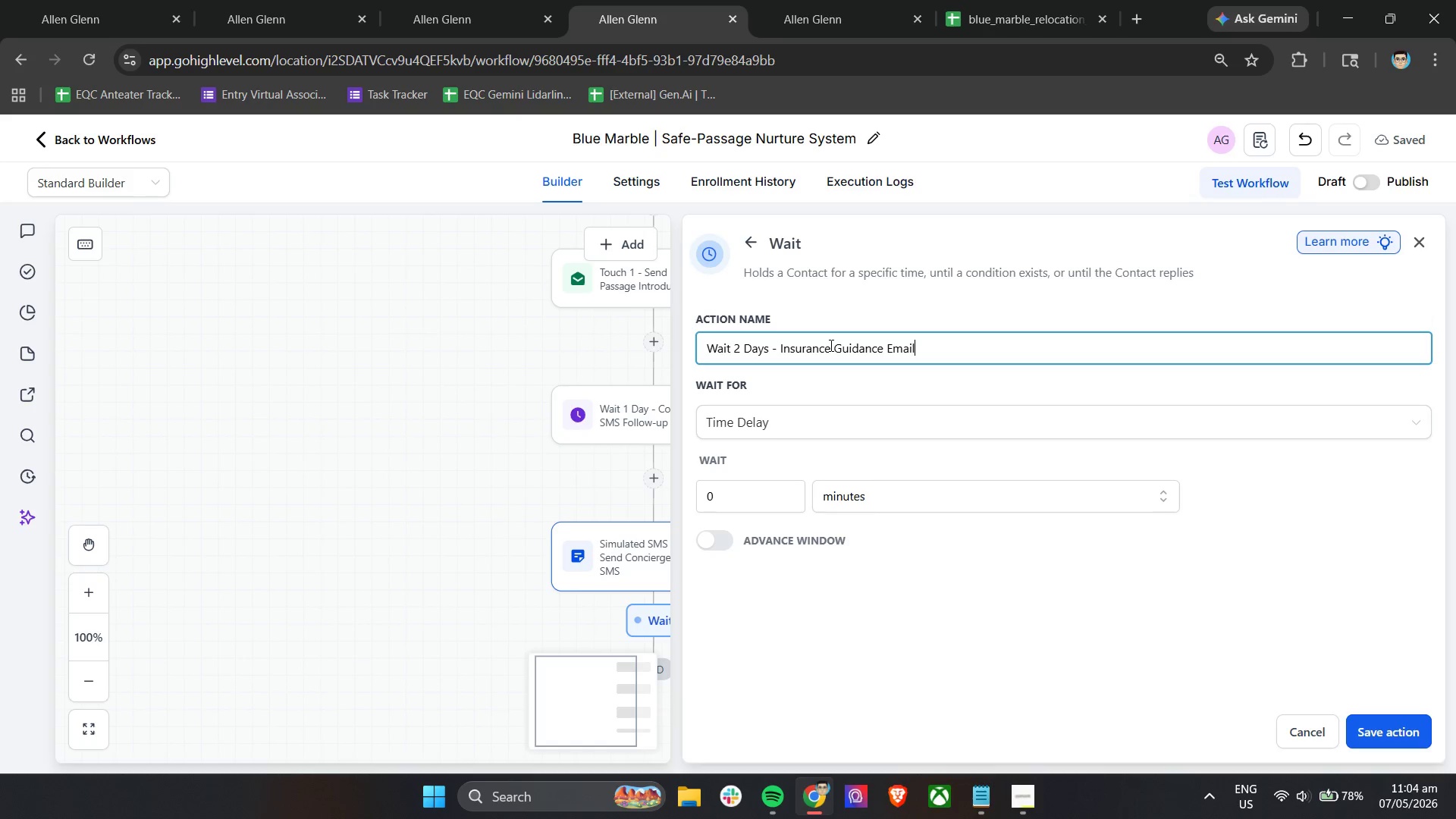 
left_click_drag(start_coordinate=[774, 499], to_coordinate=[694, 494])
 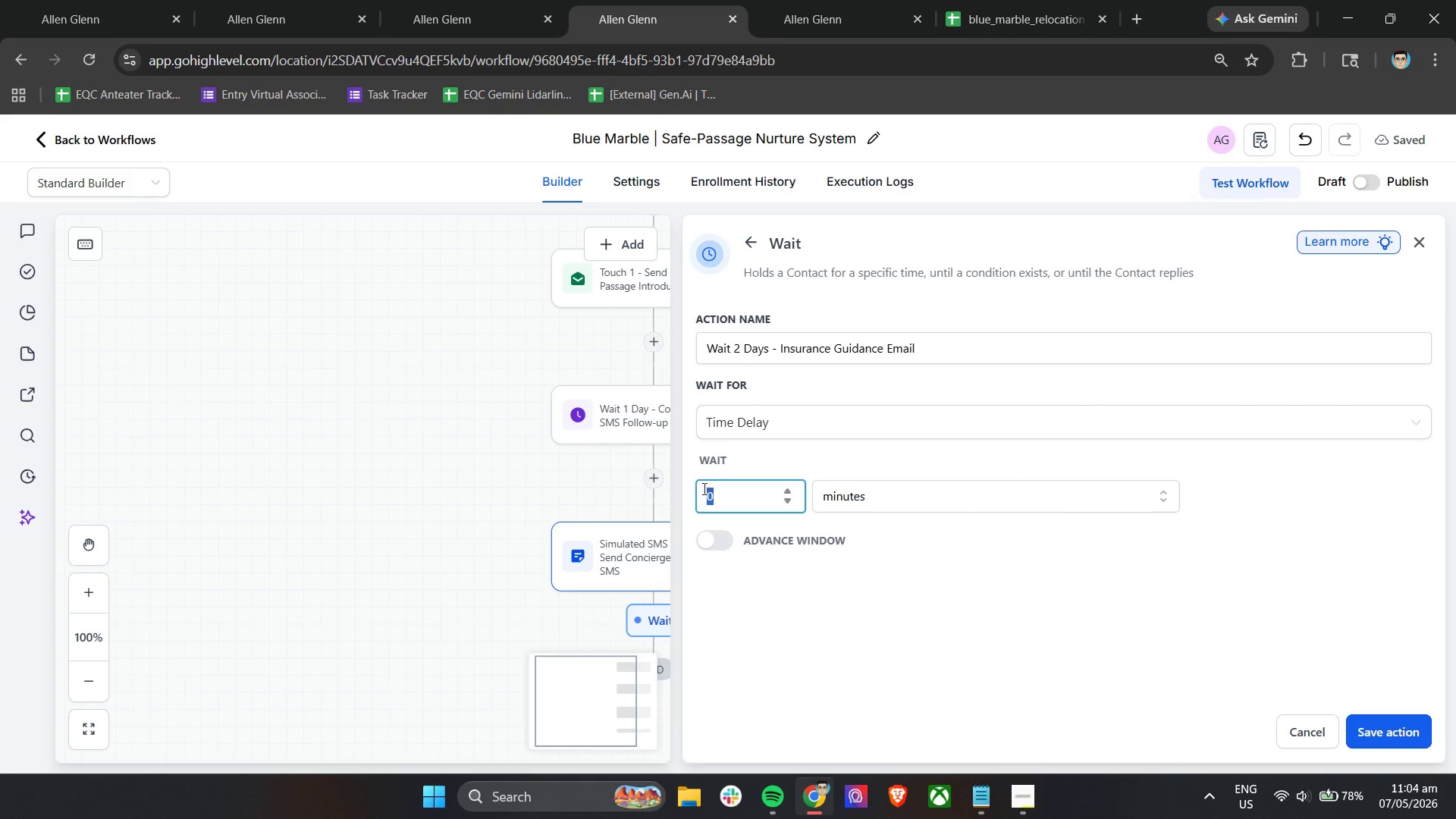 
key(2)
 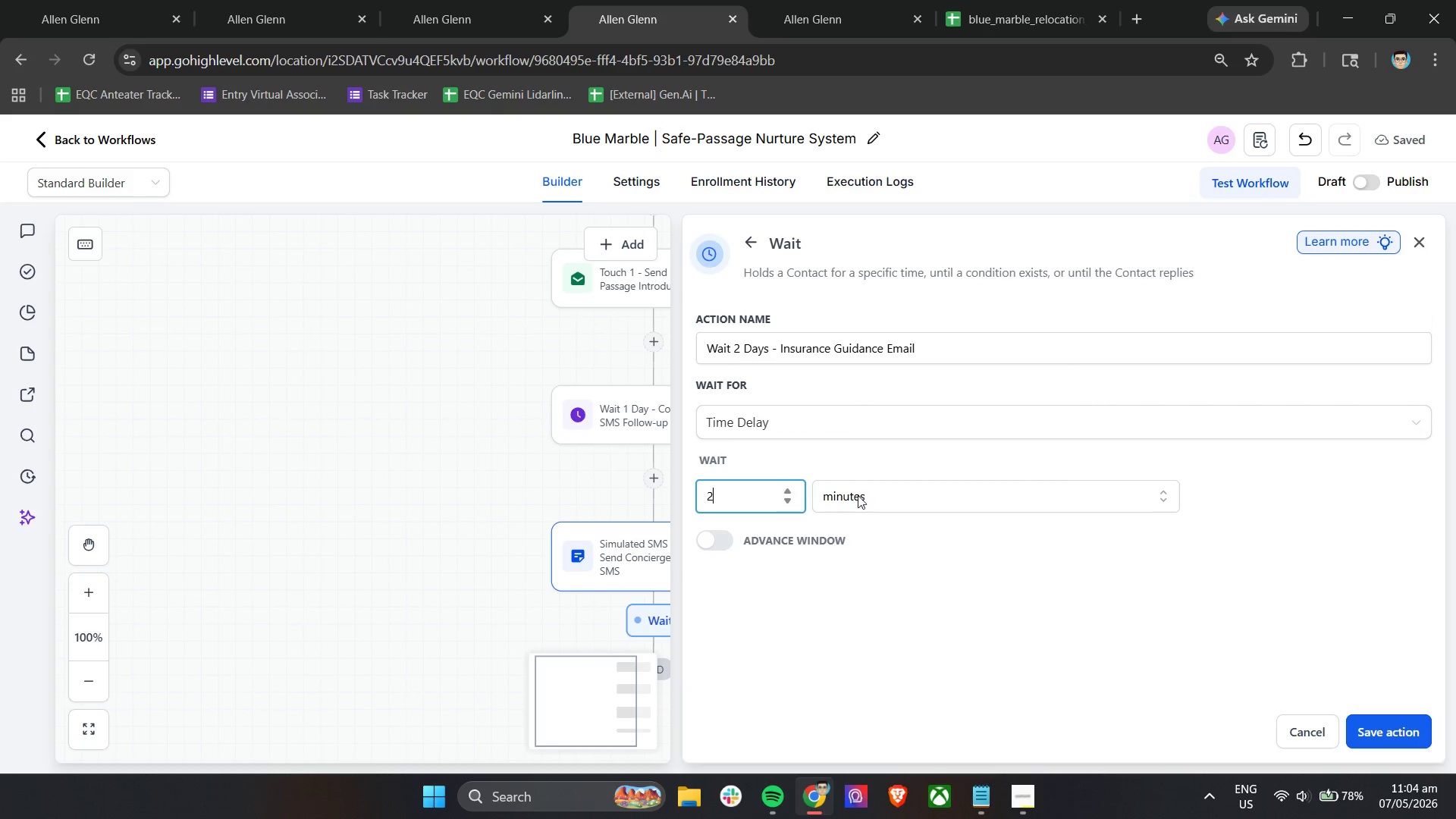 
left_click([860, 495])
 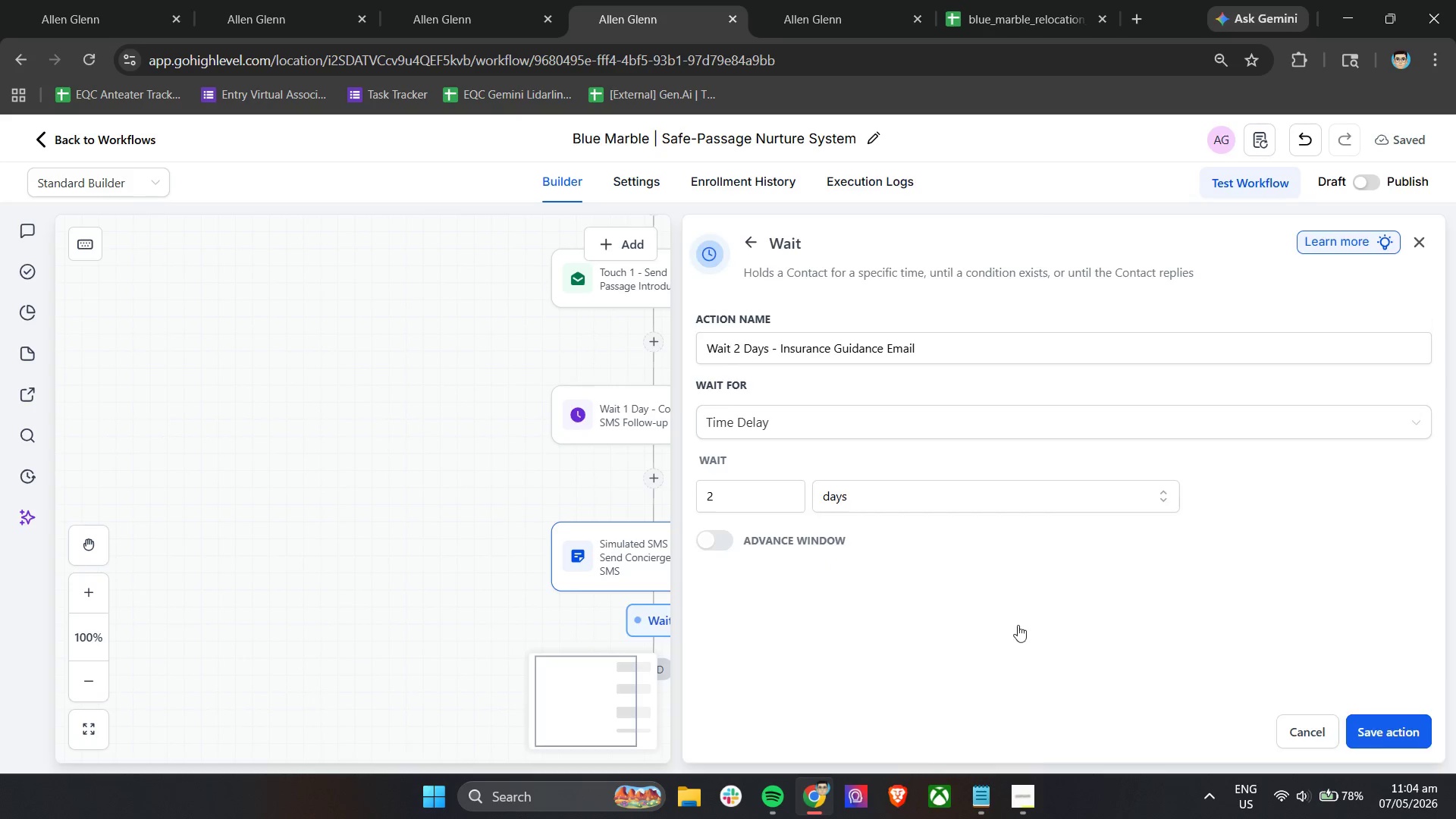 
scroll: coordinate [899, 598], scroll_direction: down, amount: 4.0
 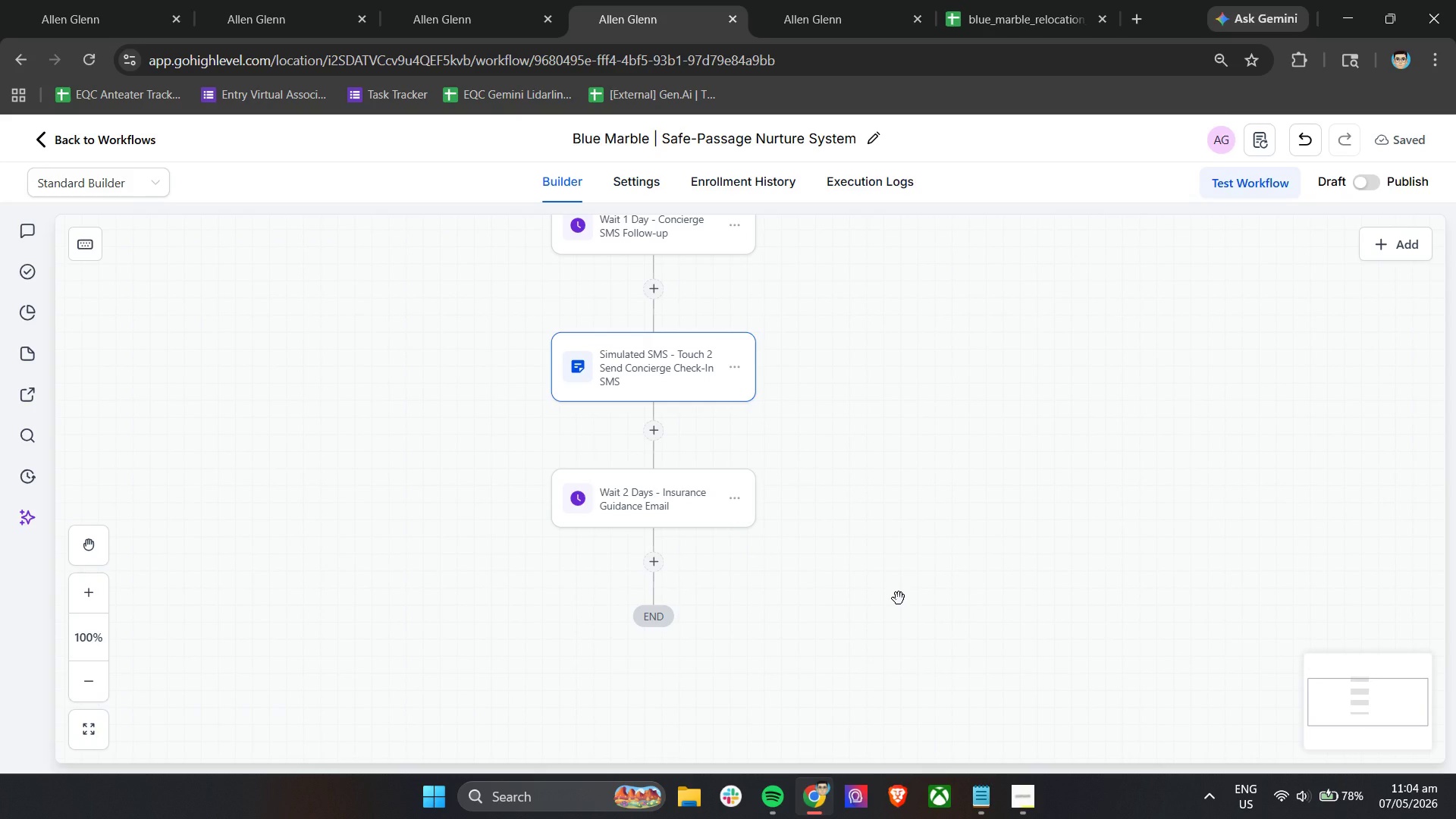 
wait(10.09)
 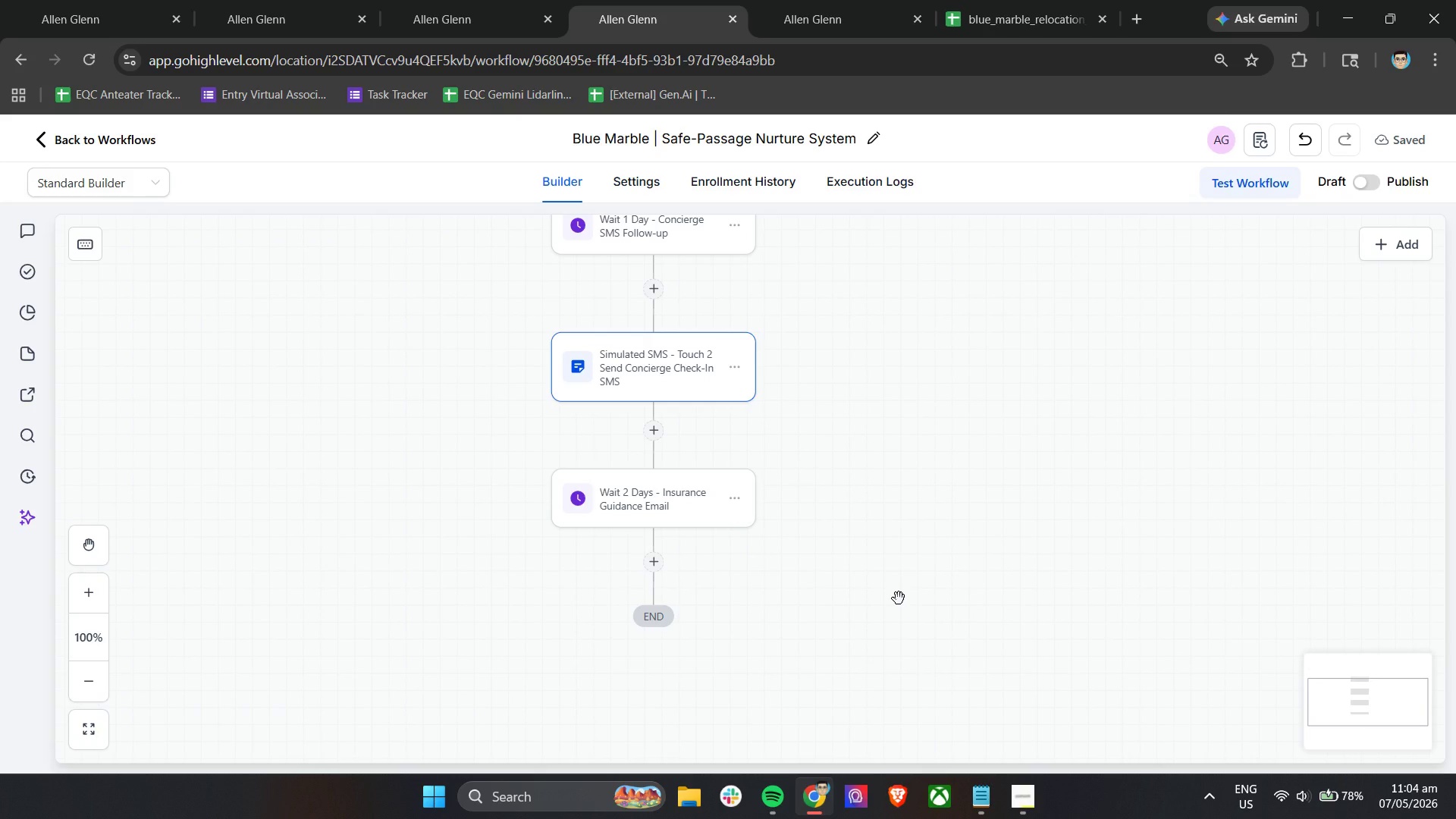 
left_click([650, 560])
 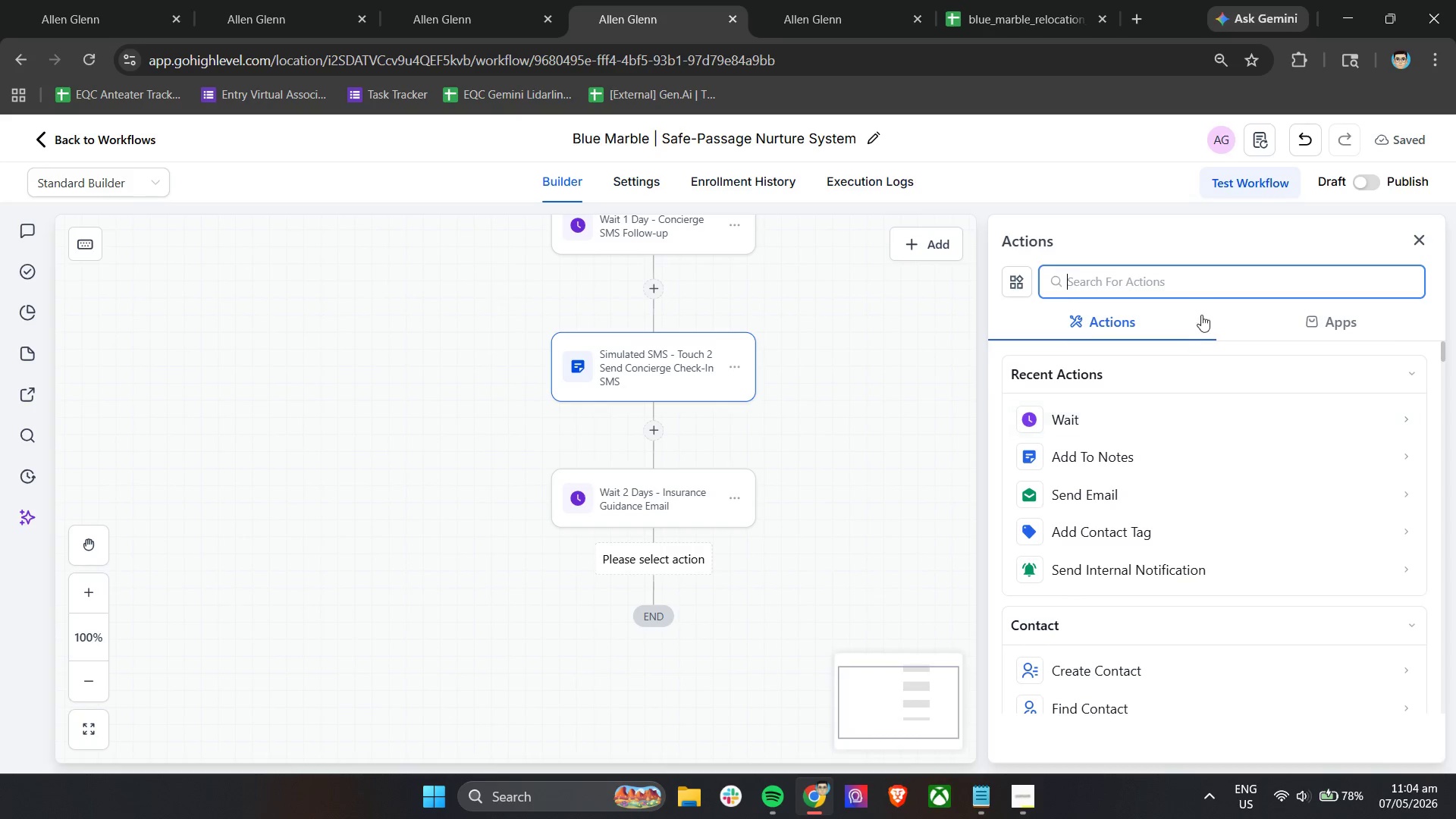 
left_click([1201, 293])
 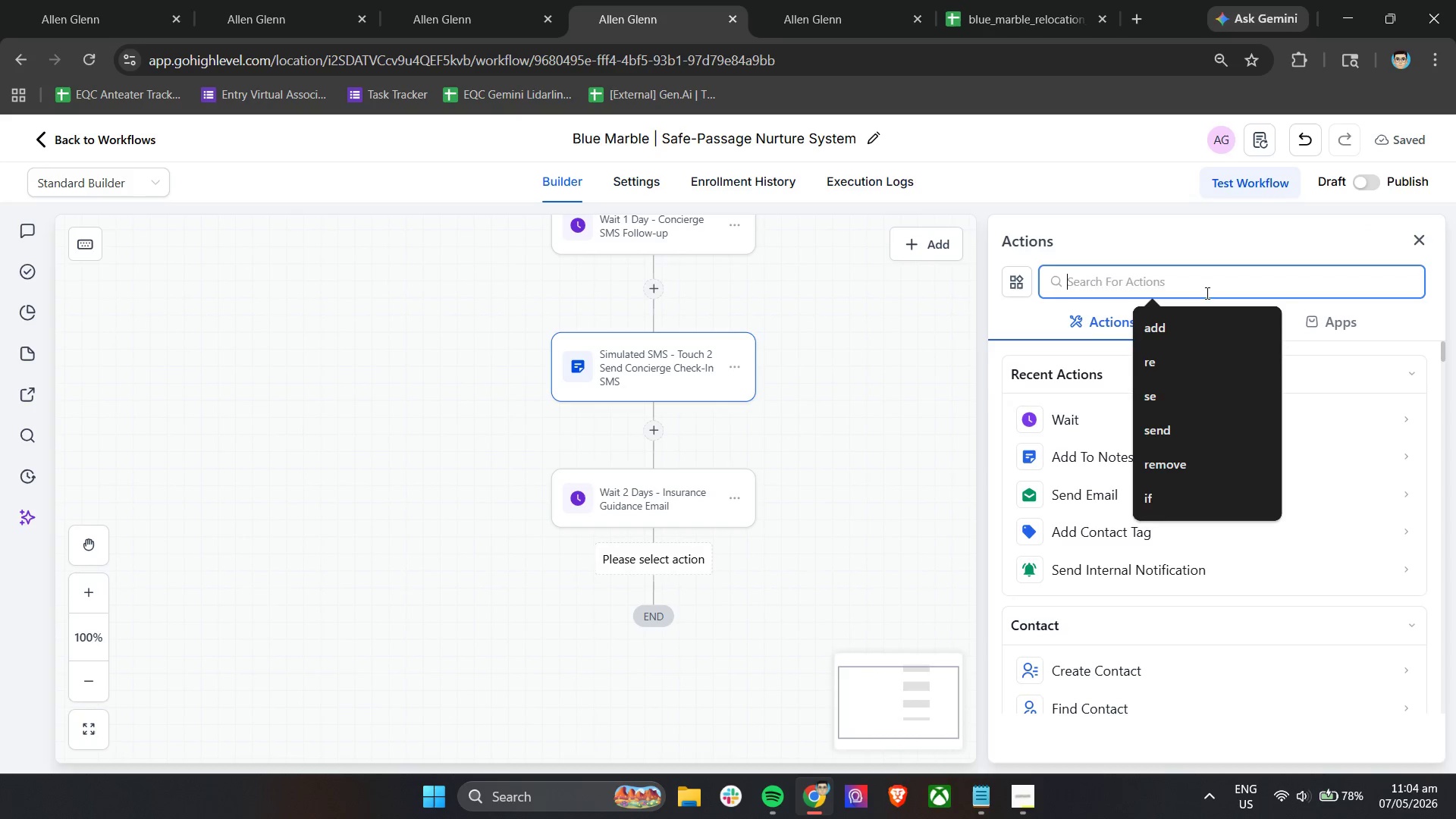 
left_click([1062, 500])
 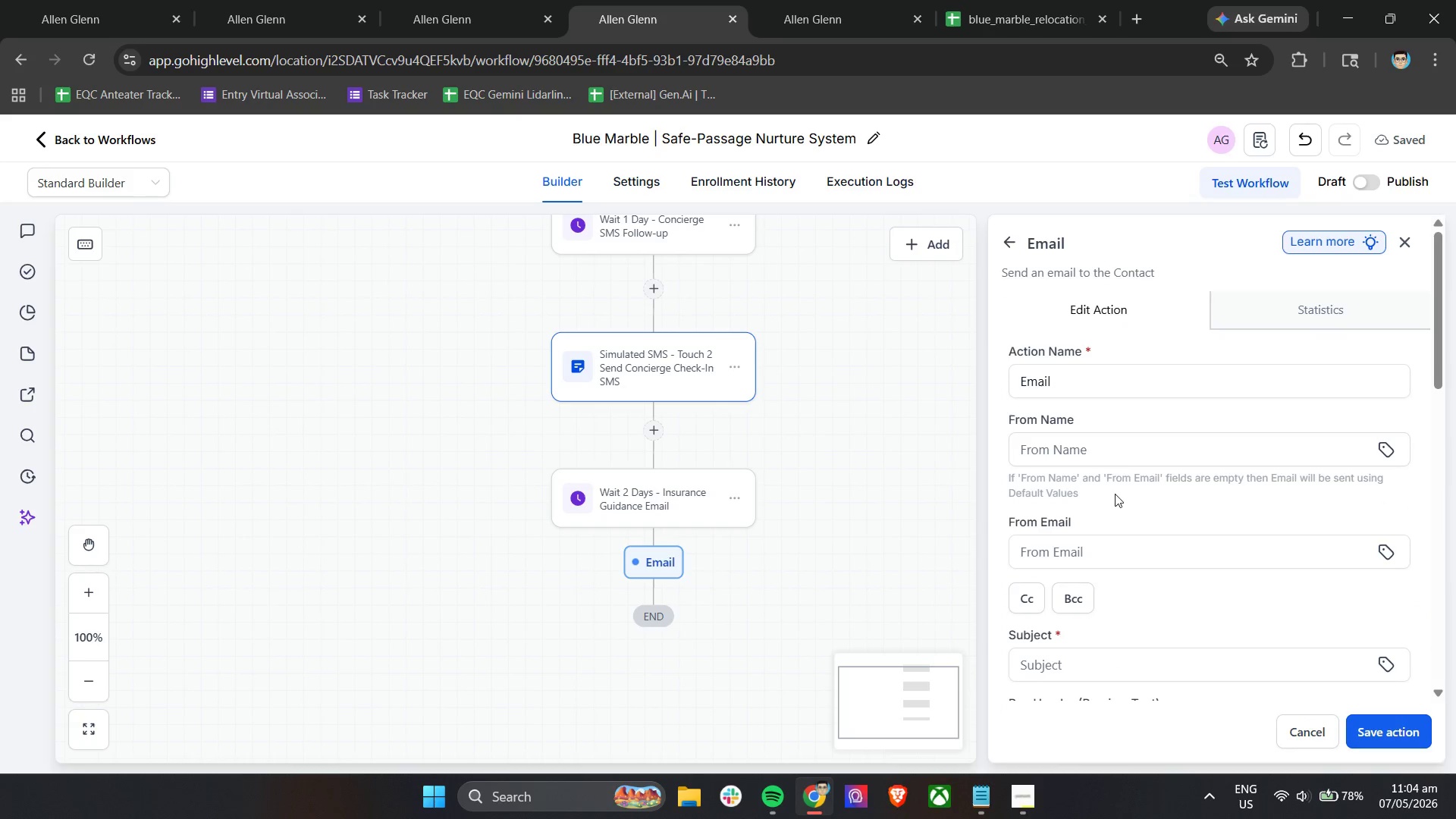 
double_click([1150, 378])
 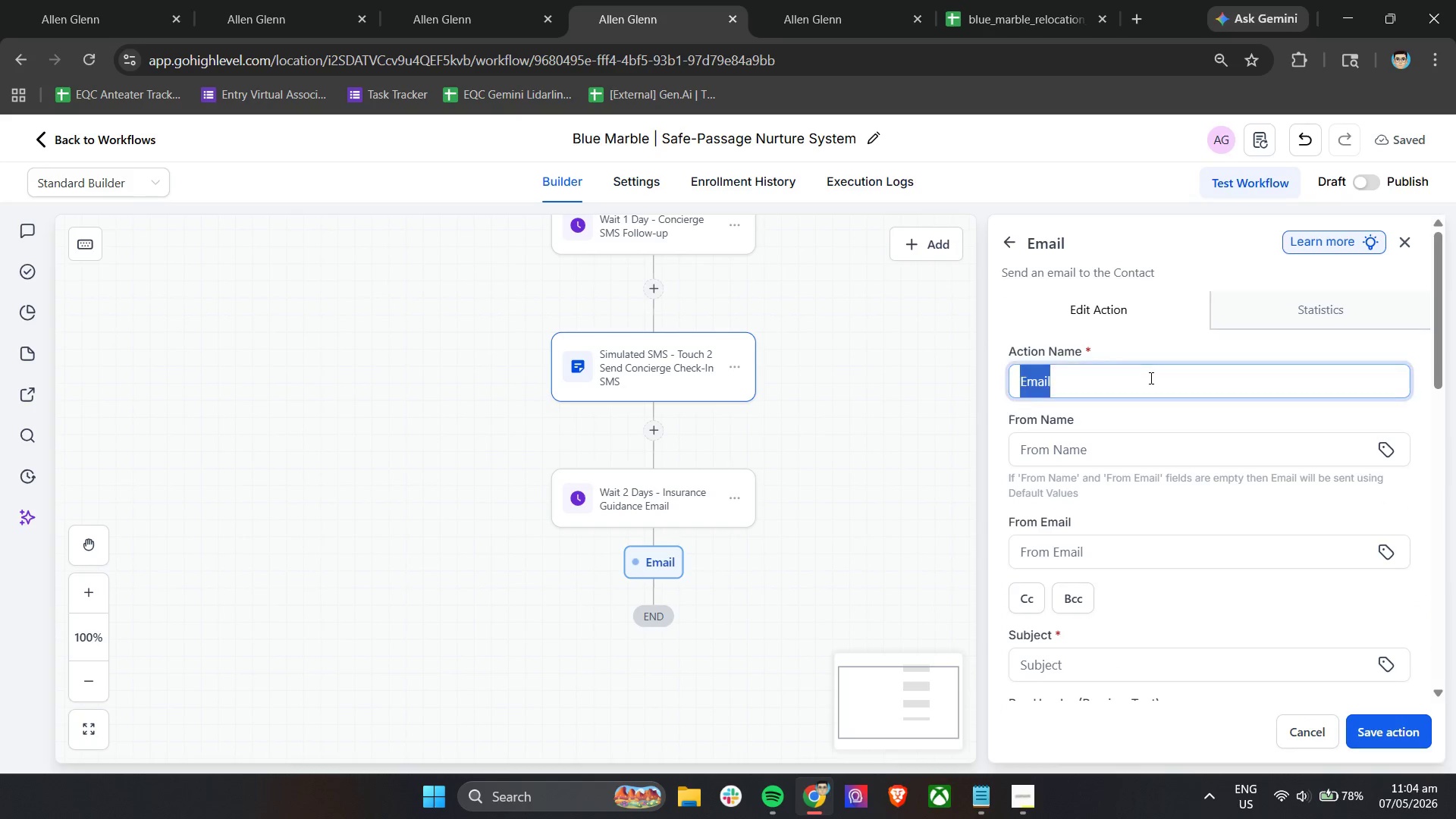 
triple_click([1150, 378])
 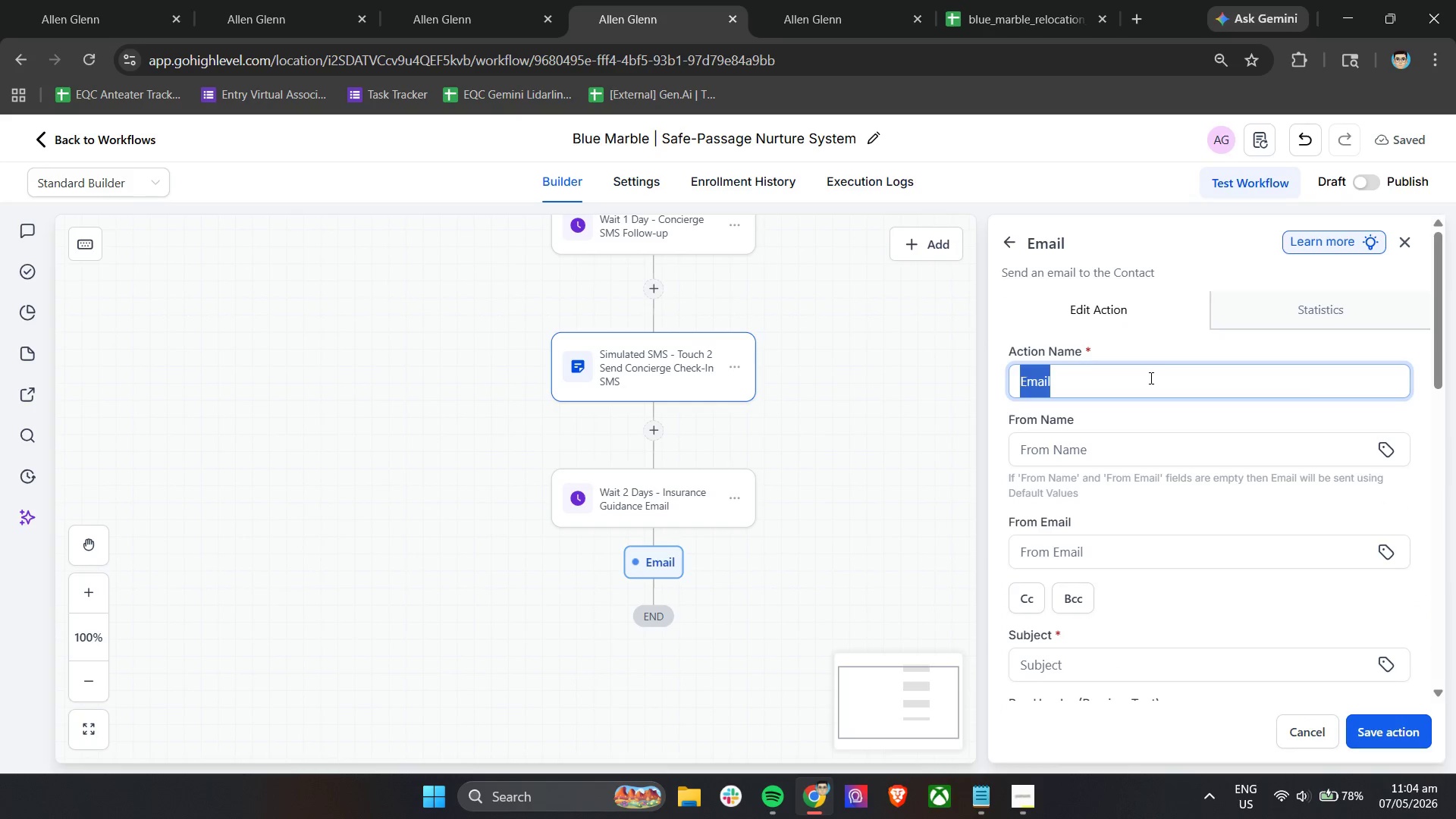 
type(Touch 3 - Sned )
key(Backspace)
key(Backspace)
key(Backspace)
key(Backspace)
type(end Insurance & Protection Guidance)
 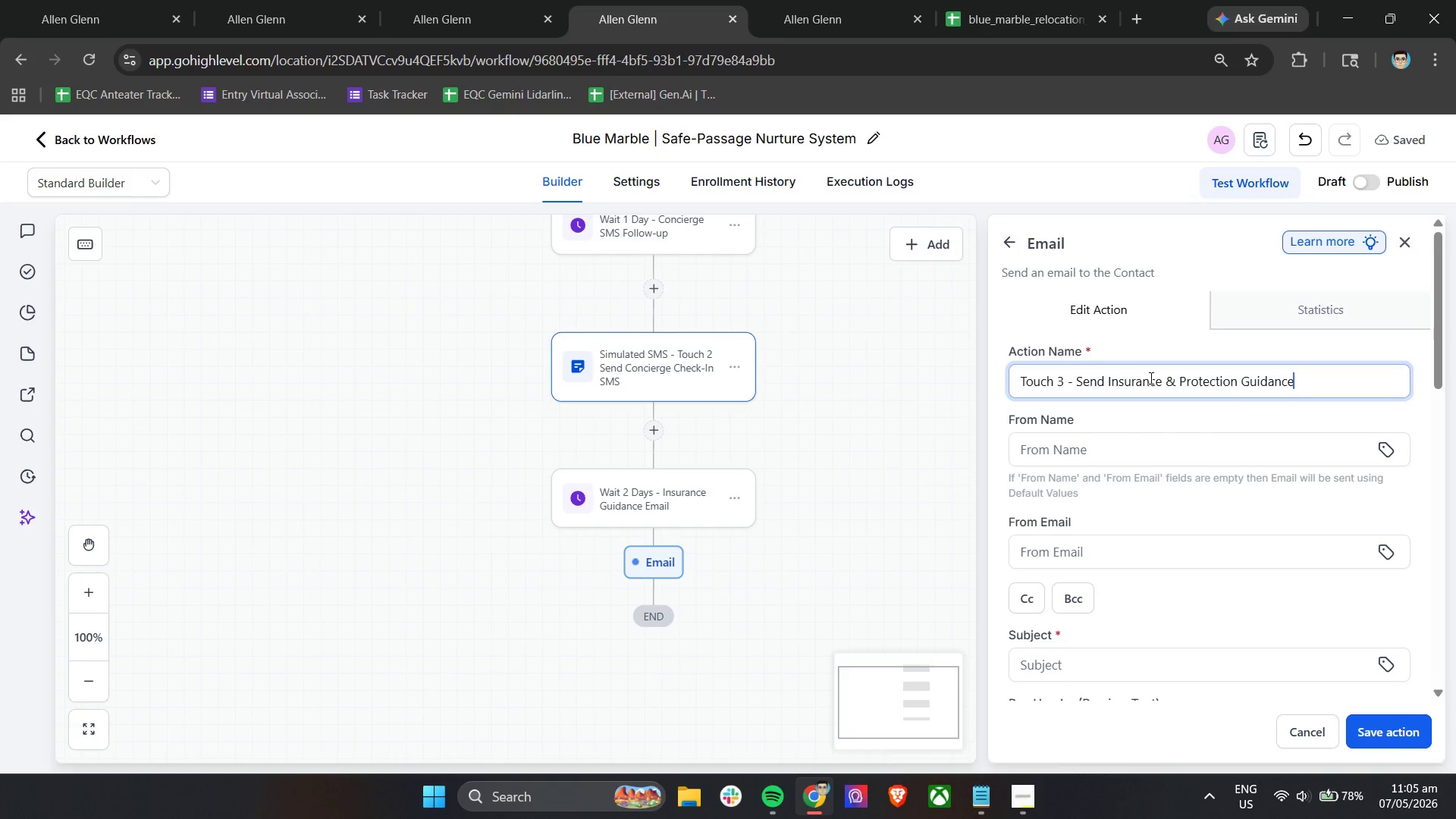 
left_click([1072, 447])
 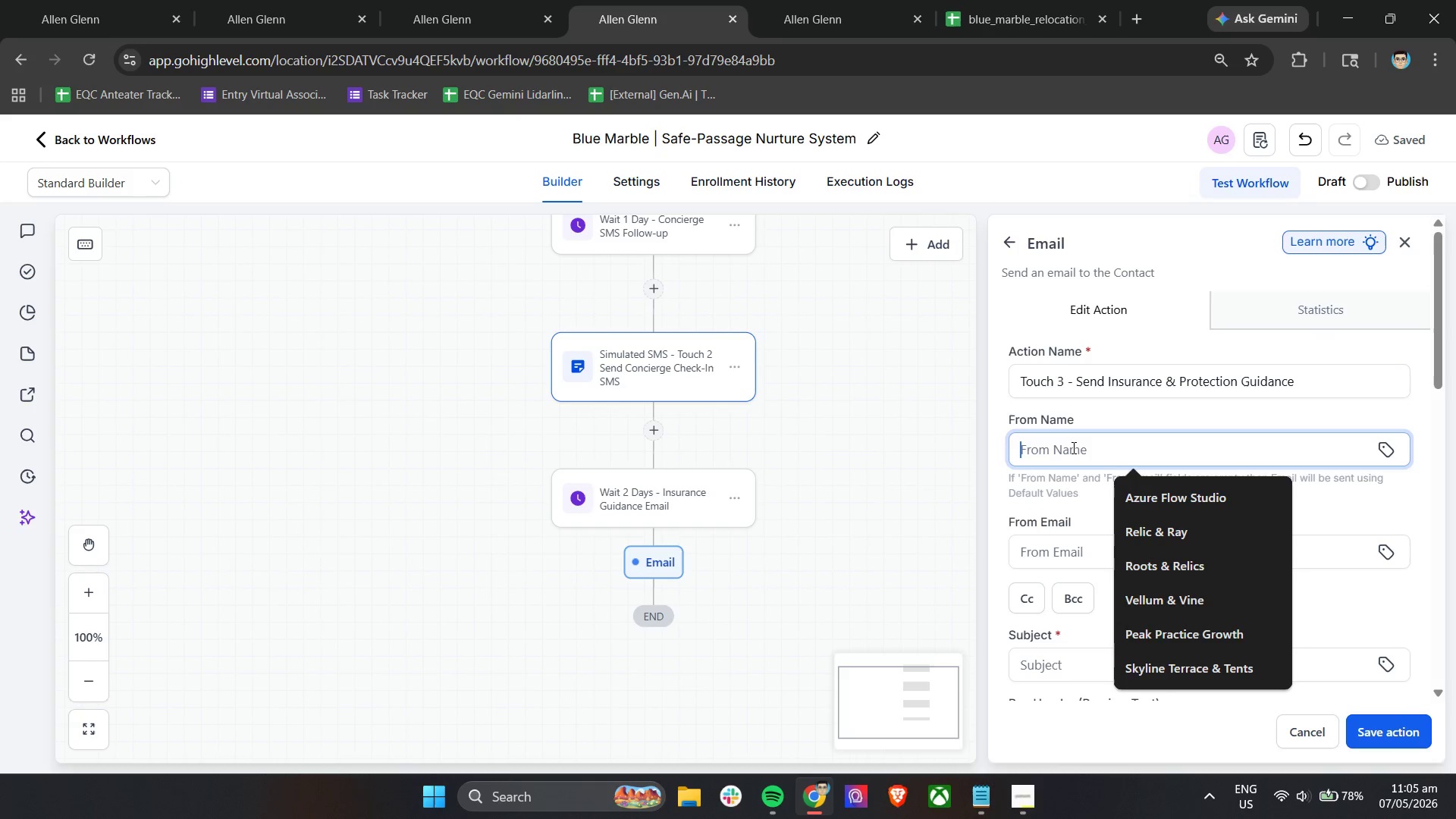 
key(B)
 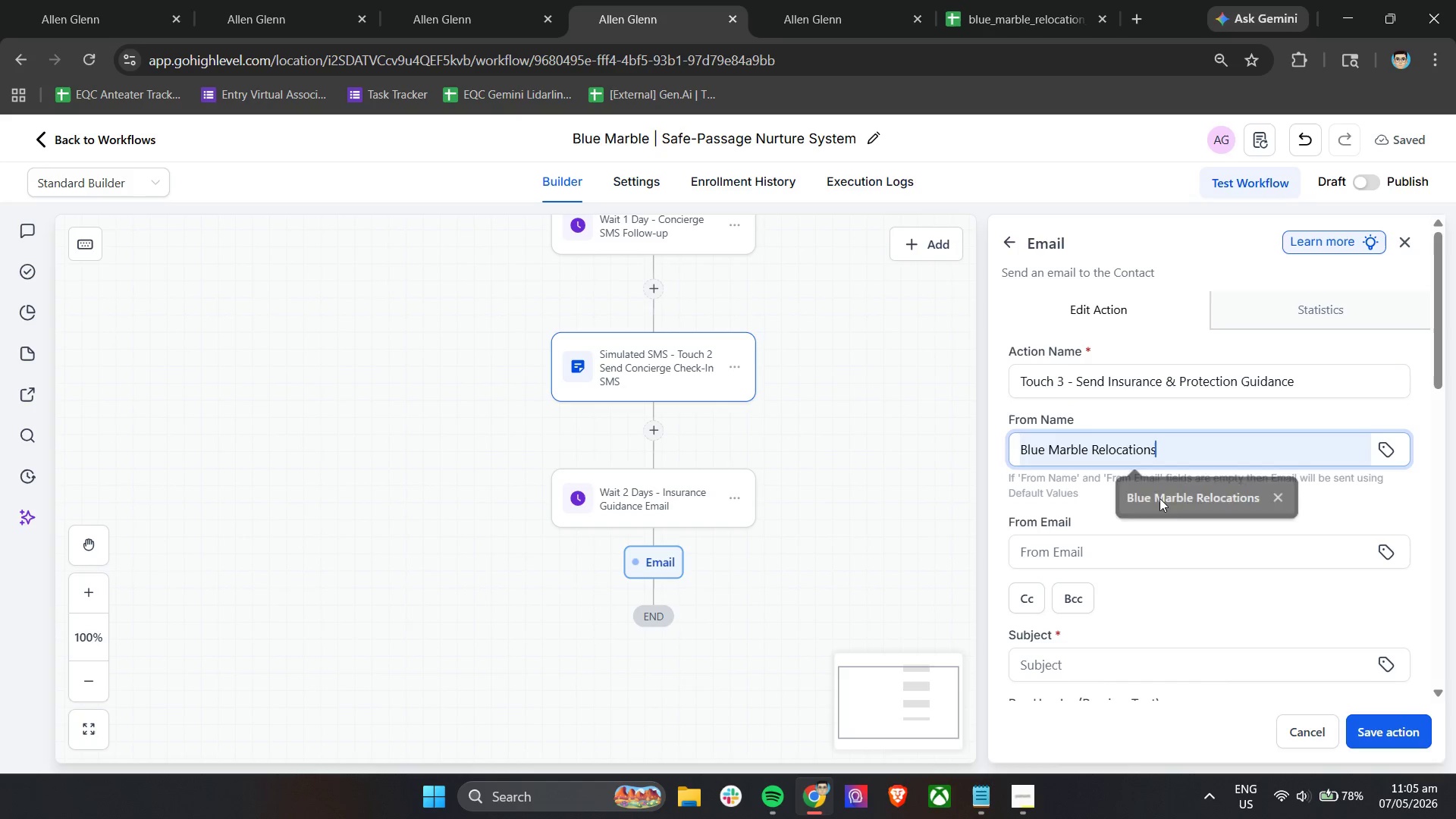 
double_click([1130, 556])
 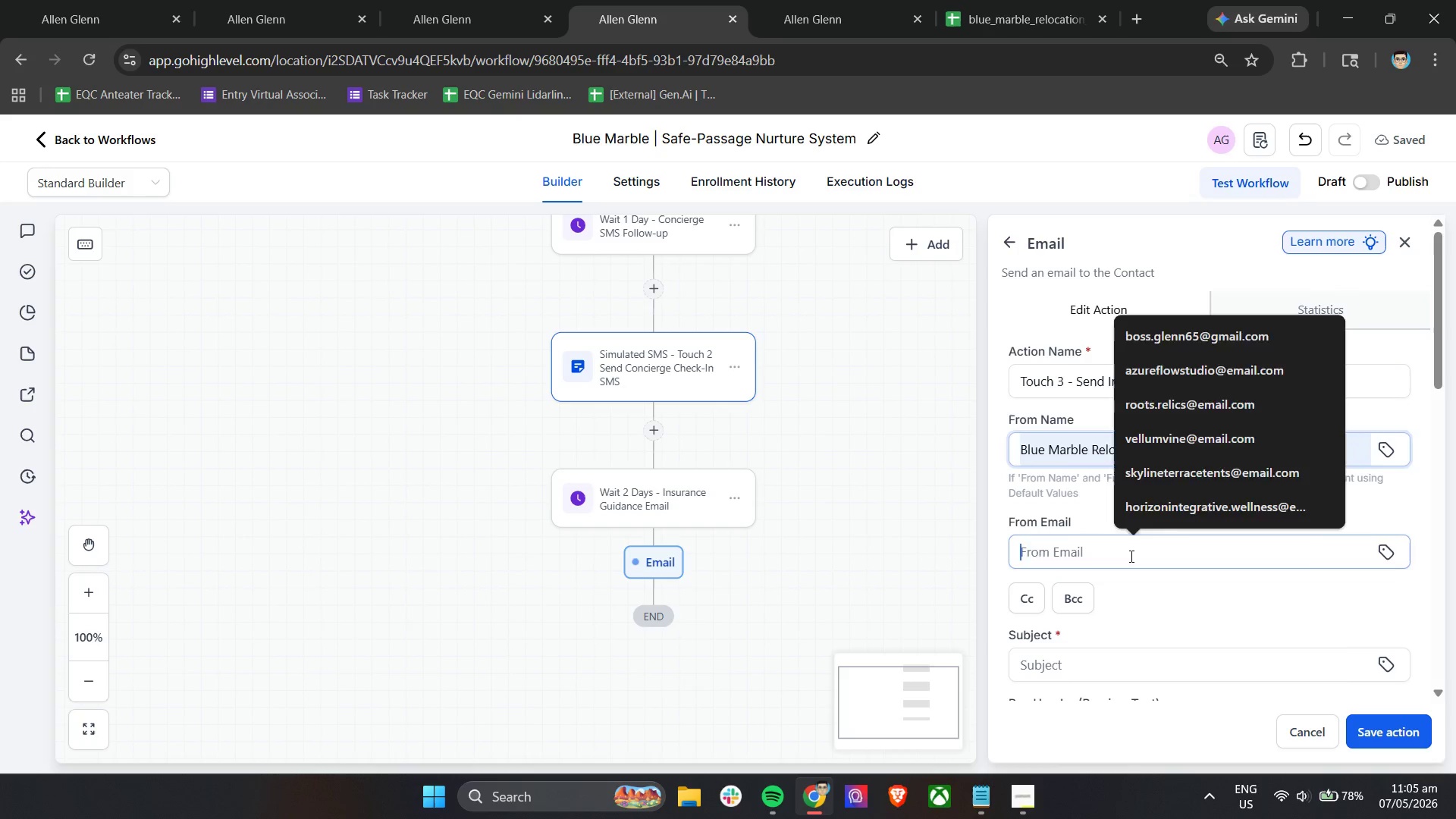 
key(B)
 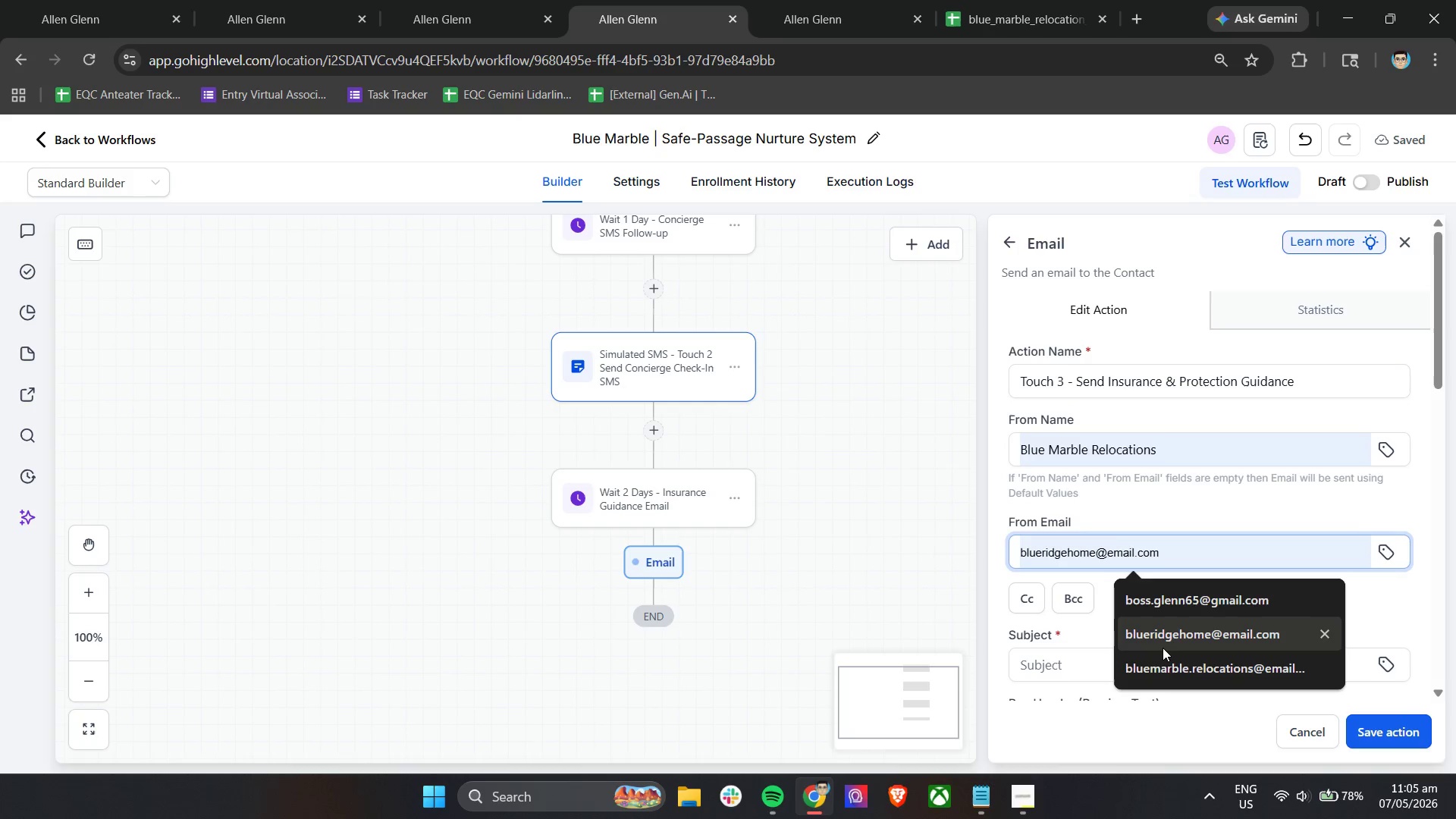 
left_click([1171, 681])
 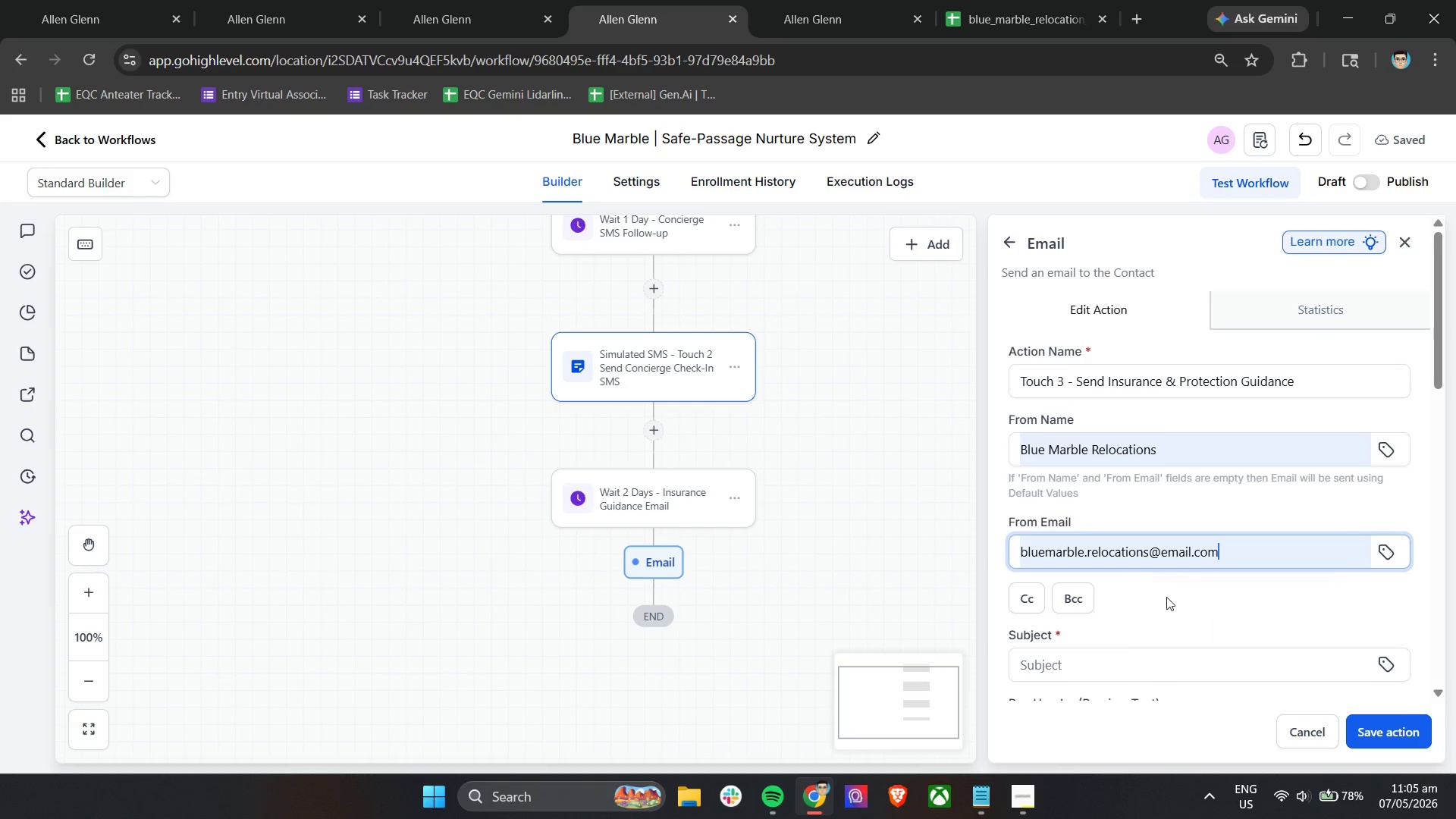 
scroll: coordinate [1170, 592], scroll_direction: down, amount: 3.0
 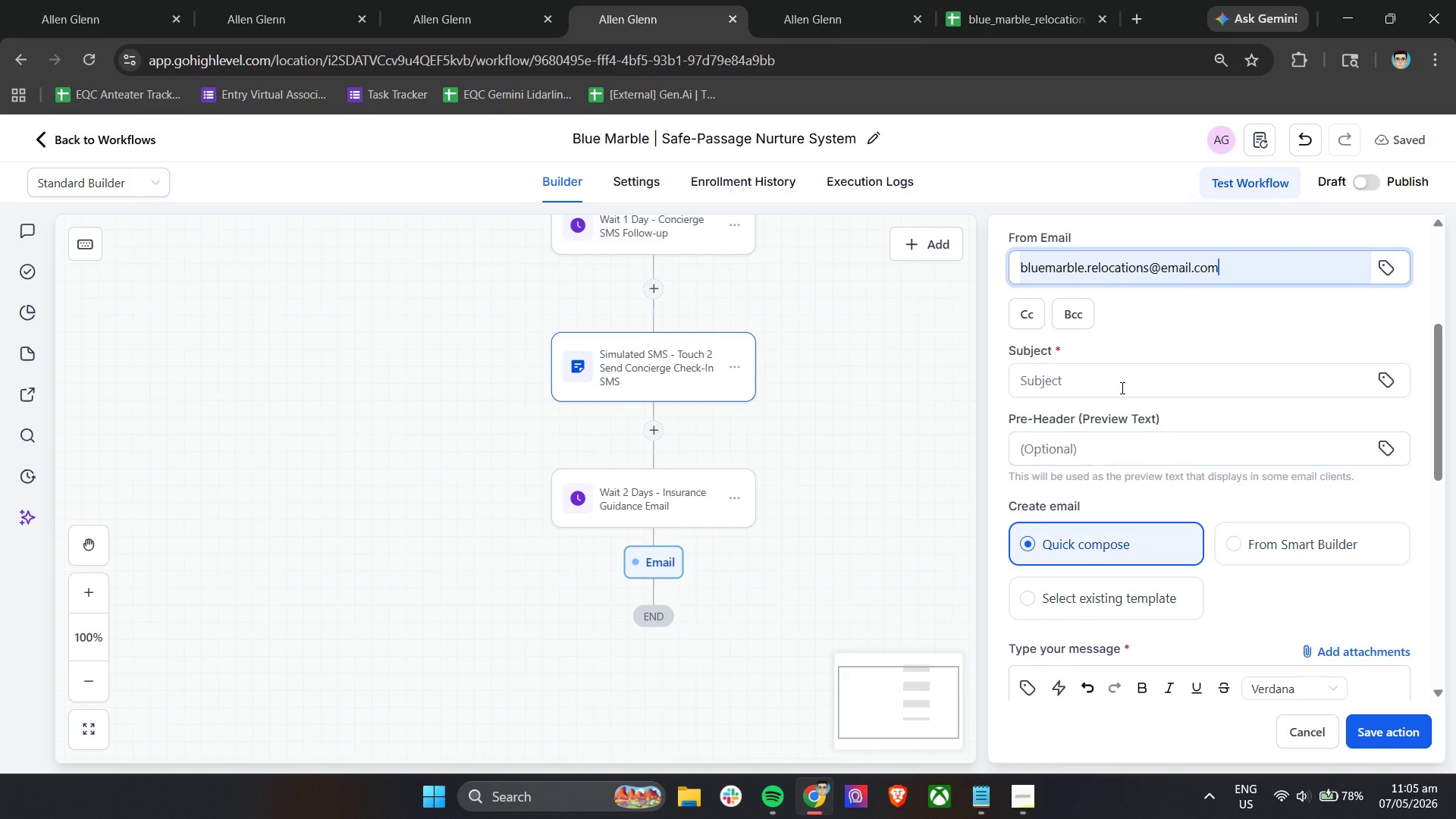 
left_click([1124, 380])
 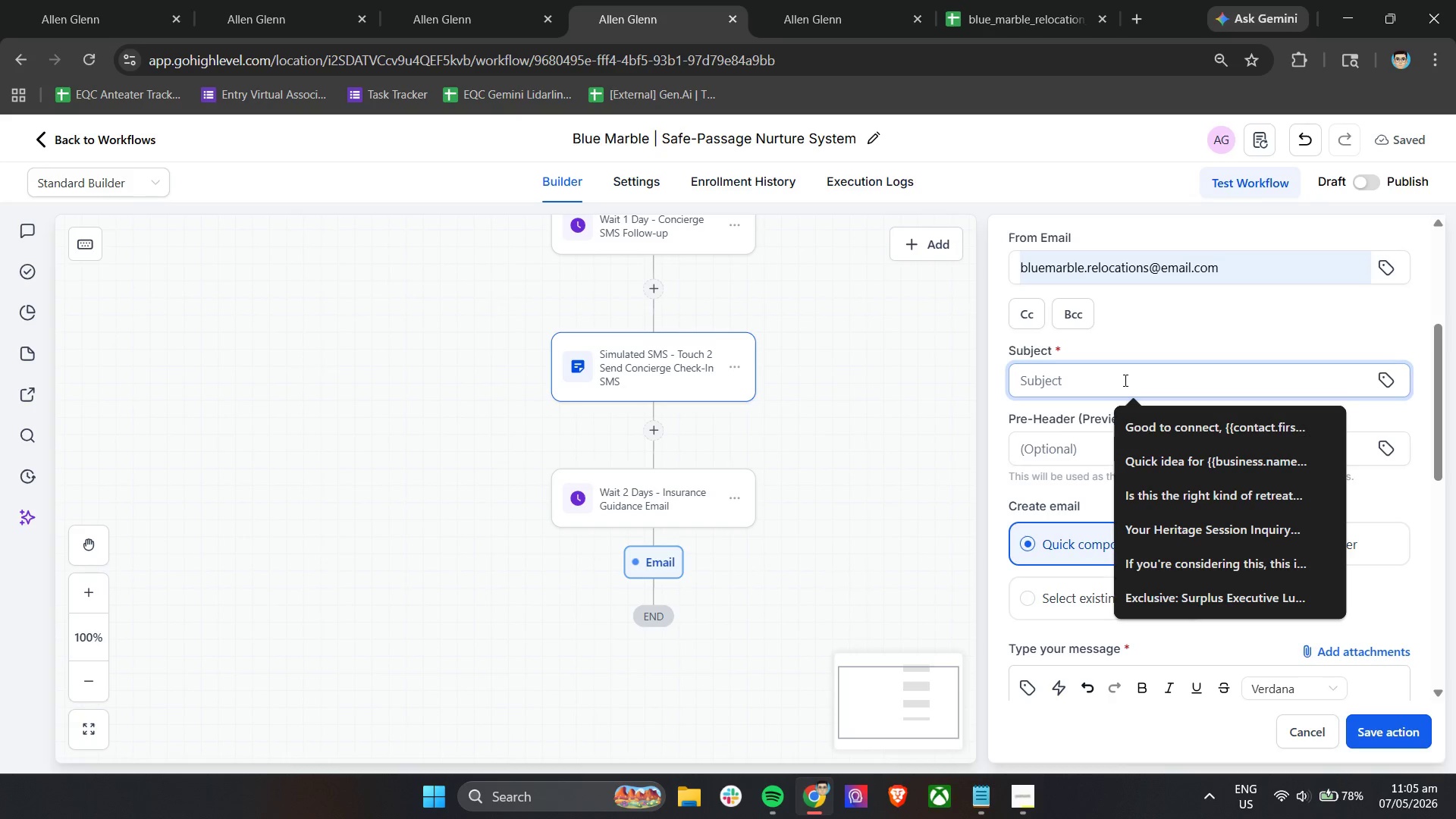 
type(How We Protect )
 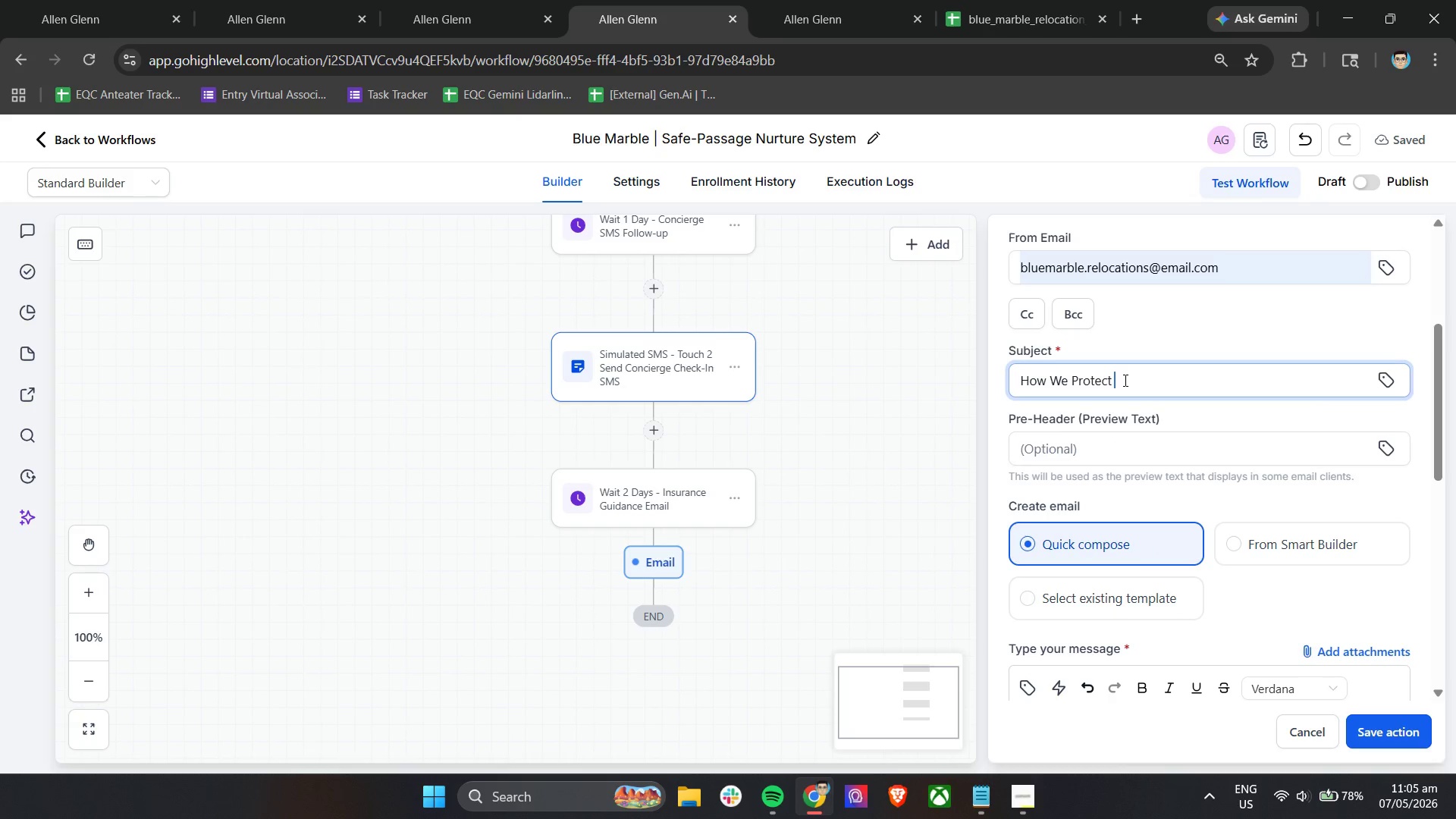 
left_click([987, 801])
 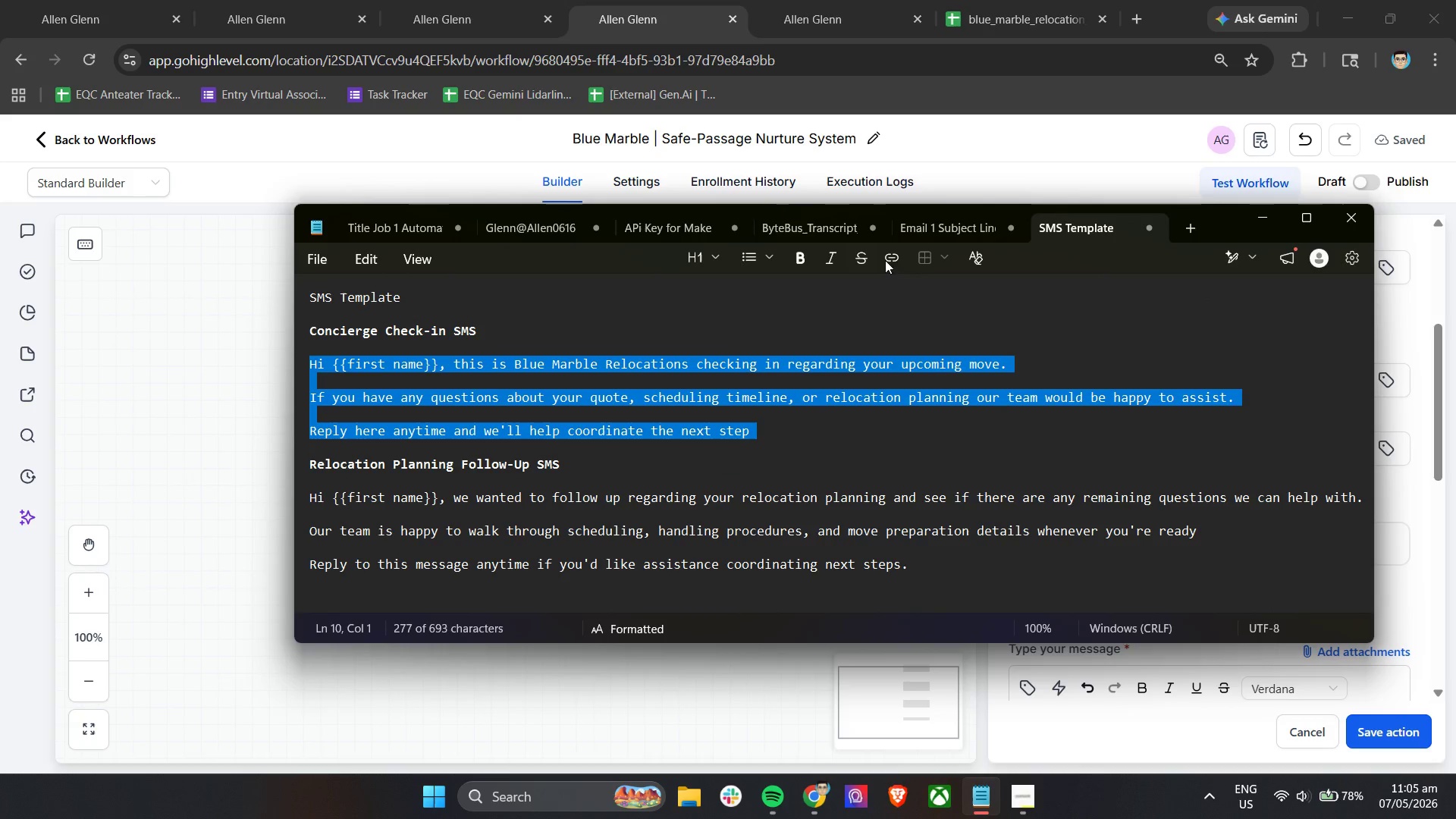 
left_click([917, 223])
 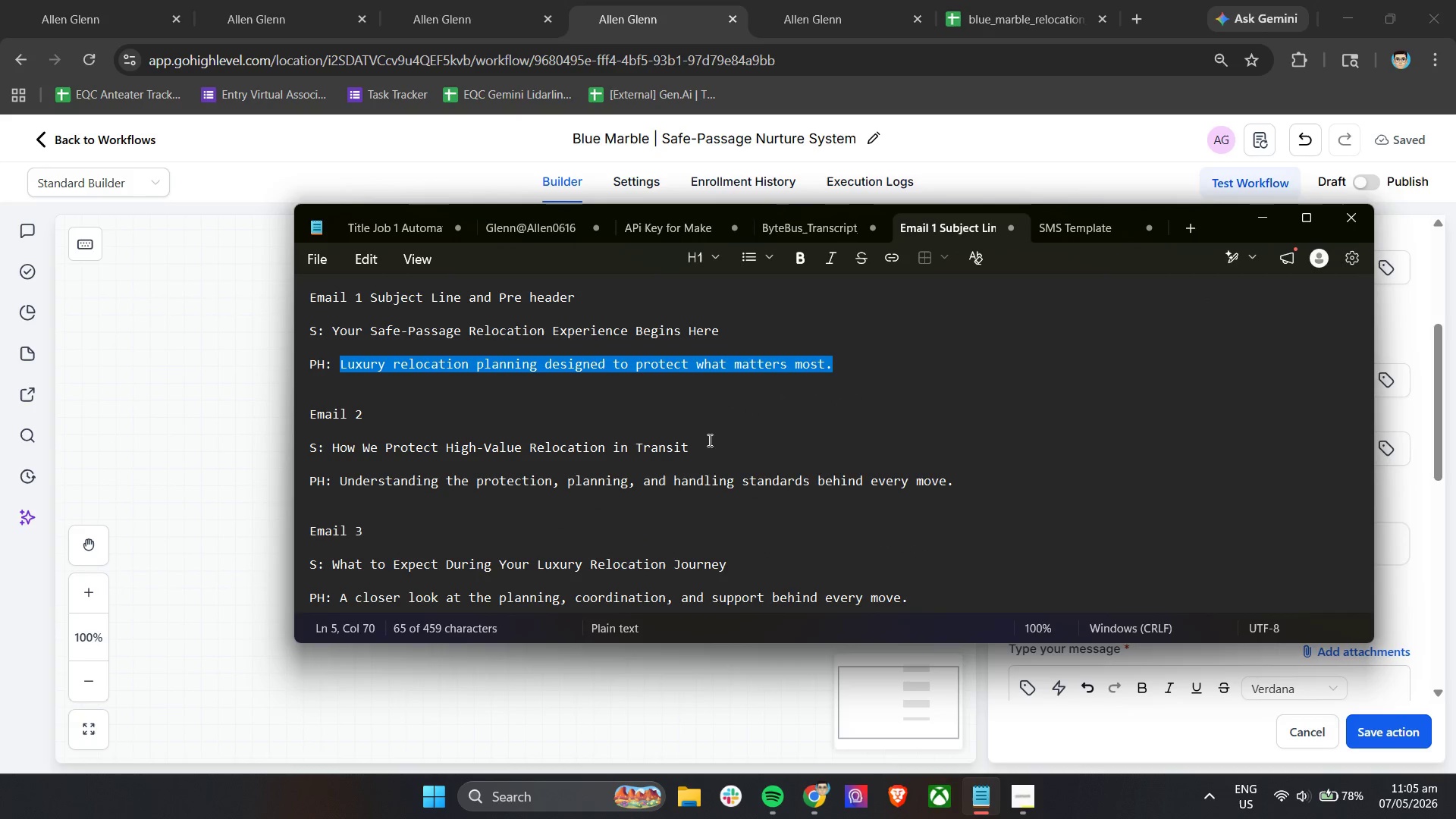 
left_click_drag(start_coordinate=[713, 449], to_coordinate=[333, 441])
 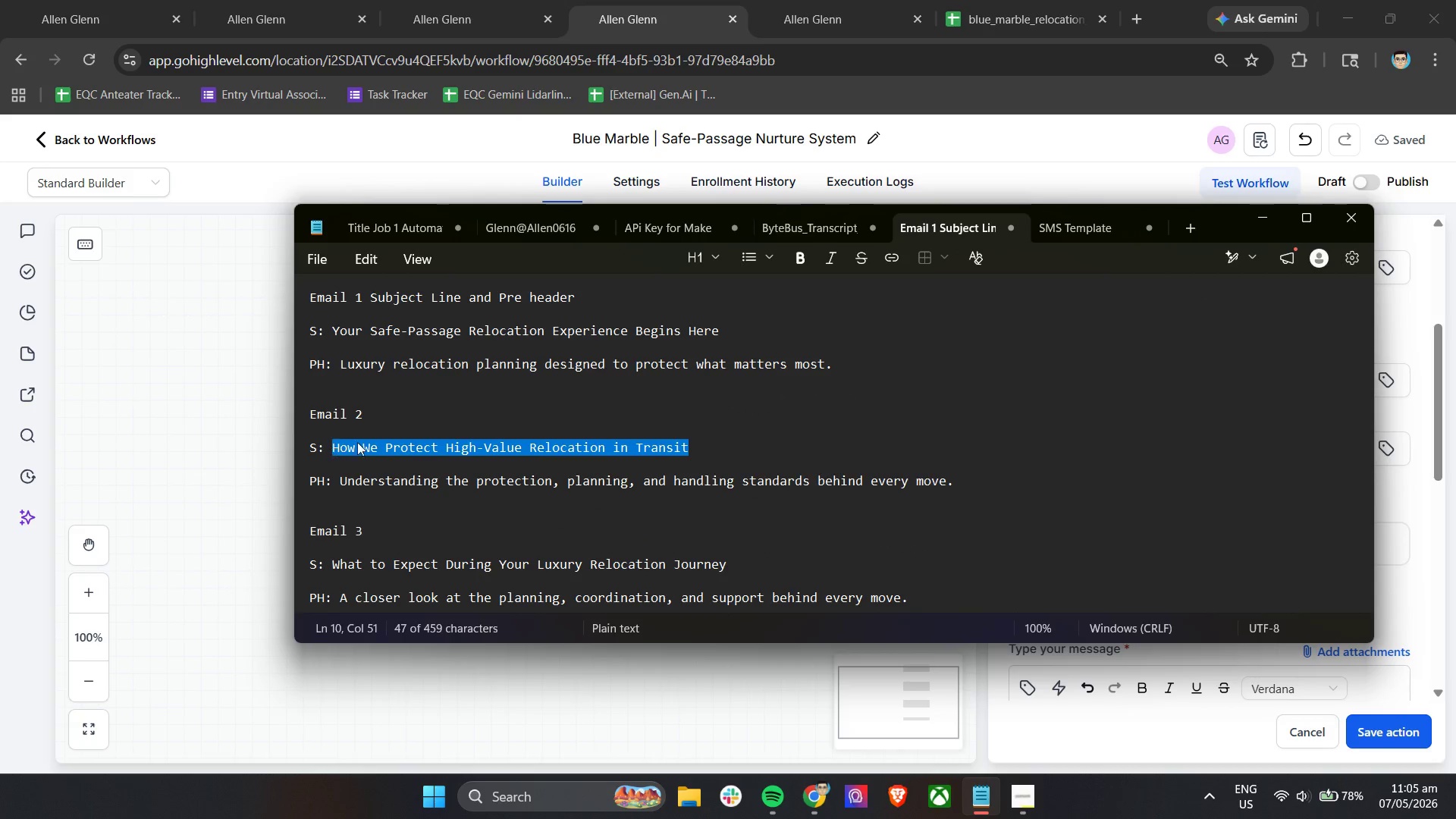 
key(Control+C)
 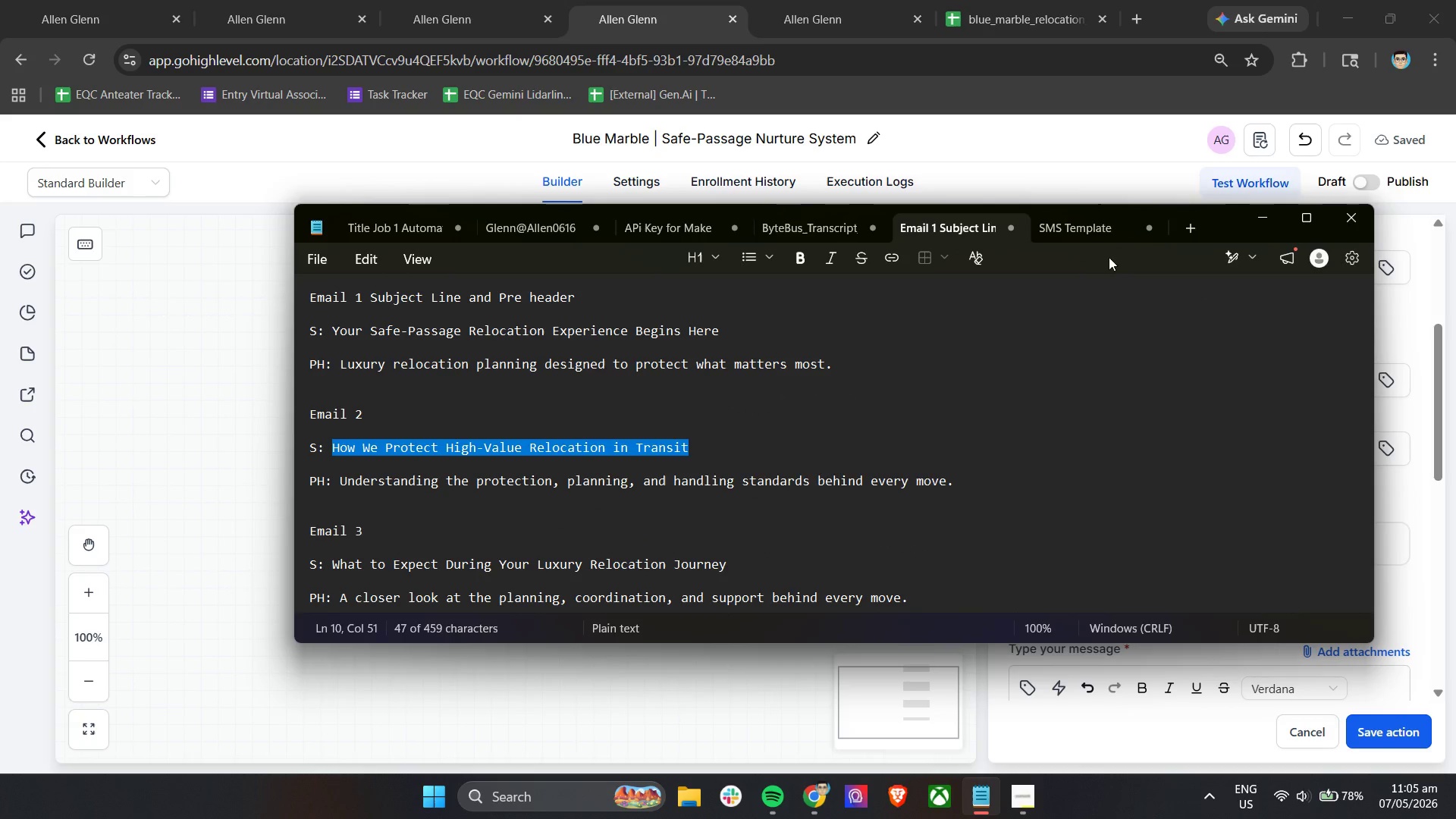 
key(Control+C)
 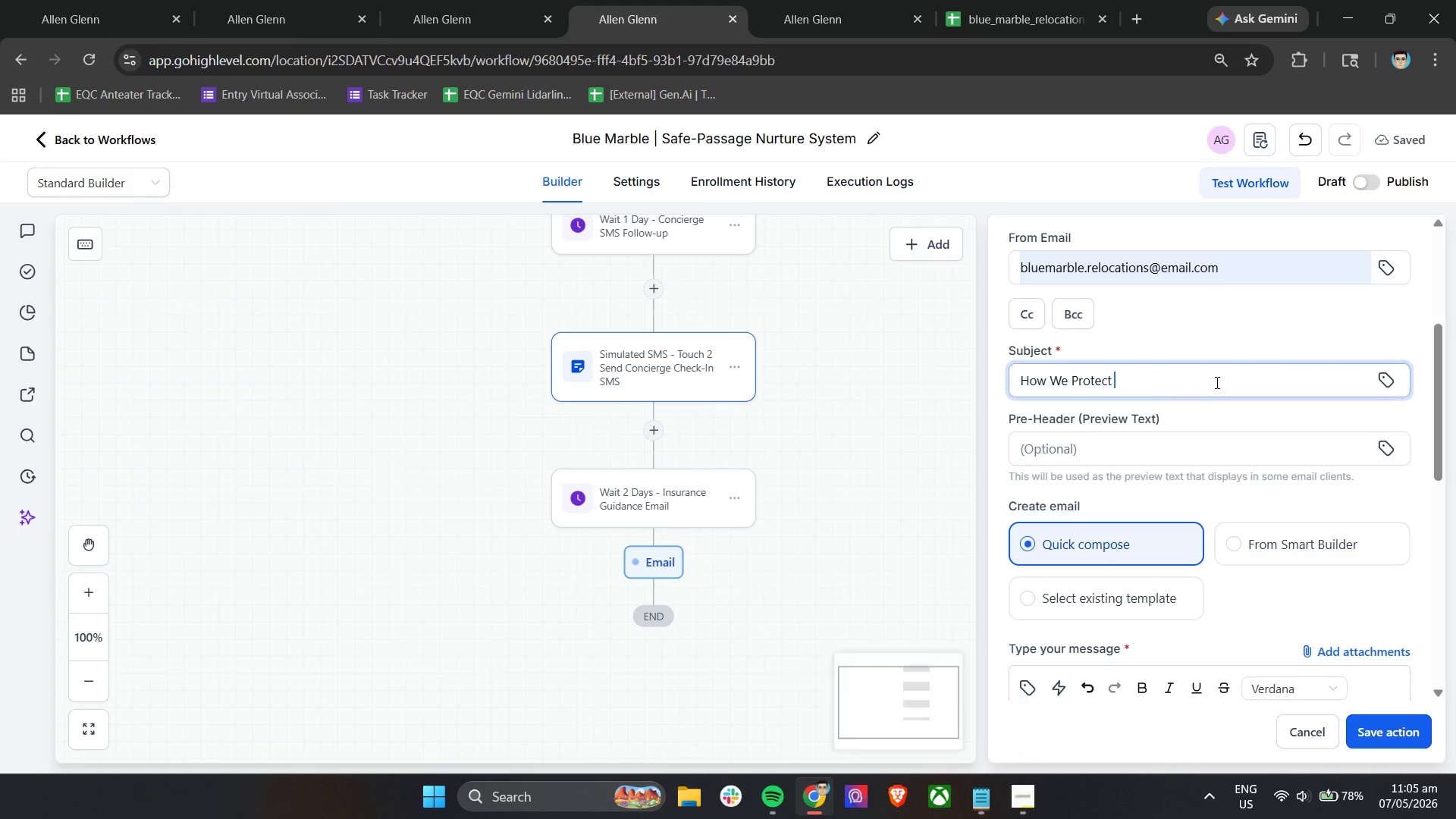 
left_click([1220, 394])
 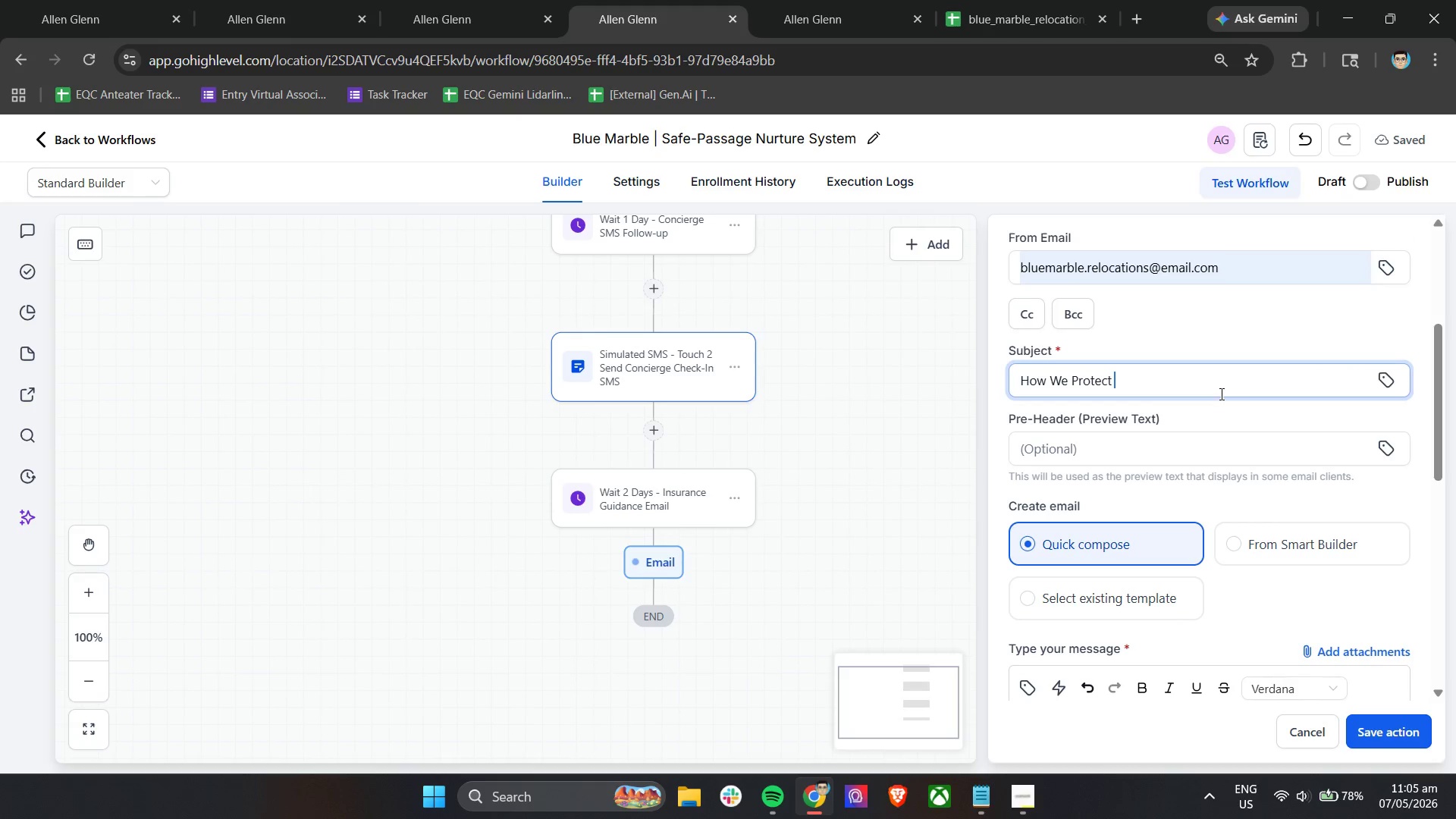 
key(Control+A)
 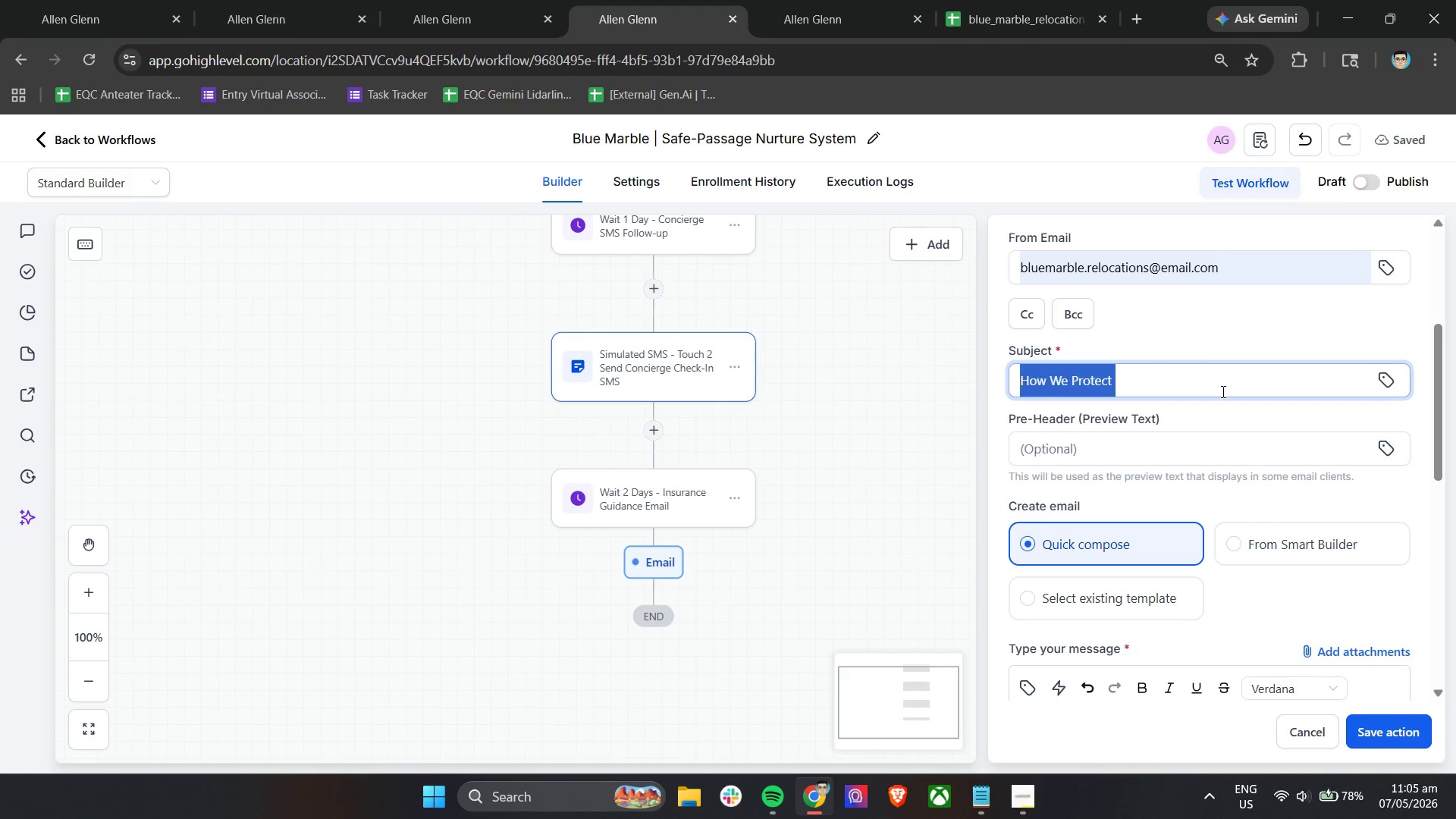 
key(Control+V)
 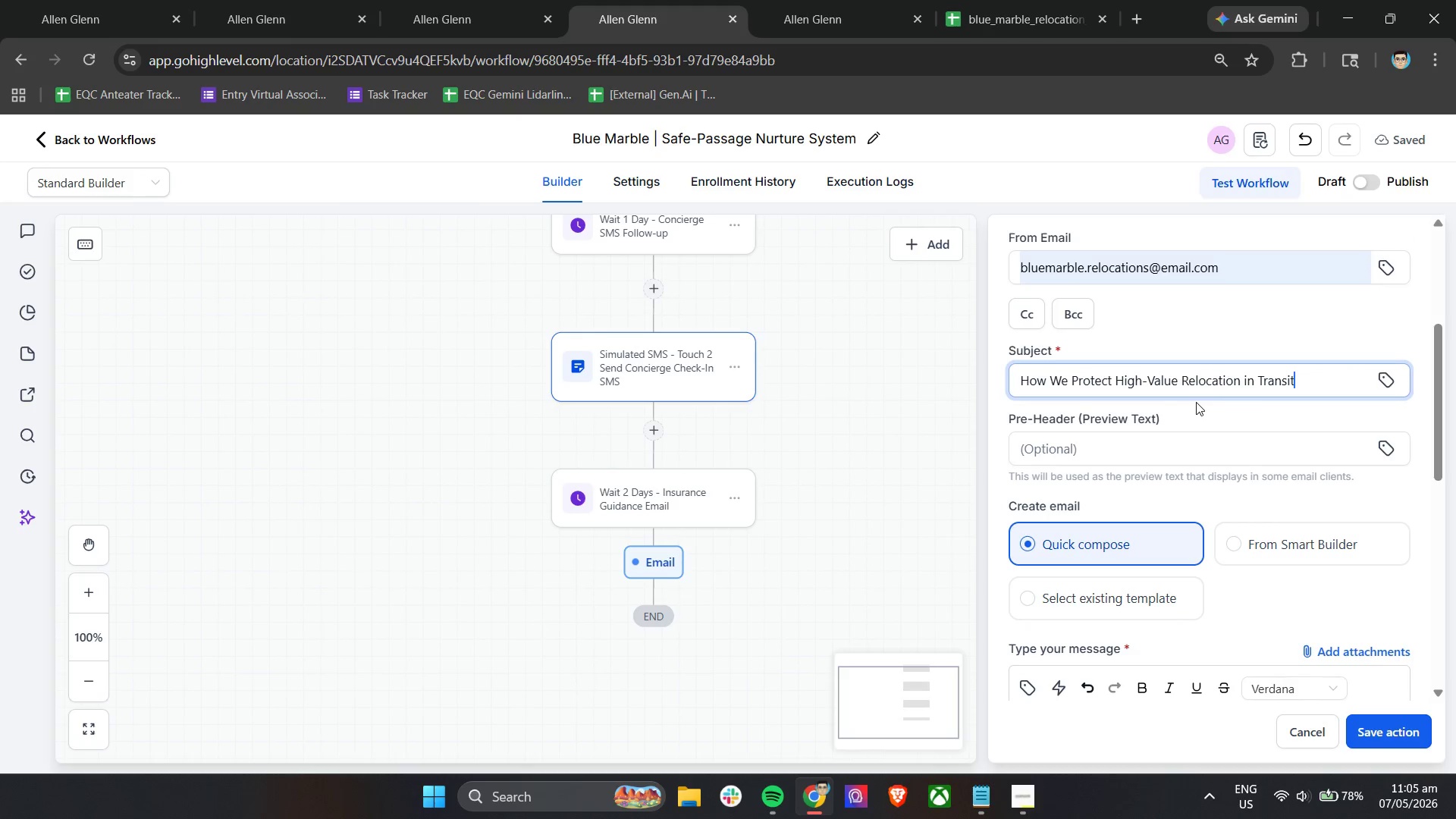 
left_click([1196, 402])
 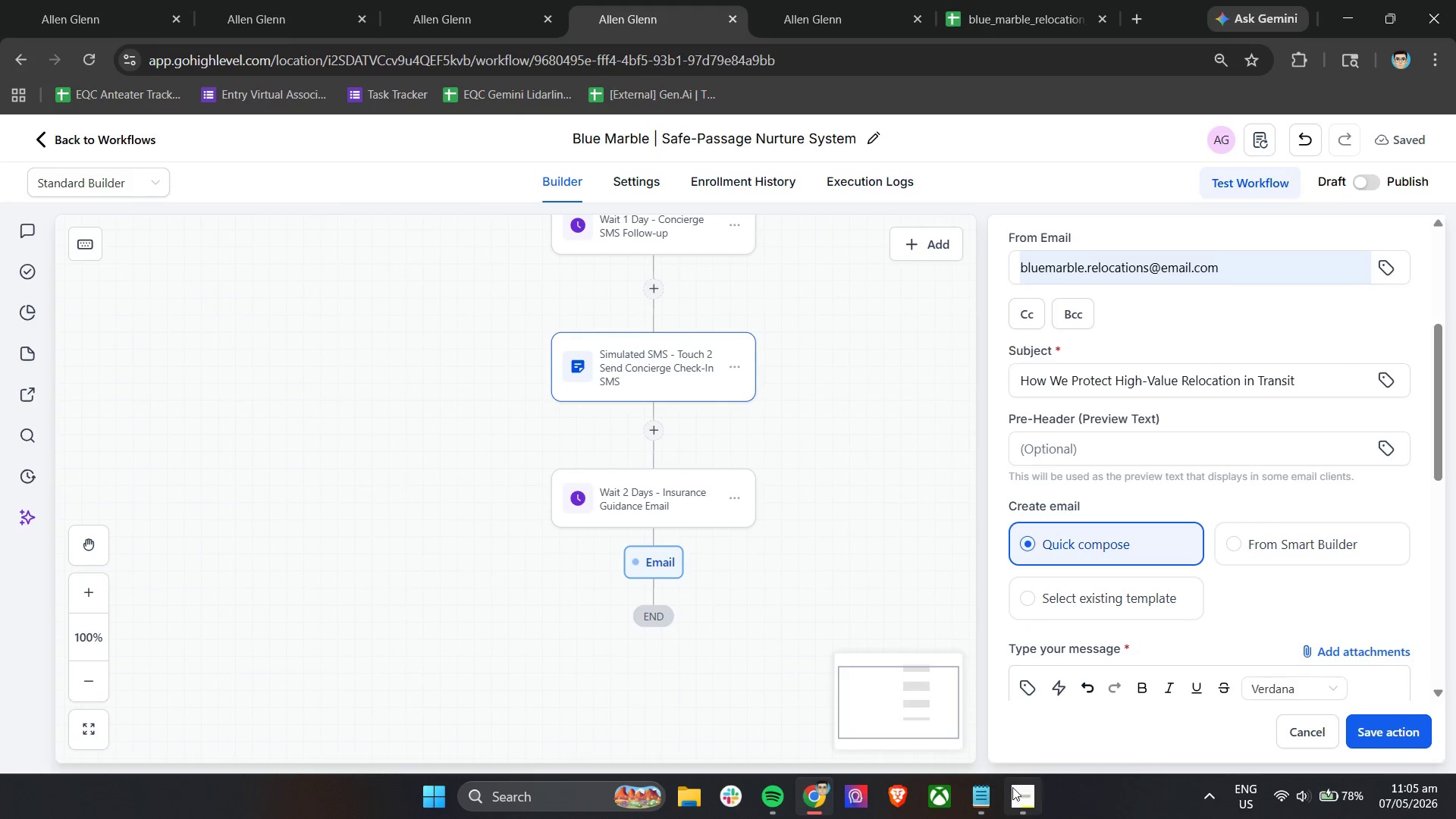 
left_click([977, 794])
 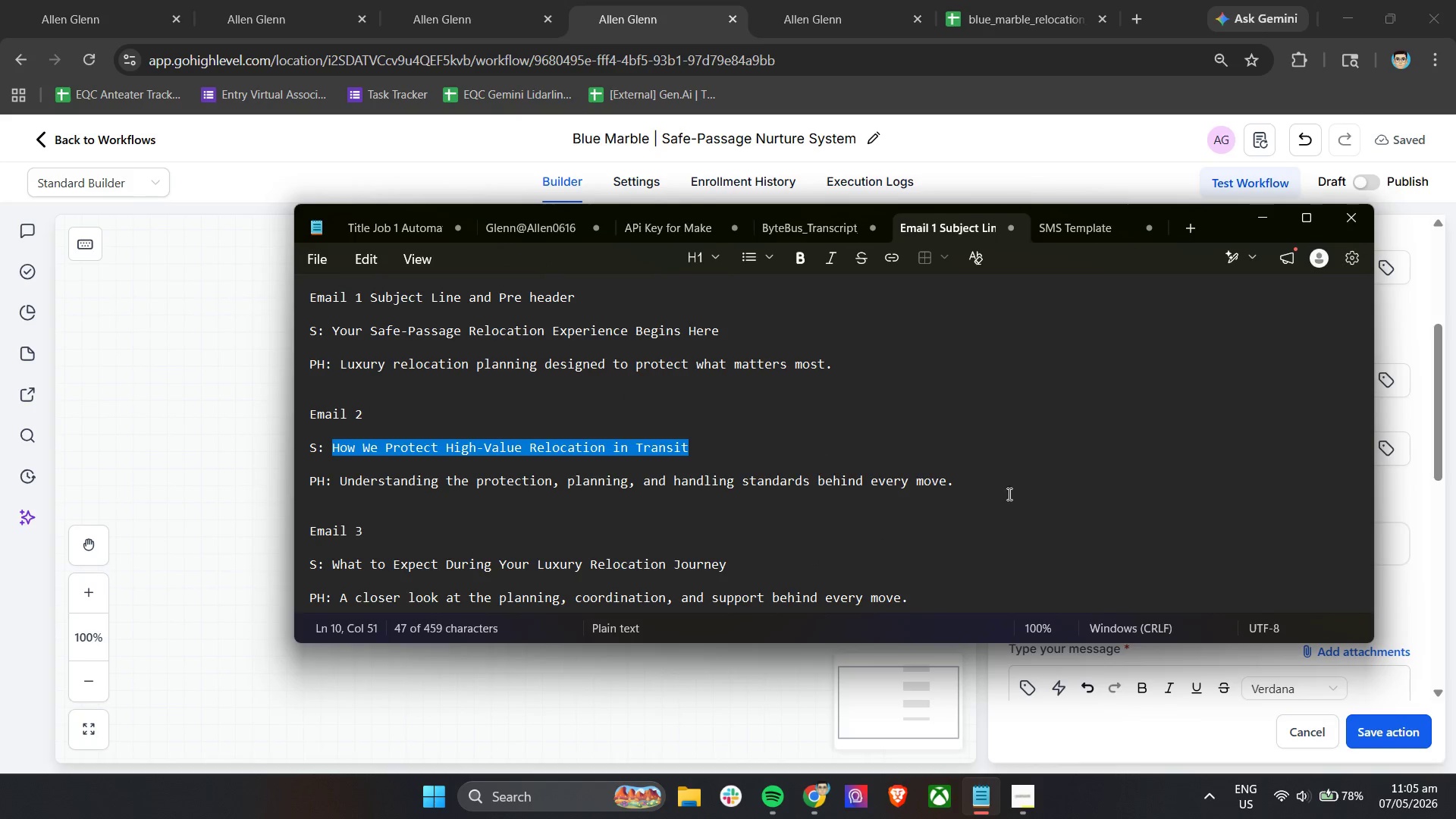 
left_click_drag(start_coordinate=[1004, 488], to_coordinate=[340, 474])
 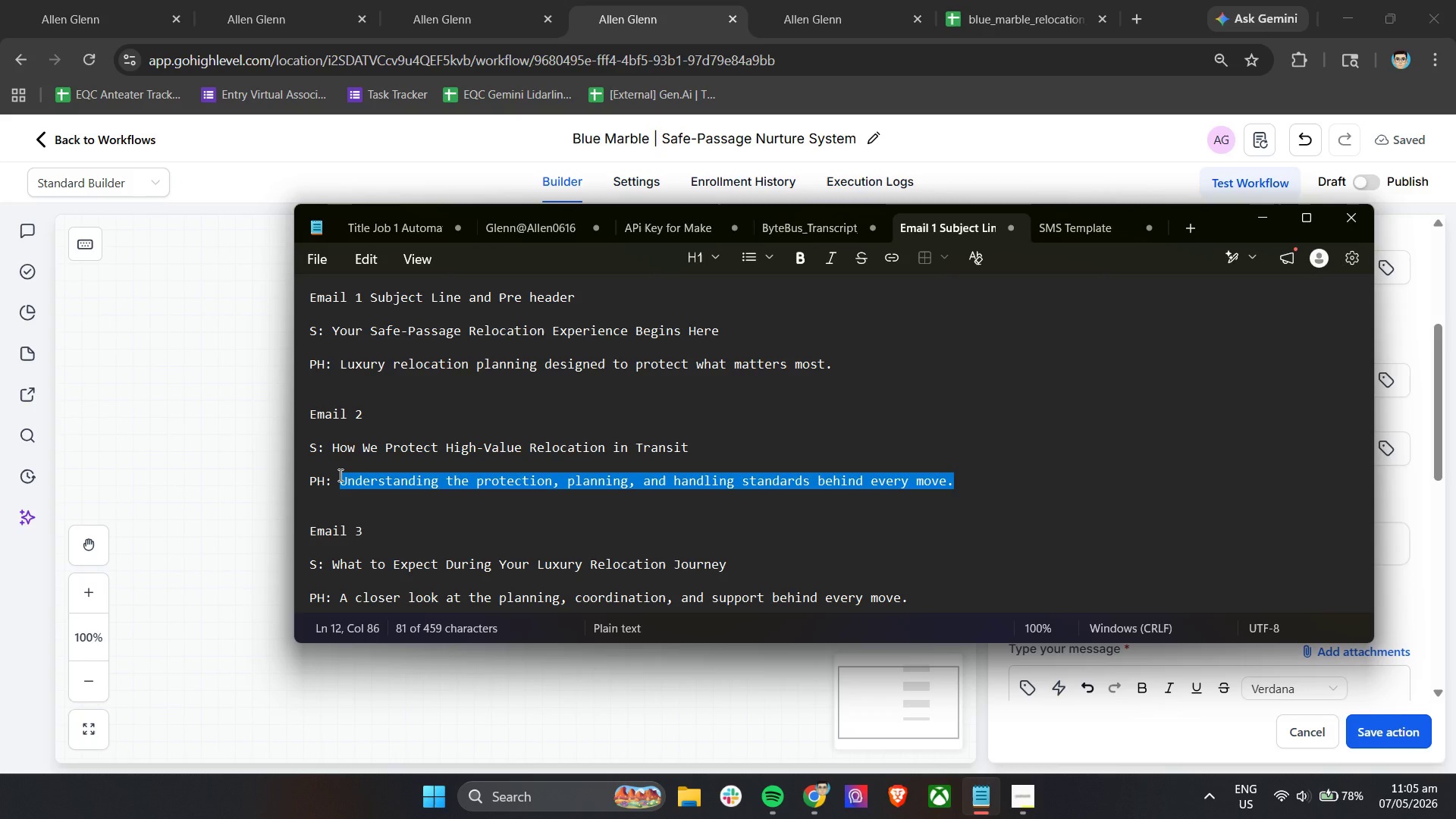 
key(Control+C)
 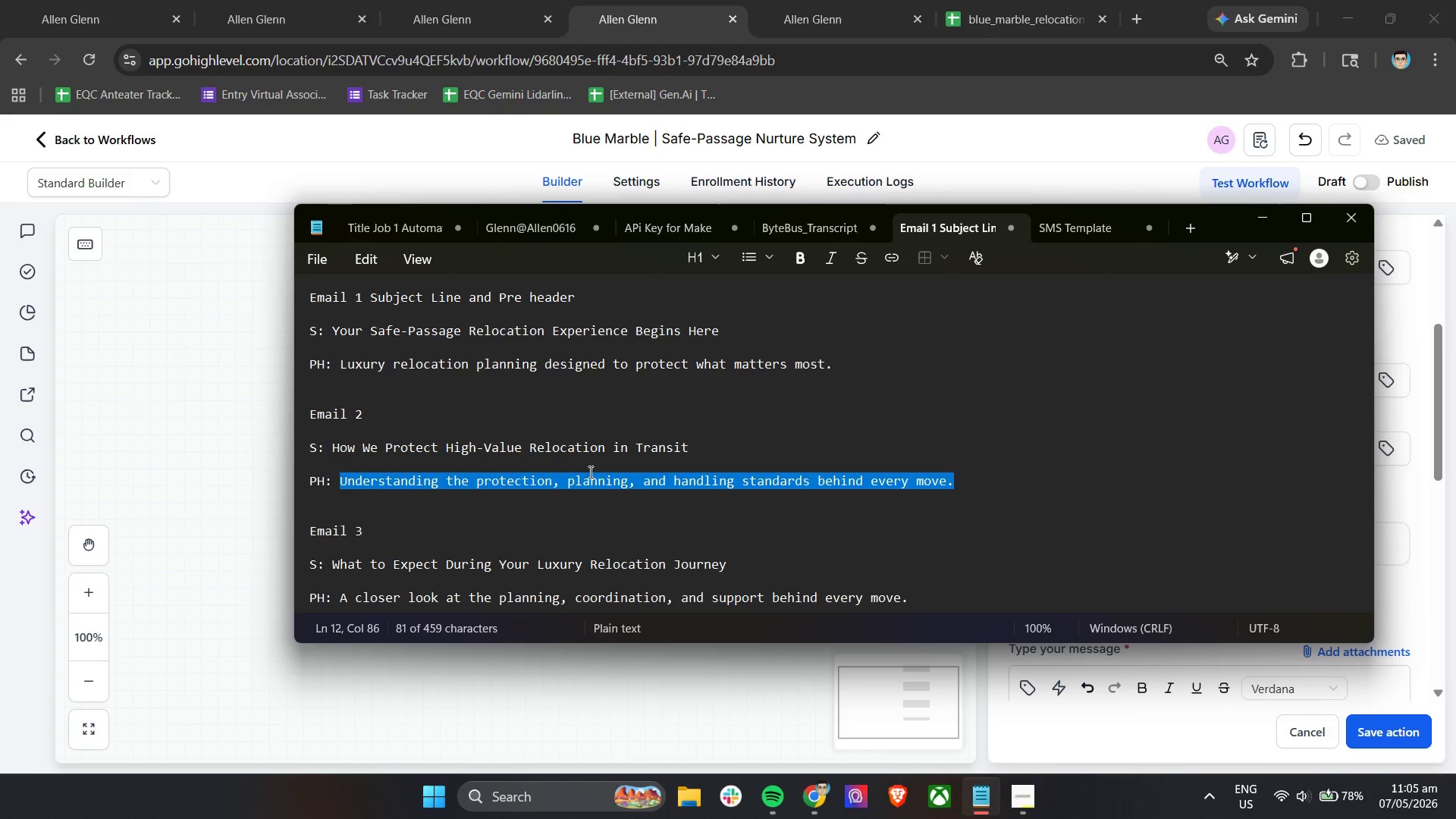 
key(Control+C)
 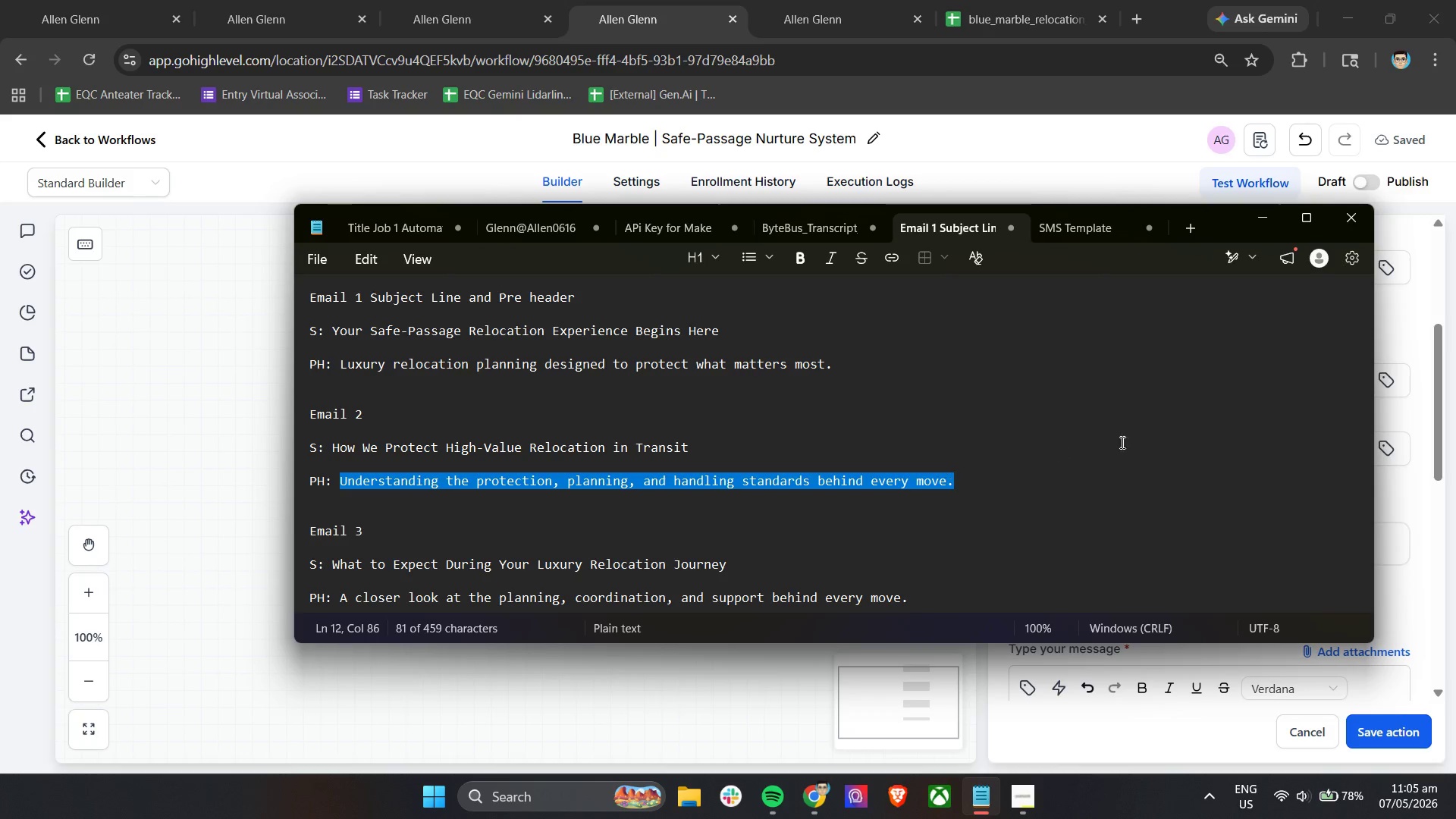 
key(Control+C)
 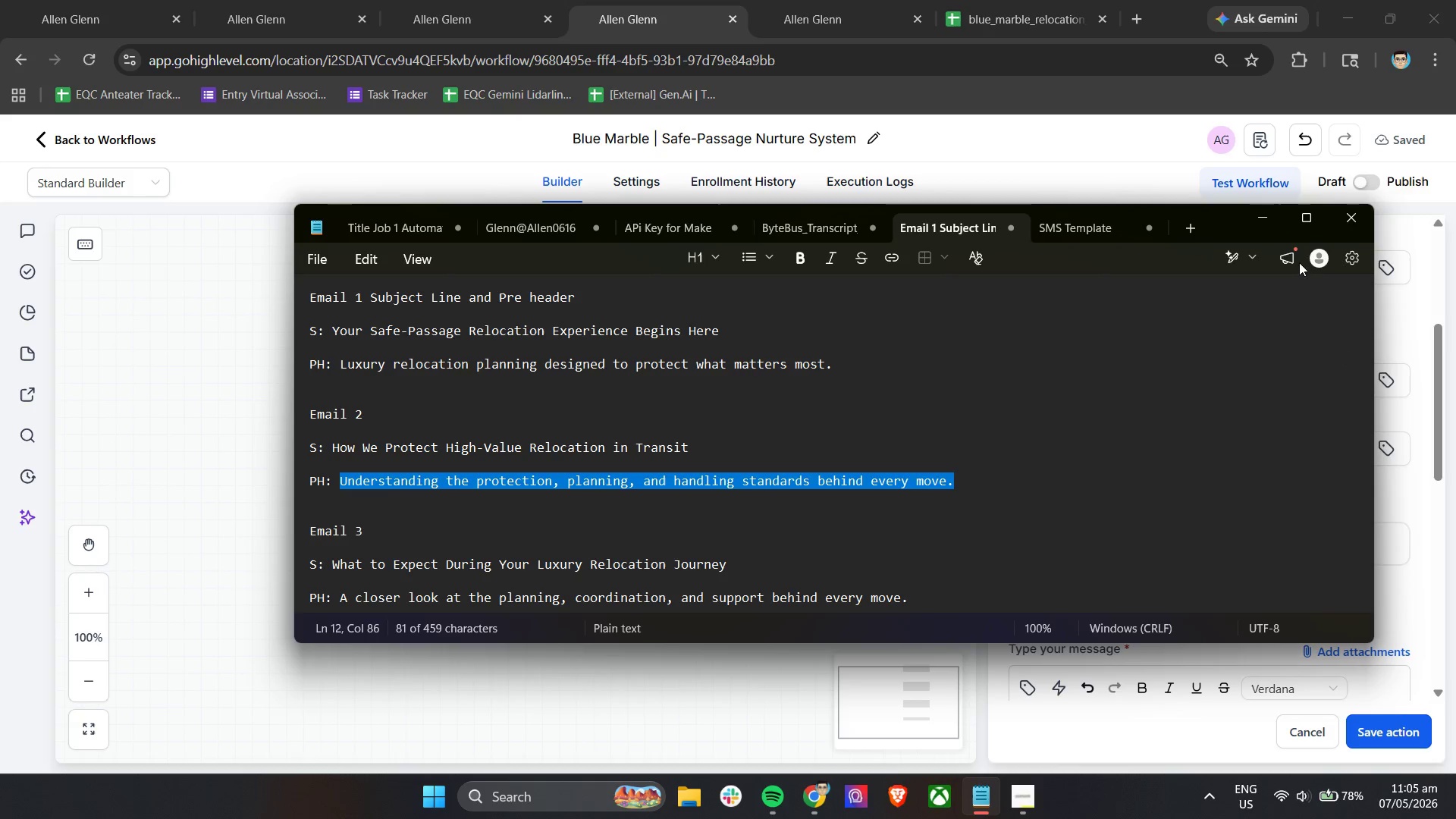 
left_click([1275, 224])
 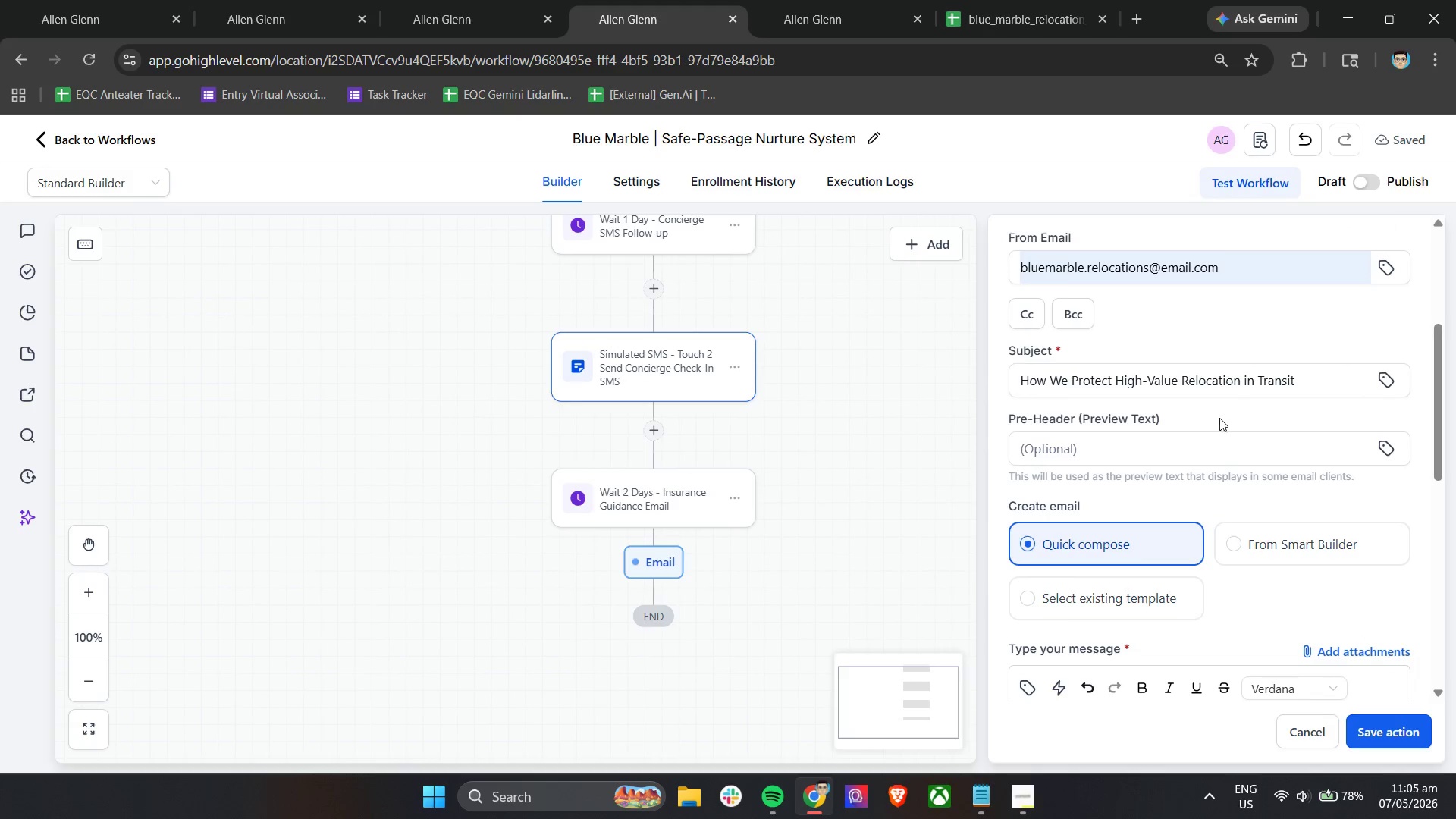 
left_click([1188, 439])
 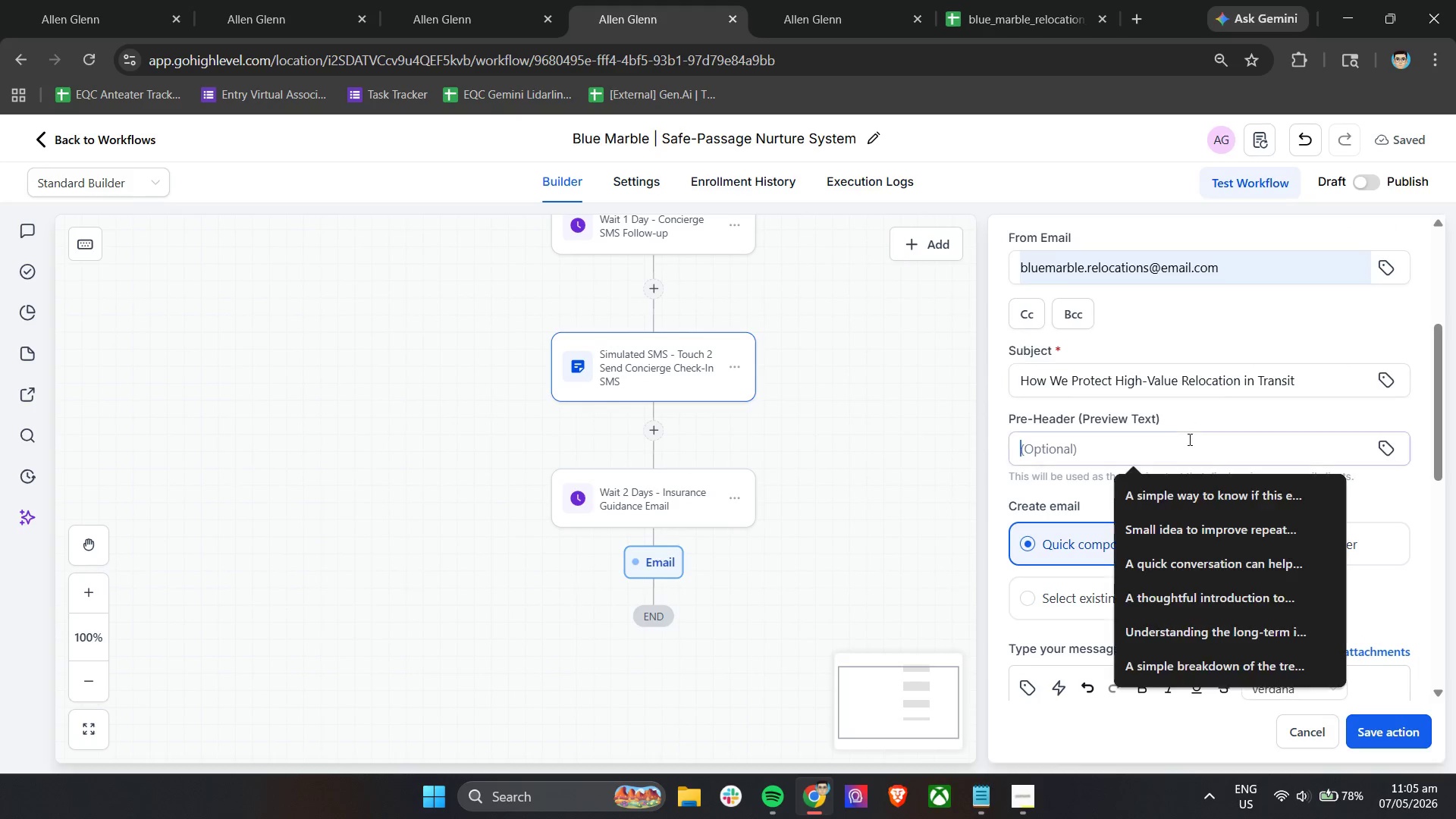 
key(Control+ControlLeft)
 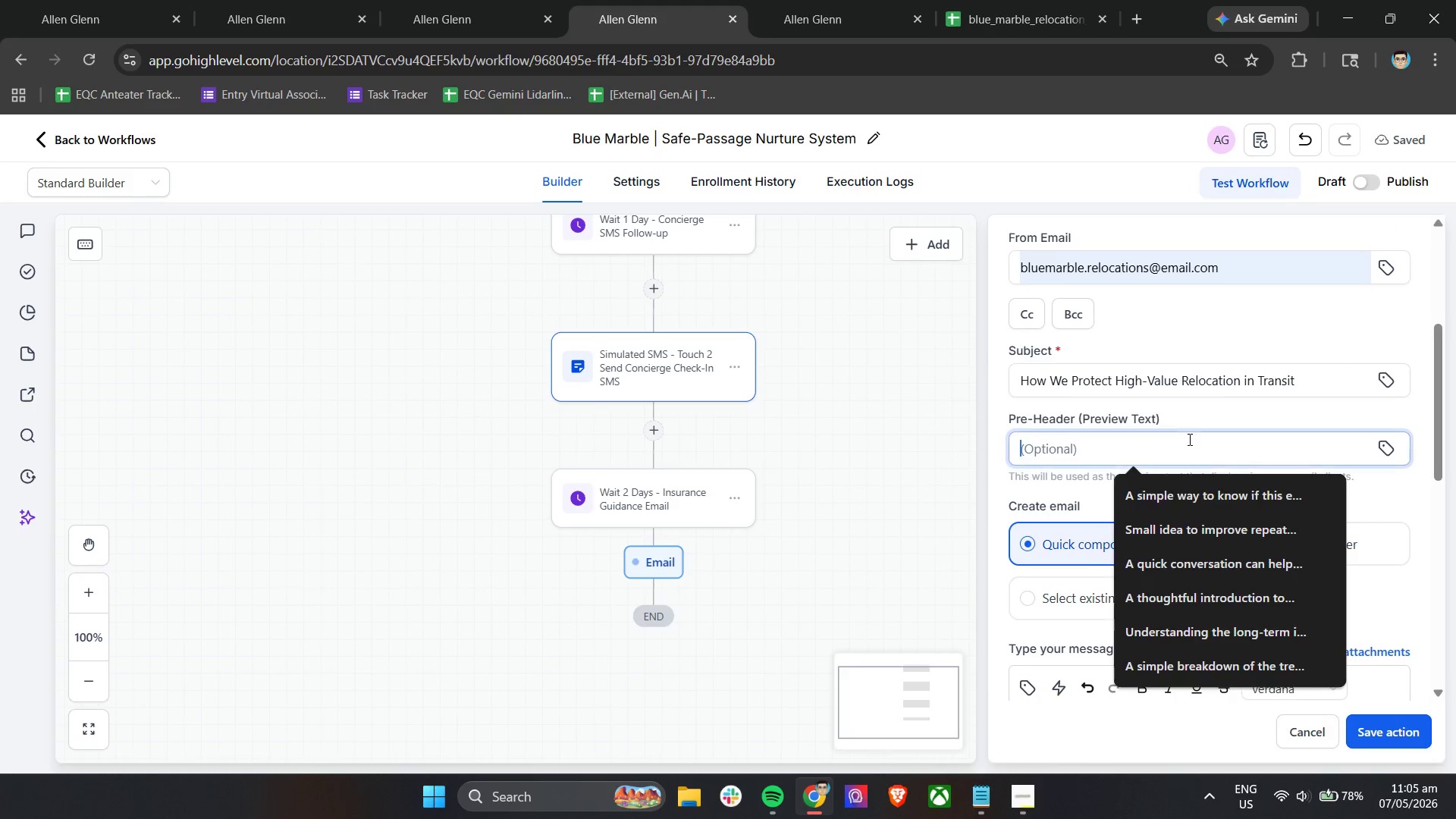 
key(Control+V)
 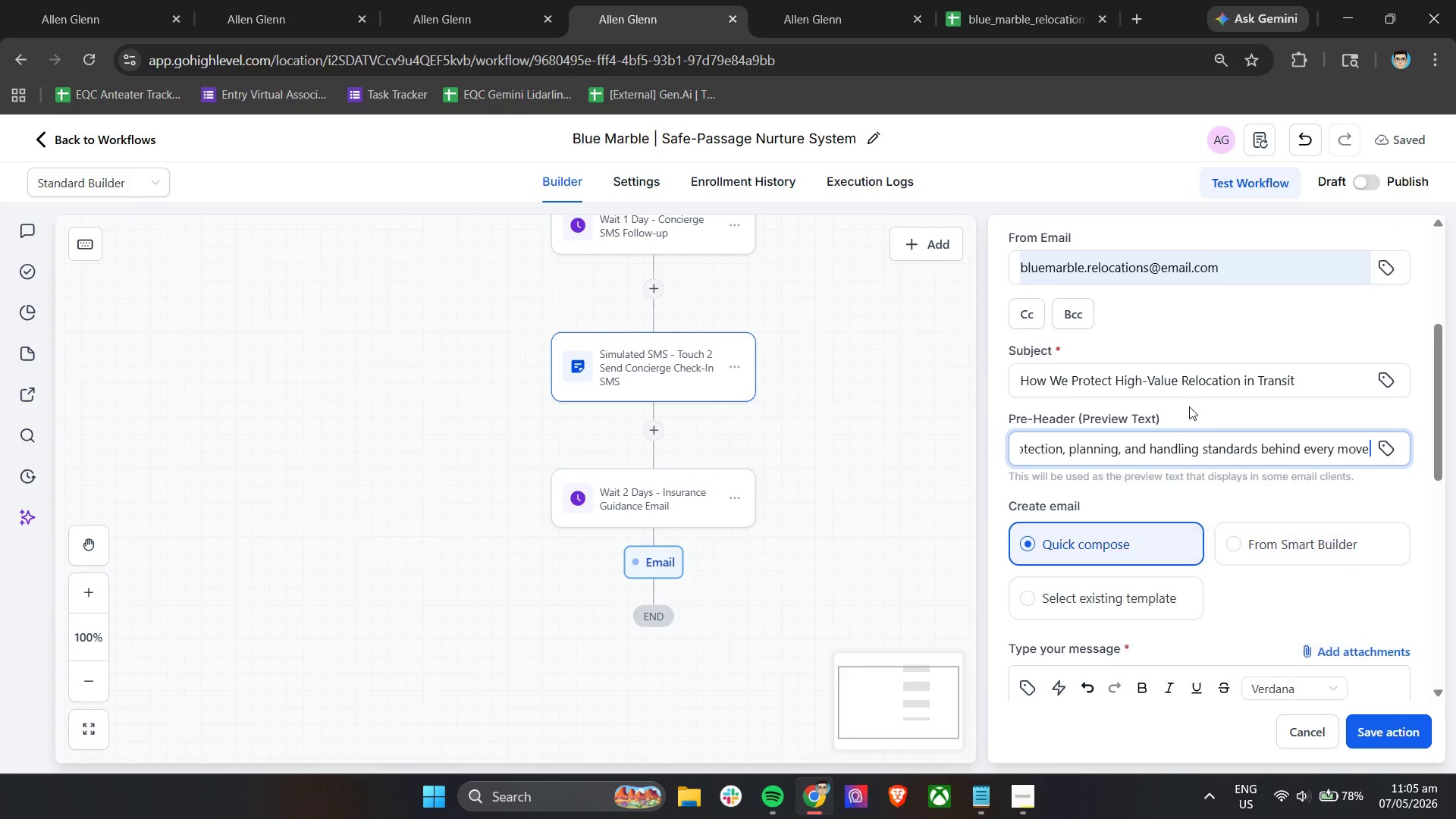 
left_click([1189, 406])
 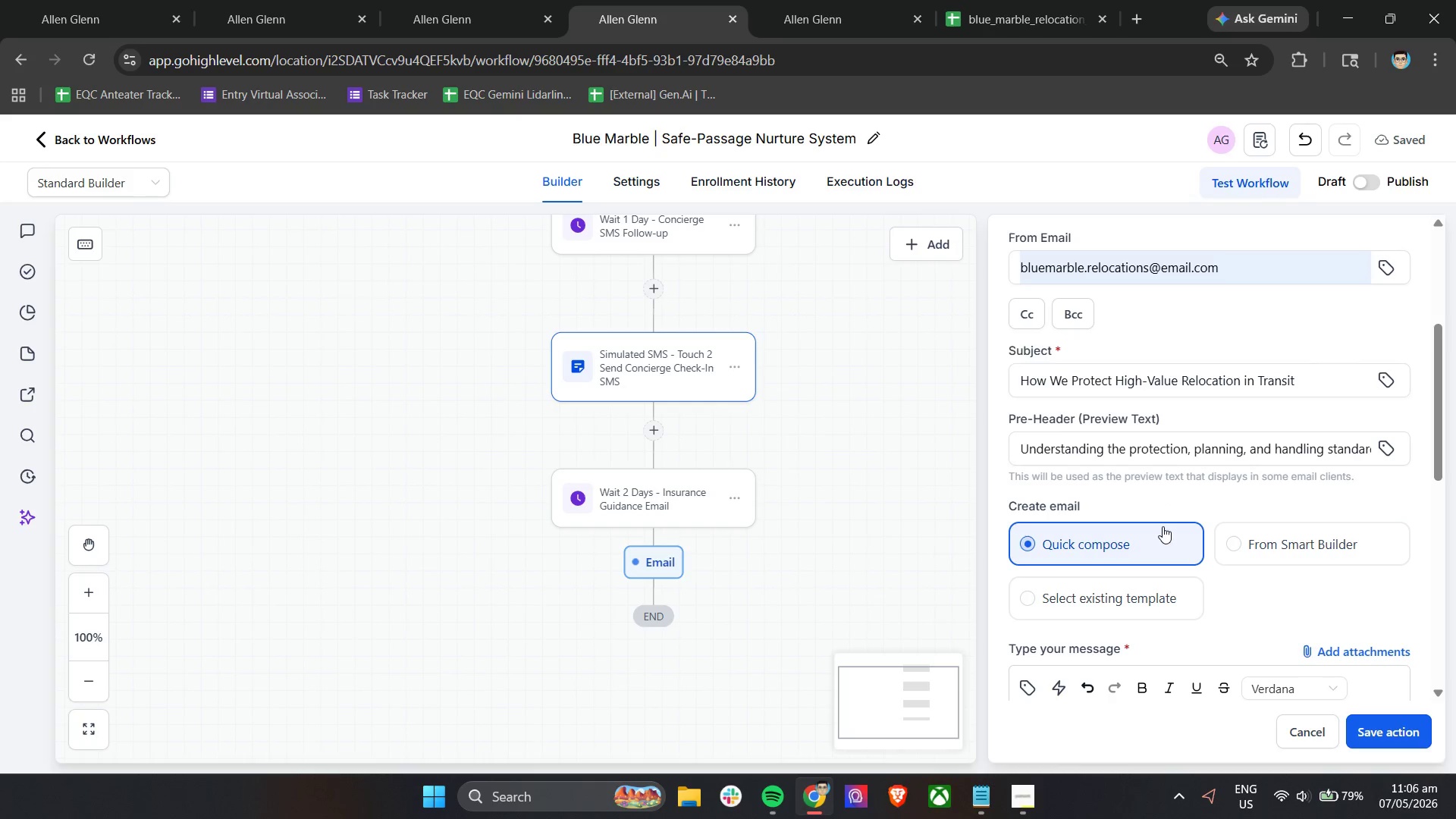 
wait(51.45)
 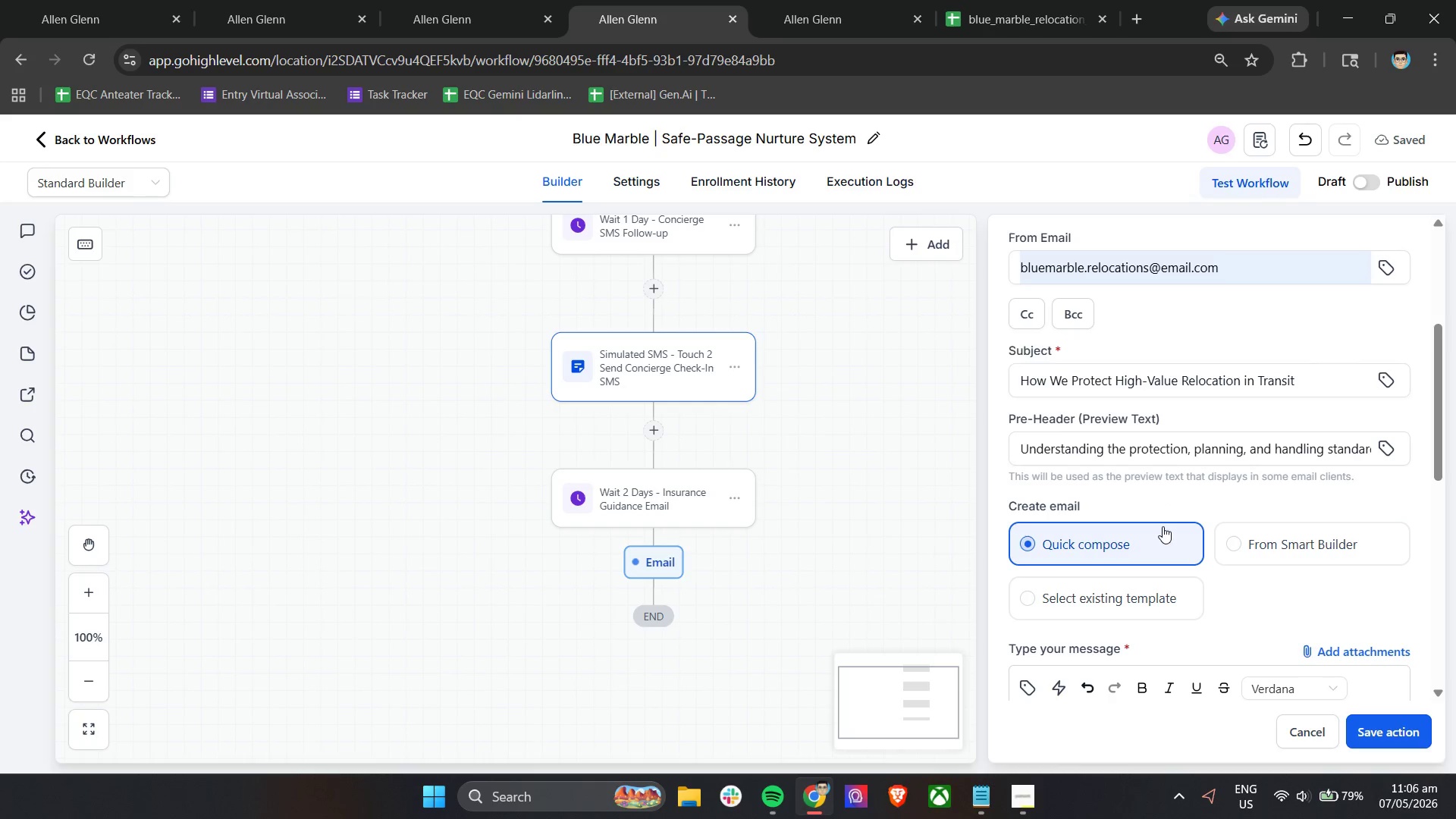 
scroll: coordinate [1175, 557], scroll_direction: down, amount: 5.0
 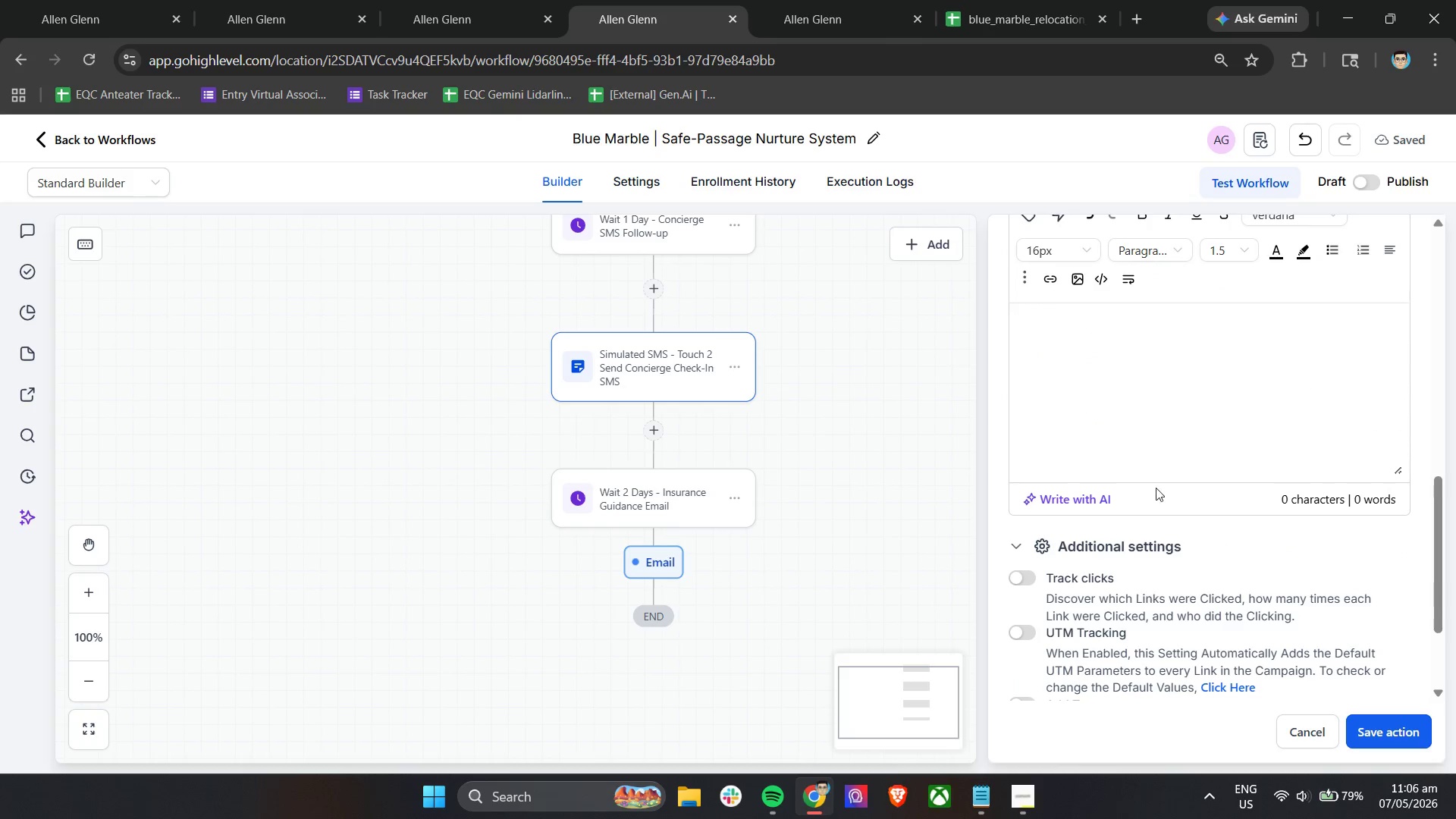 
scroll: coordinate [1159, 489], scroll_direction: up, amount: 2.0
 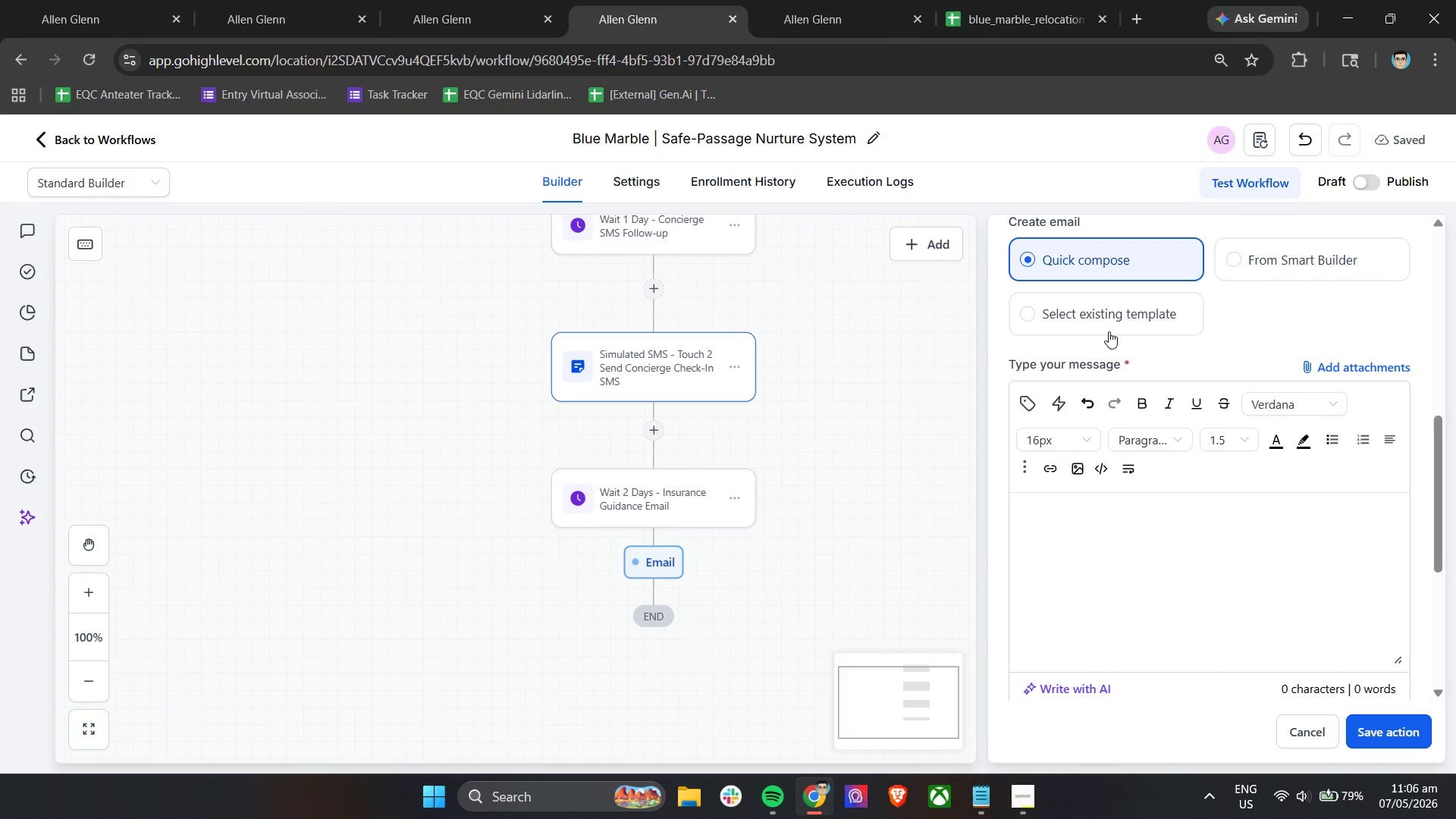 
left_click([1109, 312])
 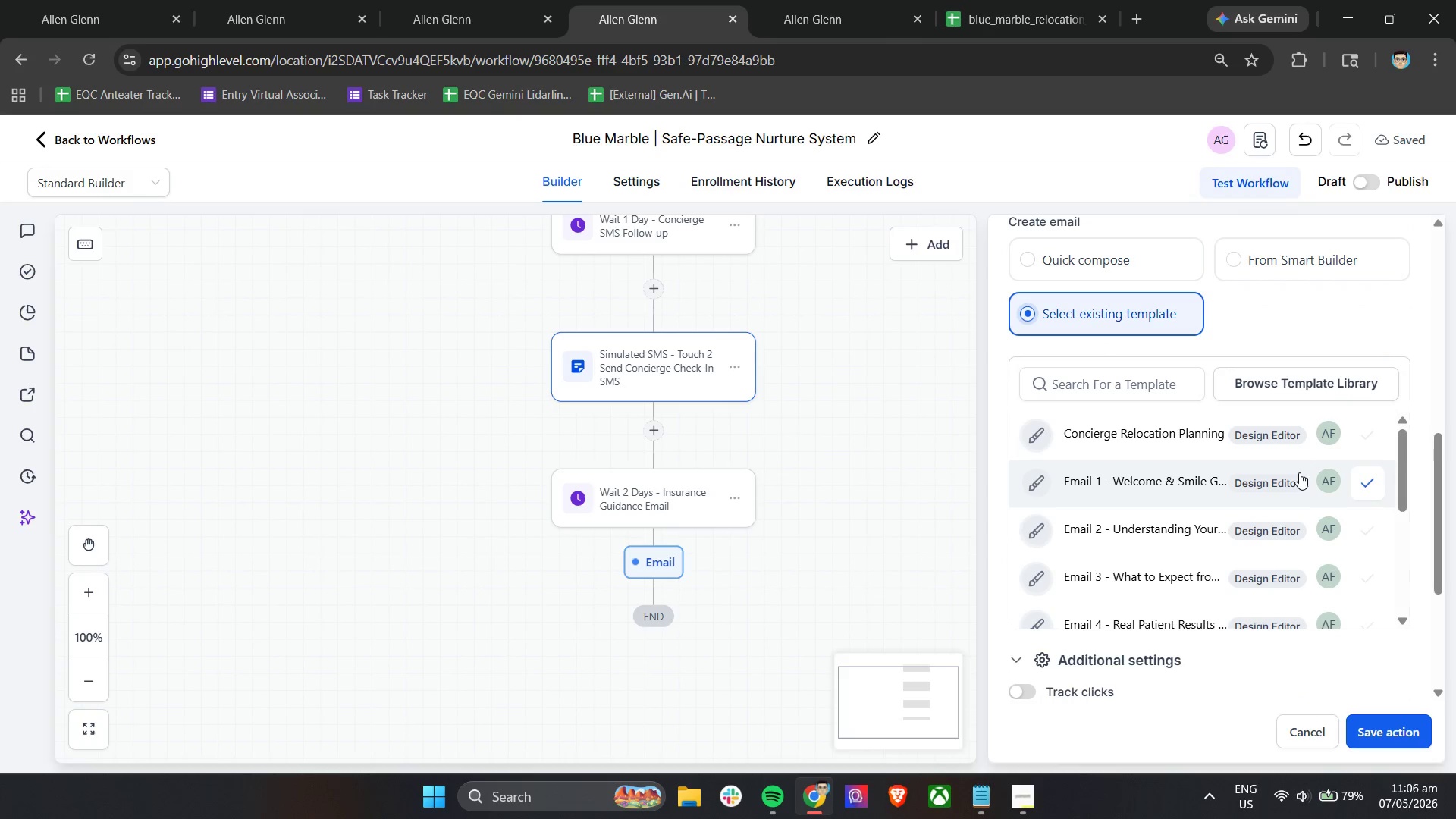 
scroll: coordinate [1294, 505], scroll_direction: down, amount: 3.0
 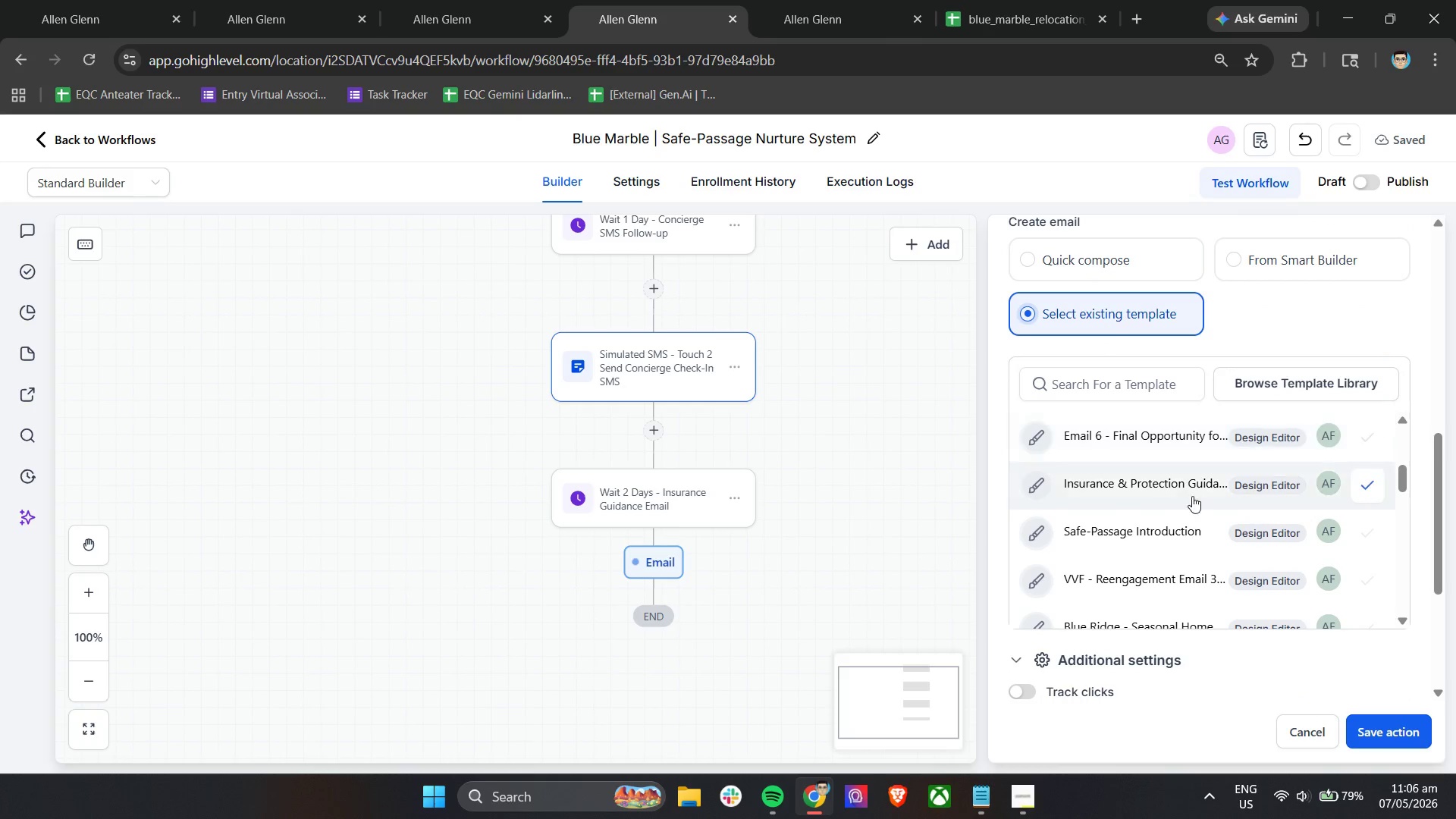 
left_click([1169, 490])
 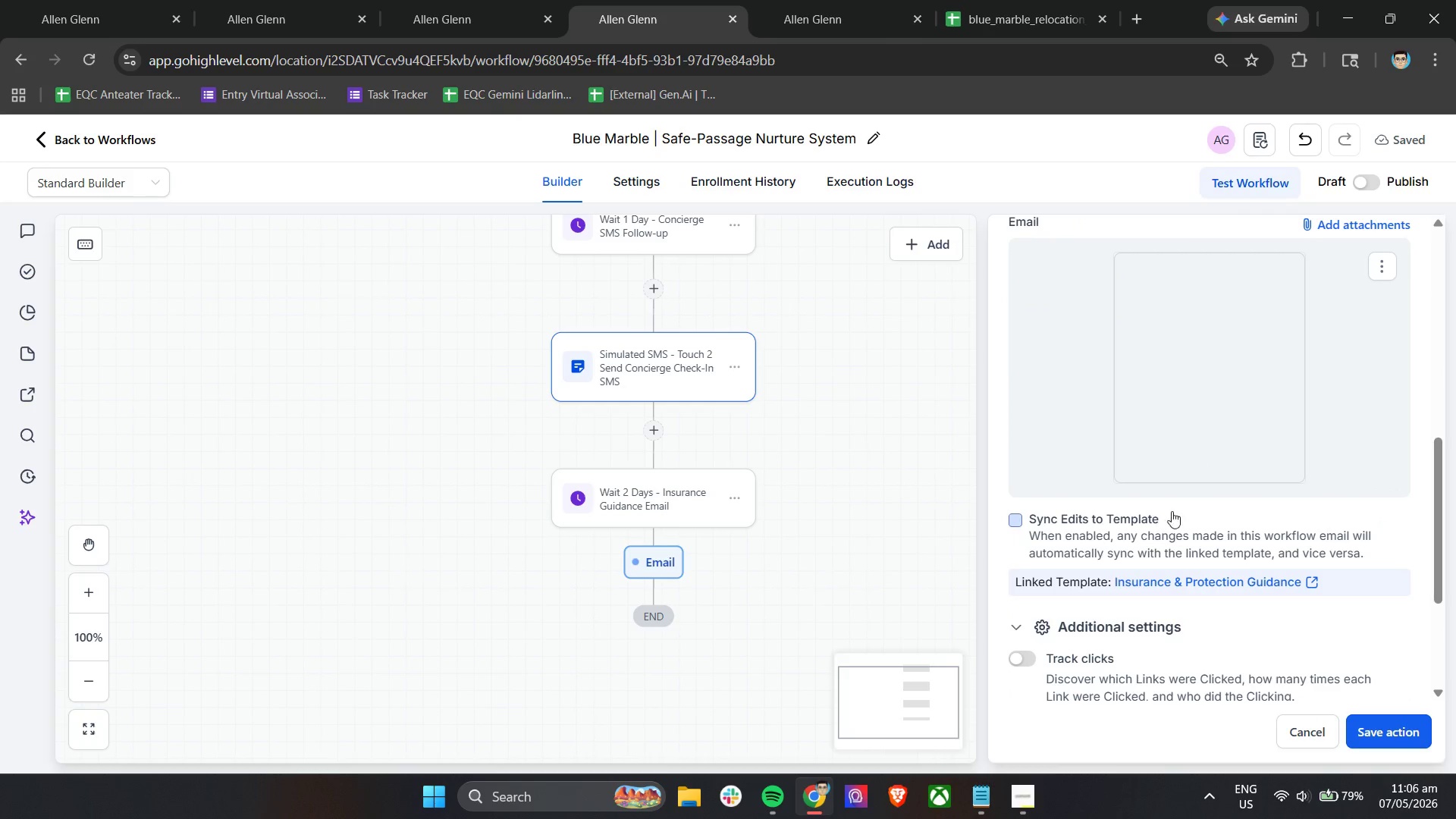 
scroll: coordinate [1247, 529], scroll_direction: up, amount: 2.0
 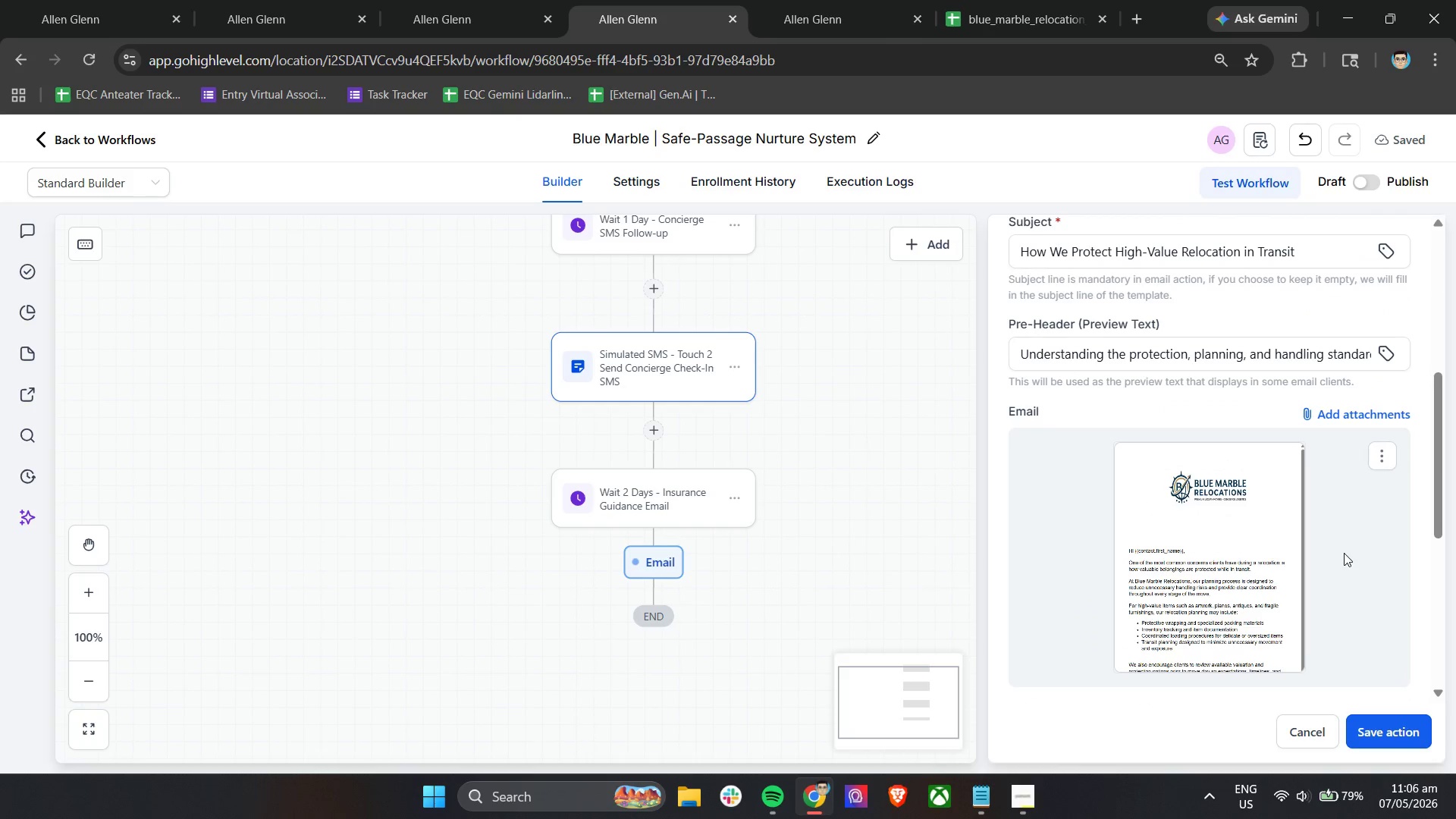 
scroll: coordinate [1345, 555], scroll_direction: down, amount: 3.0
 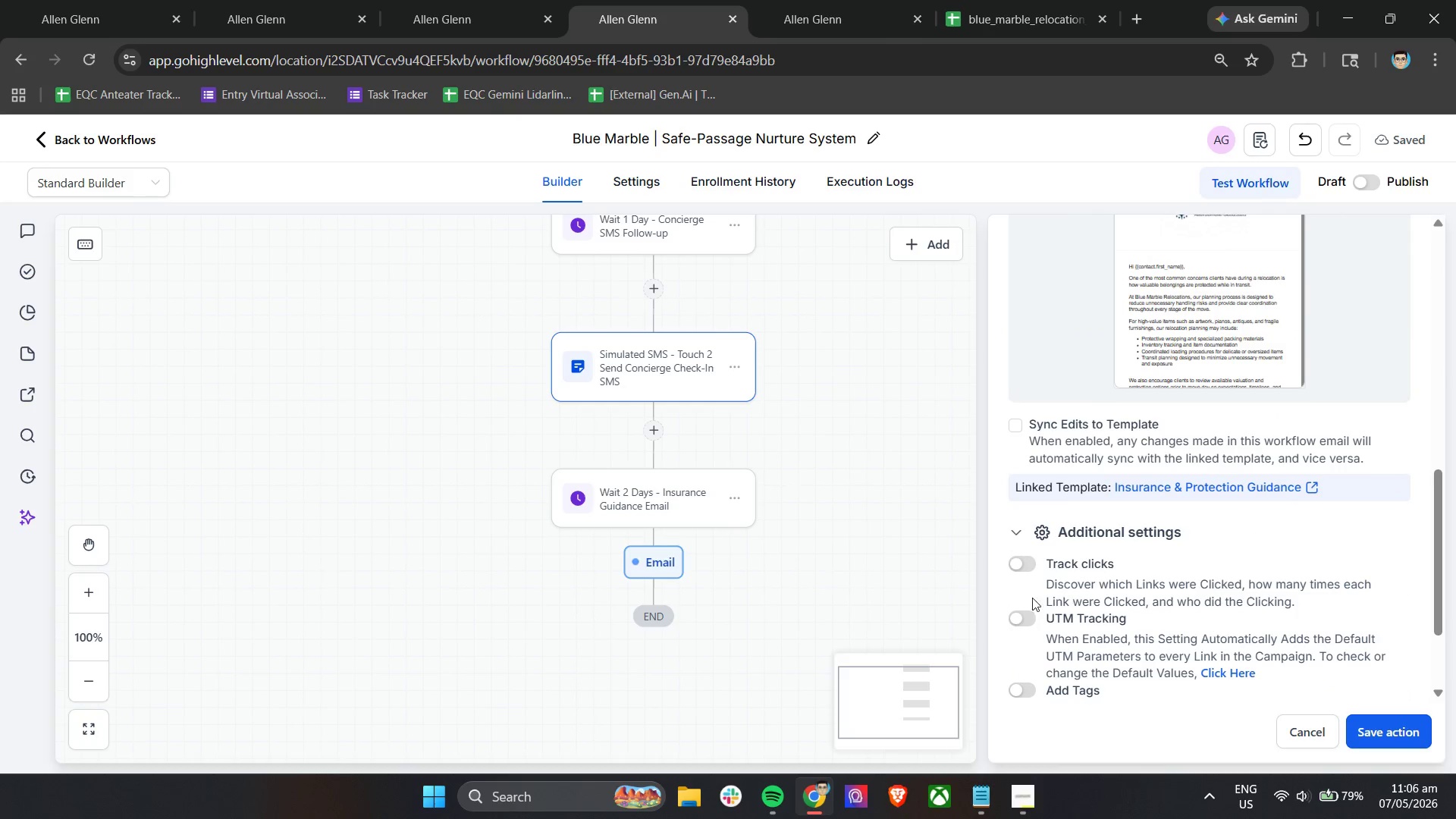 
left_click([1014, 559])
 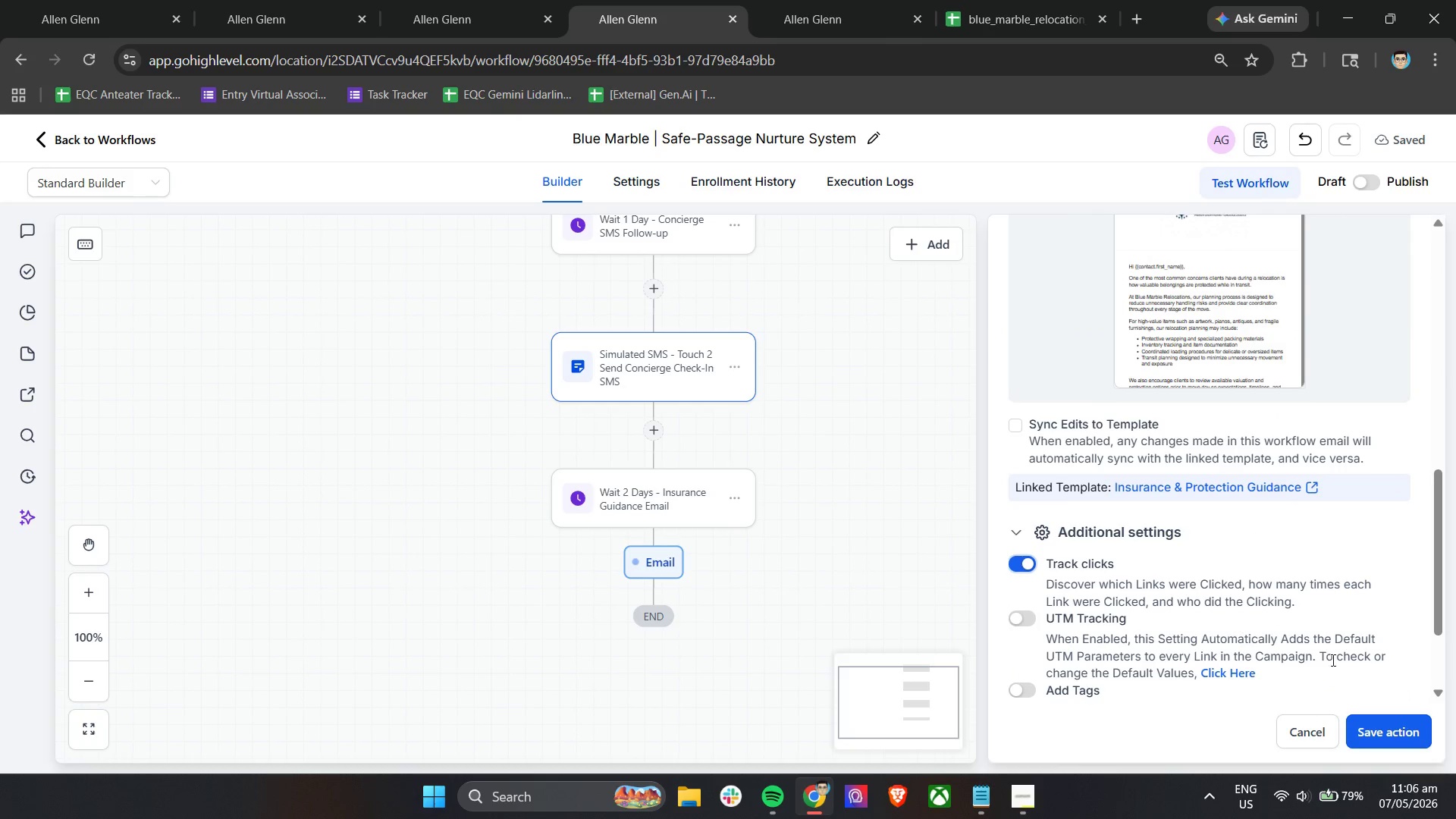 
scroll: coordinate [1339, 648], scroll_direction: up, amount: 4.0
 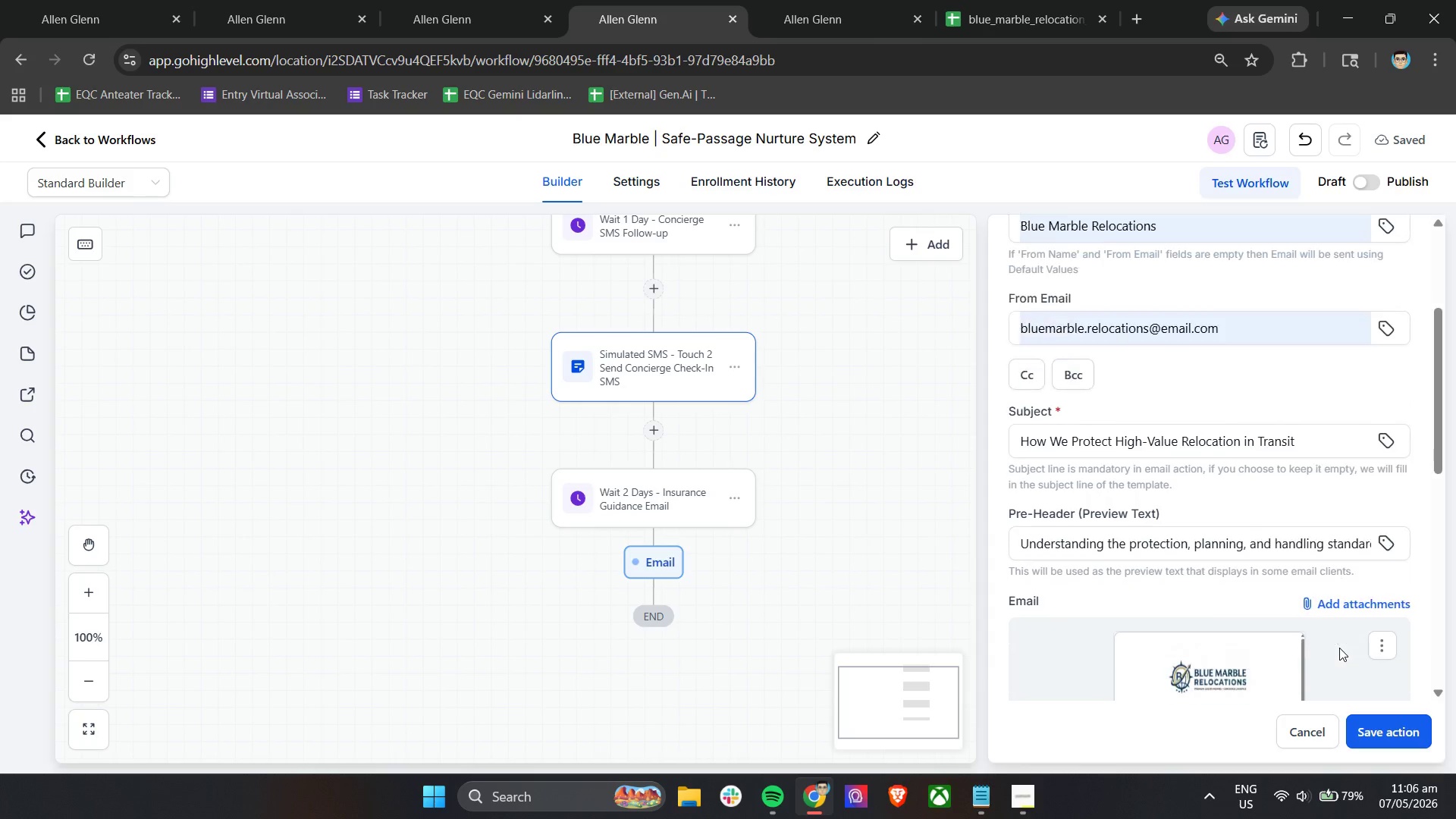 
left_click([1392, 736])
 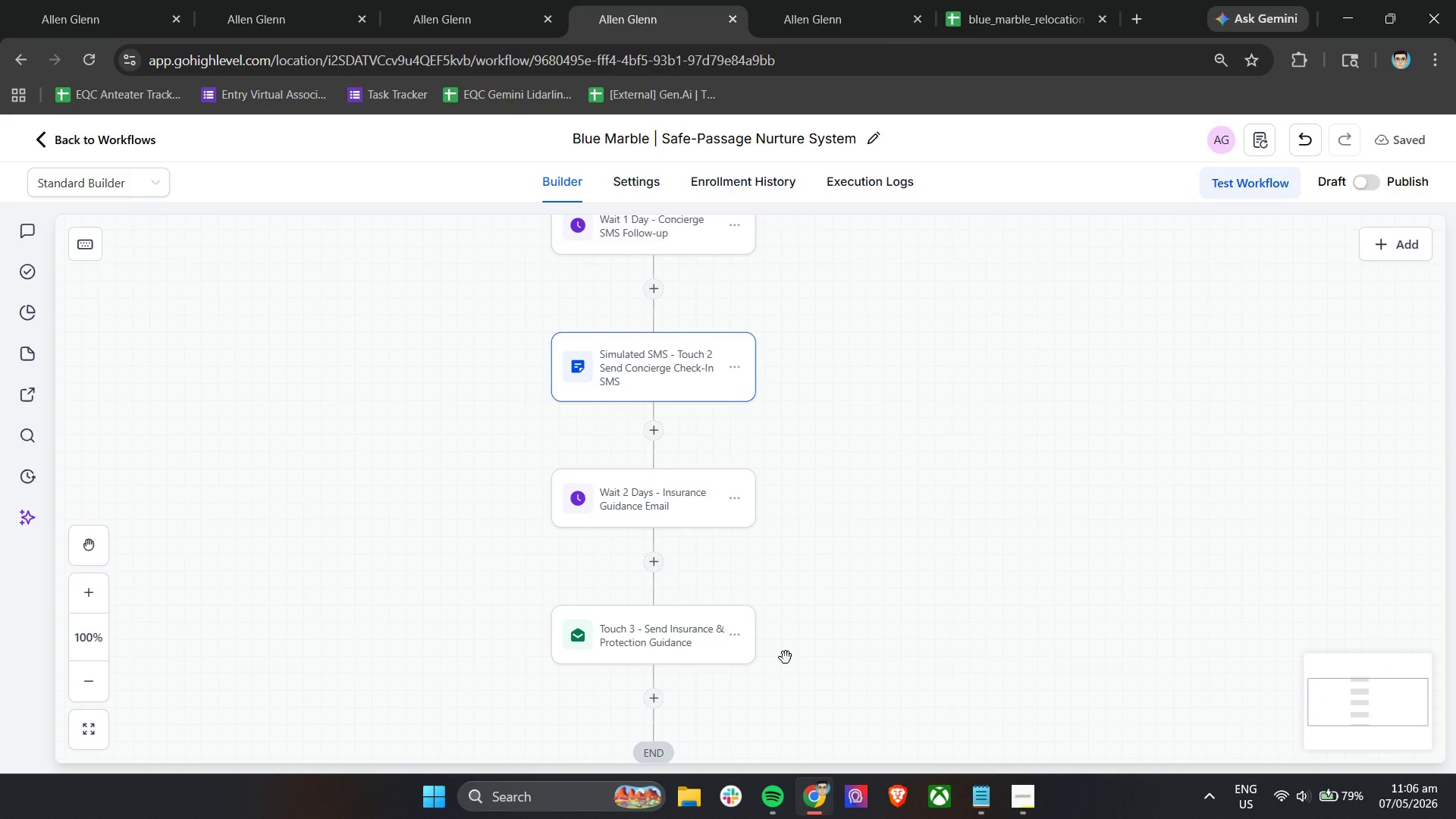 
scroll: coordinate [1339, 648], scroll_direction: down, amount: 3.0
 